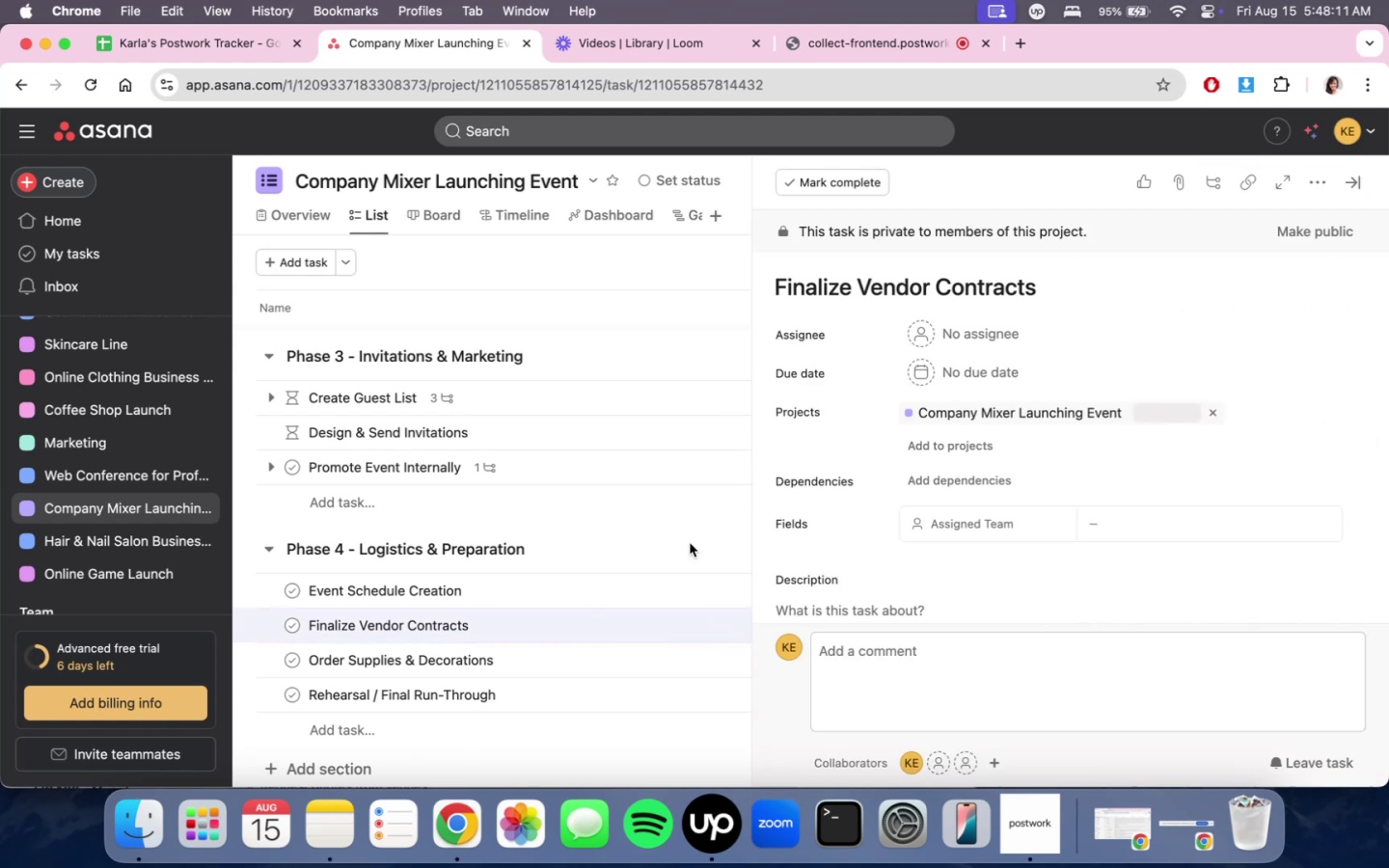 
left_click([528, 579])
 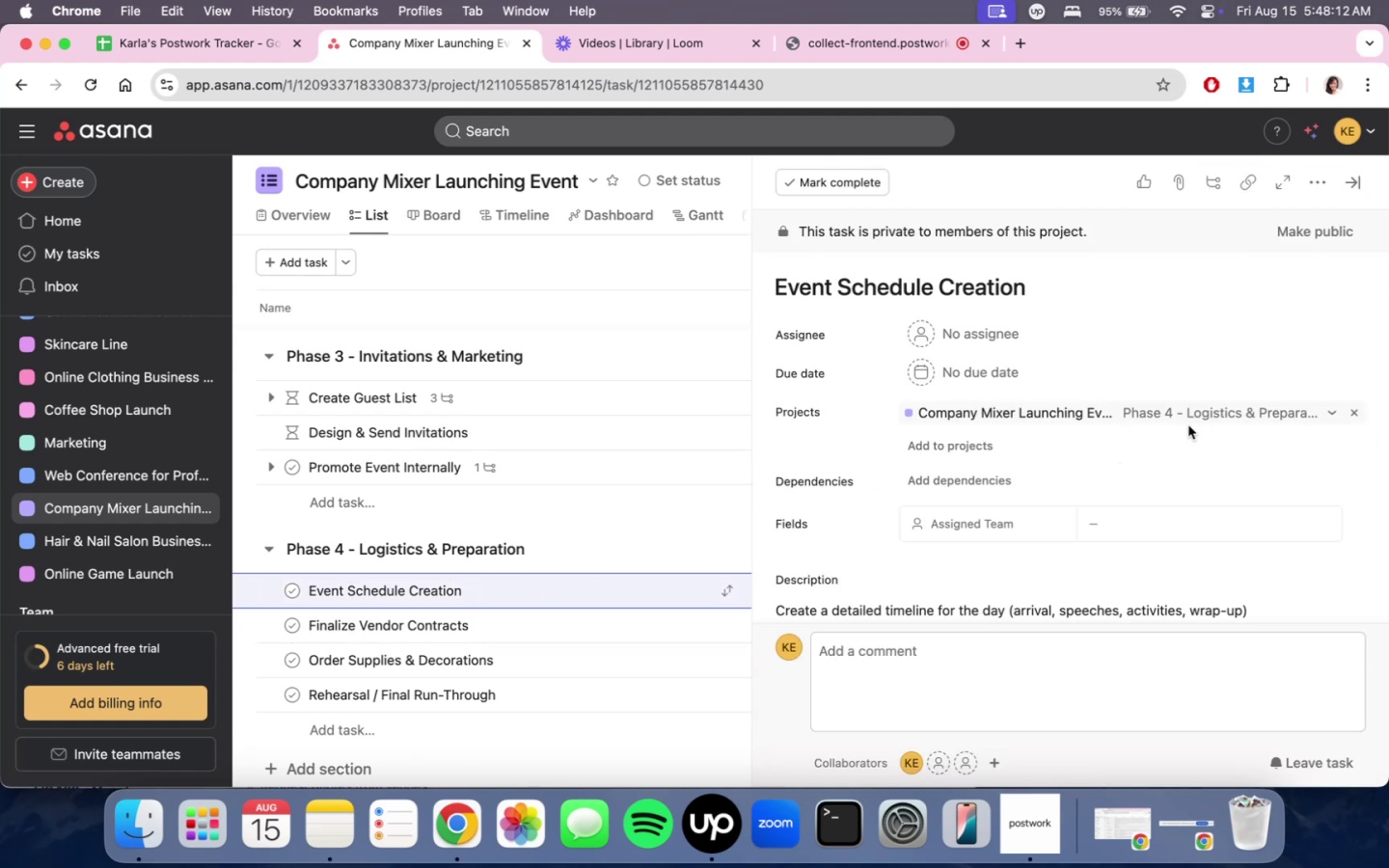 
scroll: coordinate [1198, 459], scroll_direction: down, amount: 11.0
 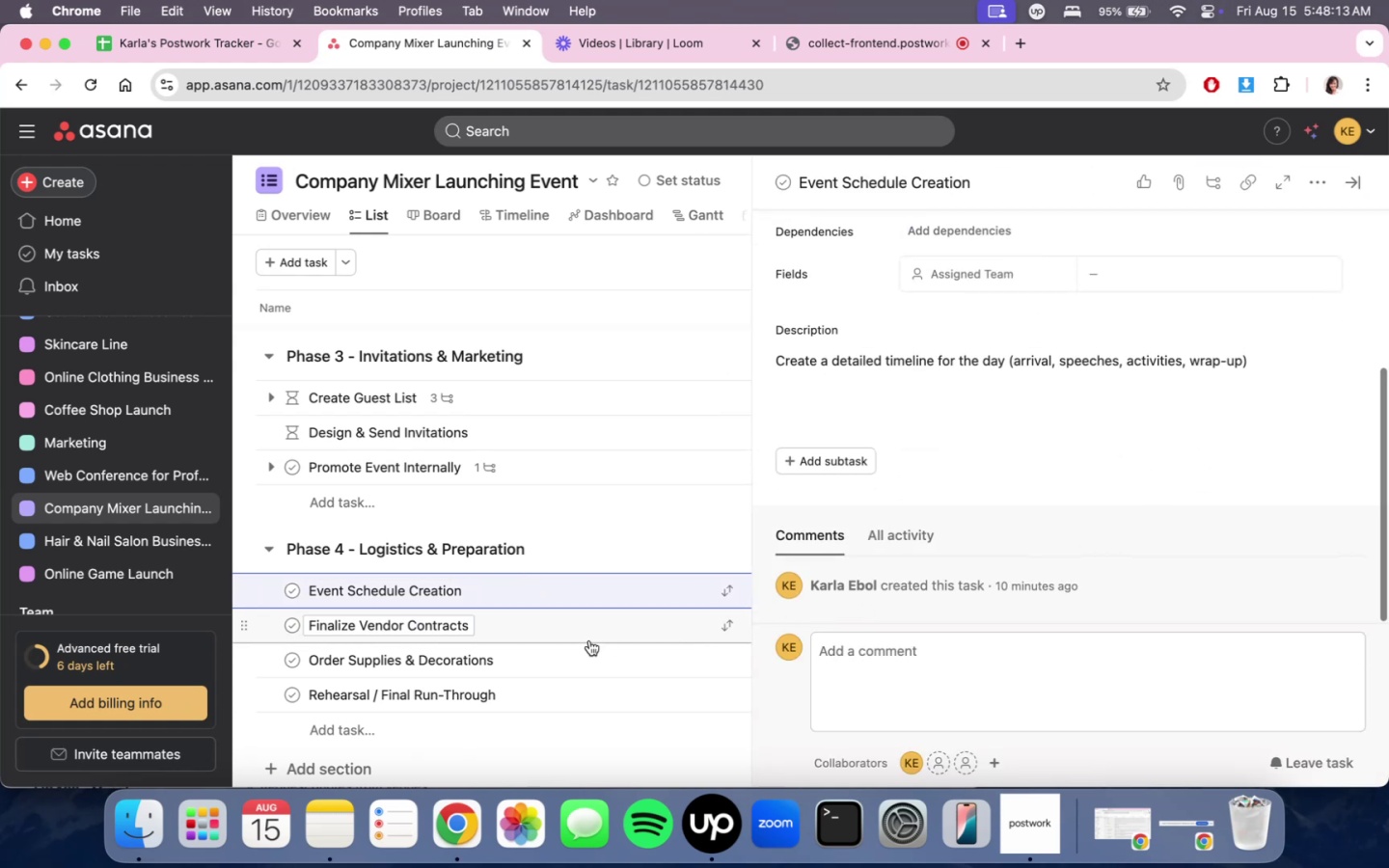 
left_click([587, 632])
 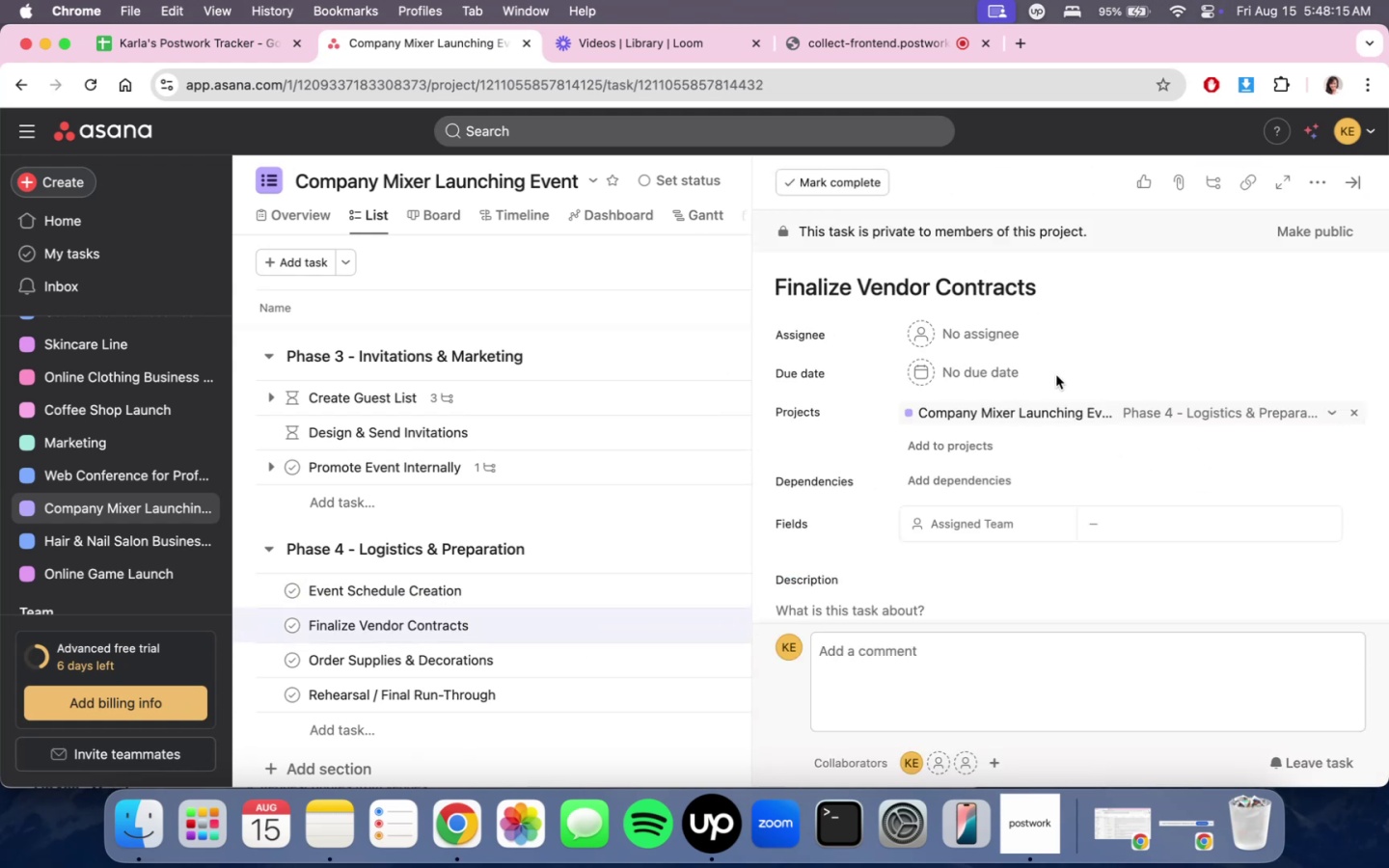 
scroll: coordinate [1086, 443], scroll_direction: down, amount: 3.0
 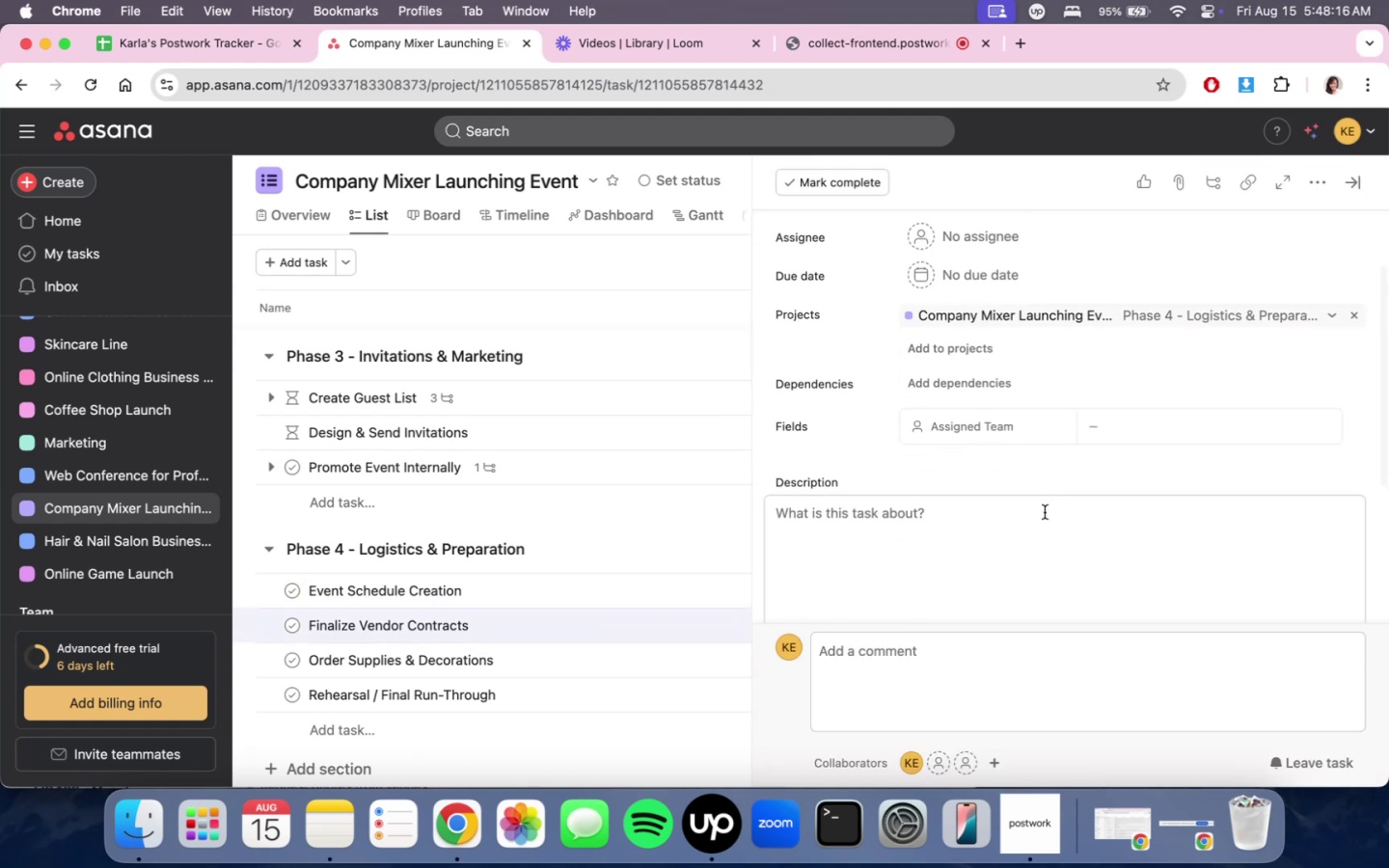 
left_click([1043, 513])
 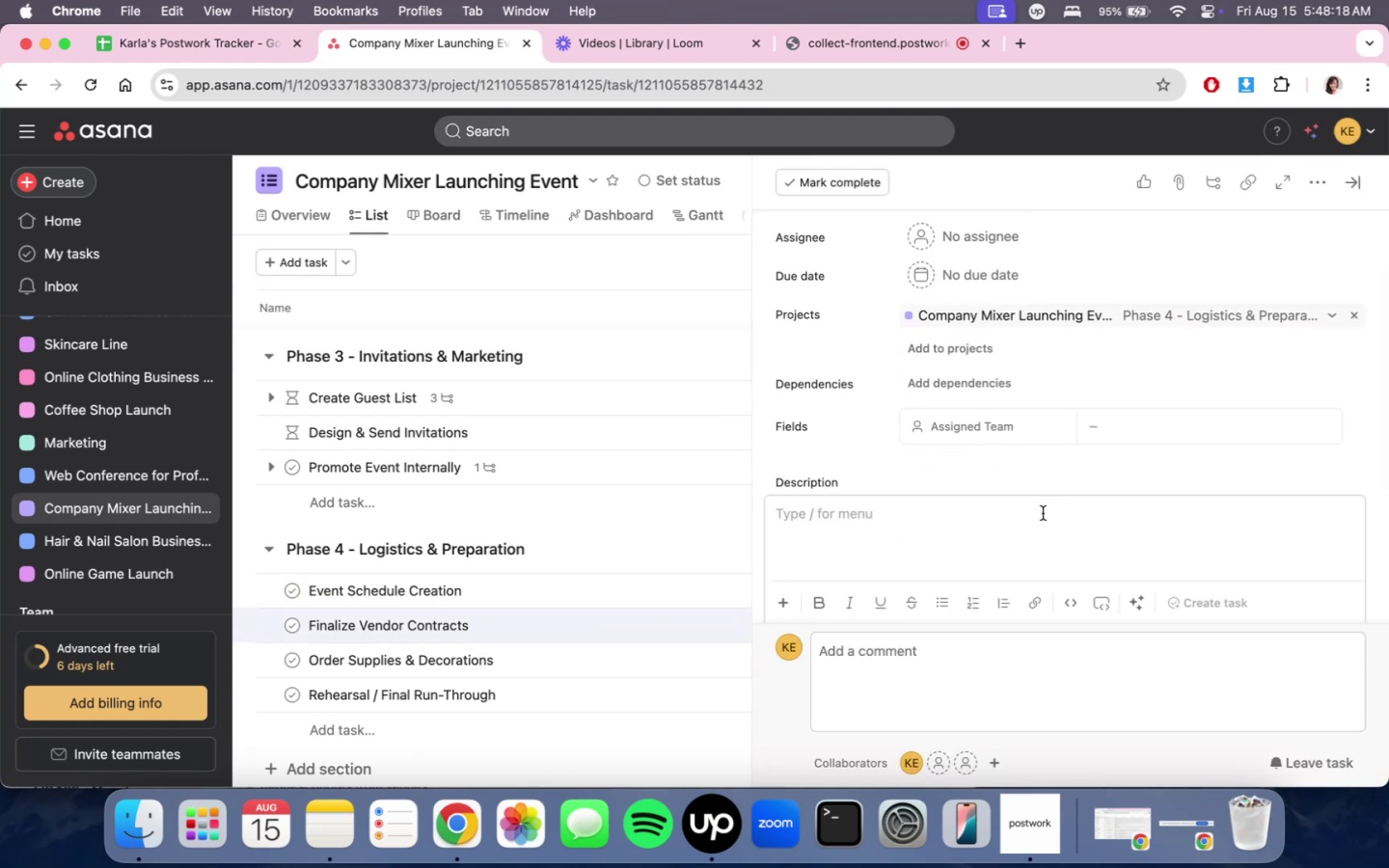 
type(Confirm details wih vnu)
key(Backspace)
key(Backspace)
type(enue, caerer, entrar)
key(Backspace)
key(Backspace)
key(Backspace)
type(ertainment, and A/V)
 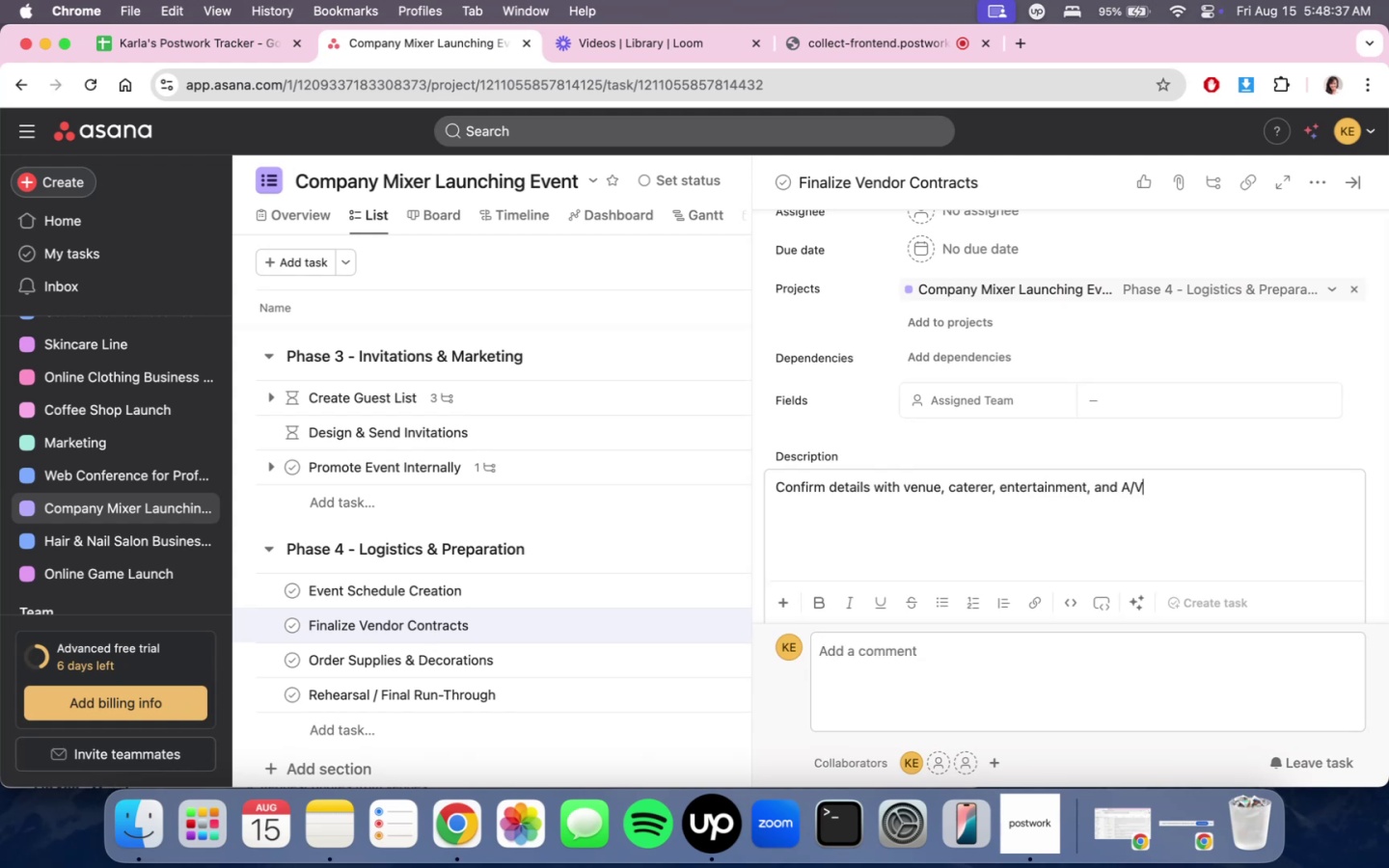 
wait(6.21)
 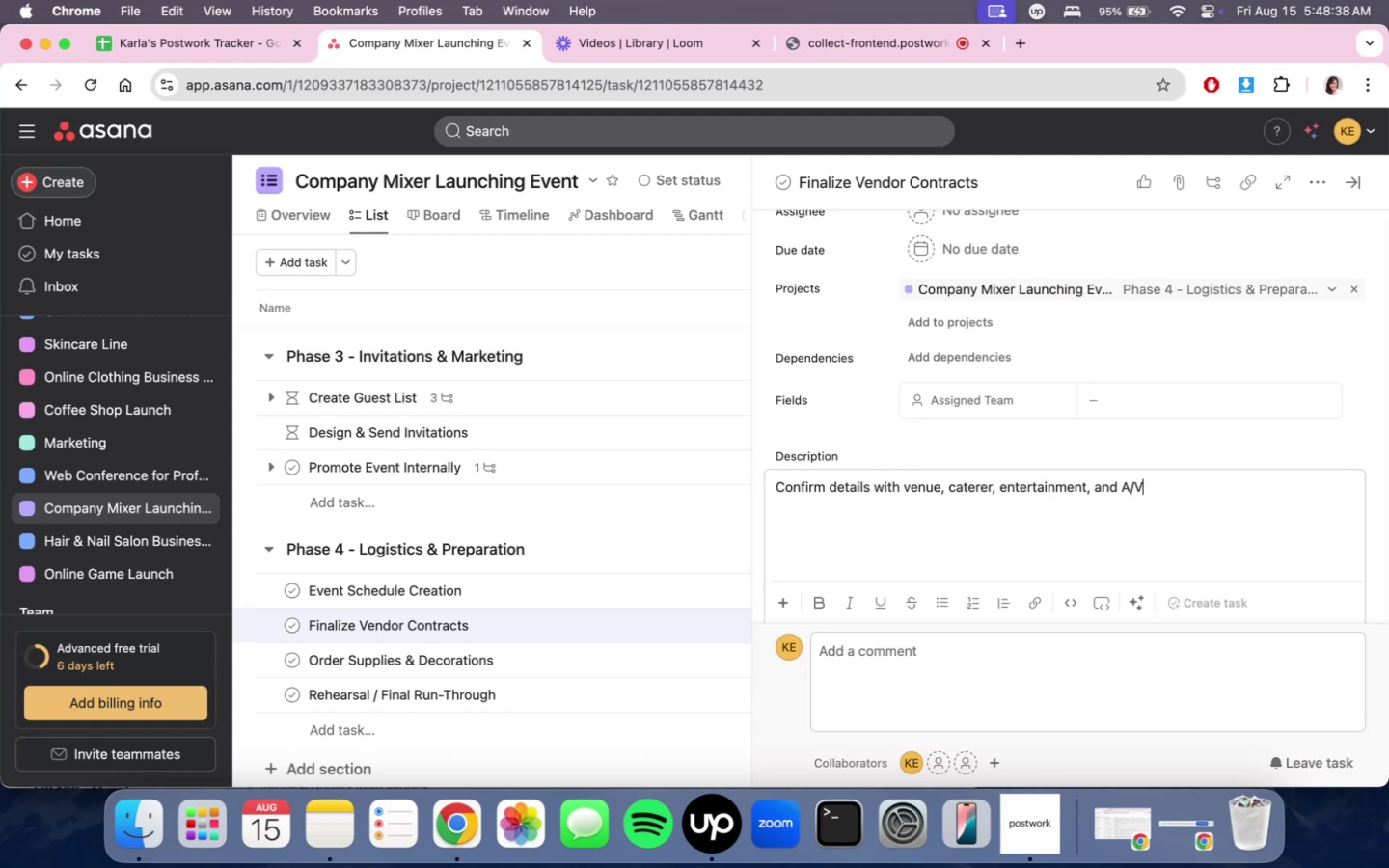 
left_click([613, 590])
 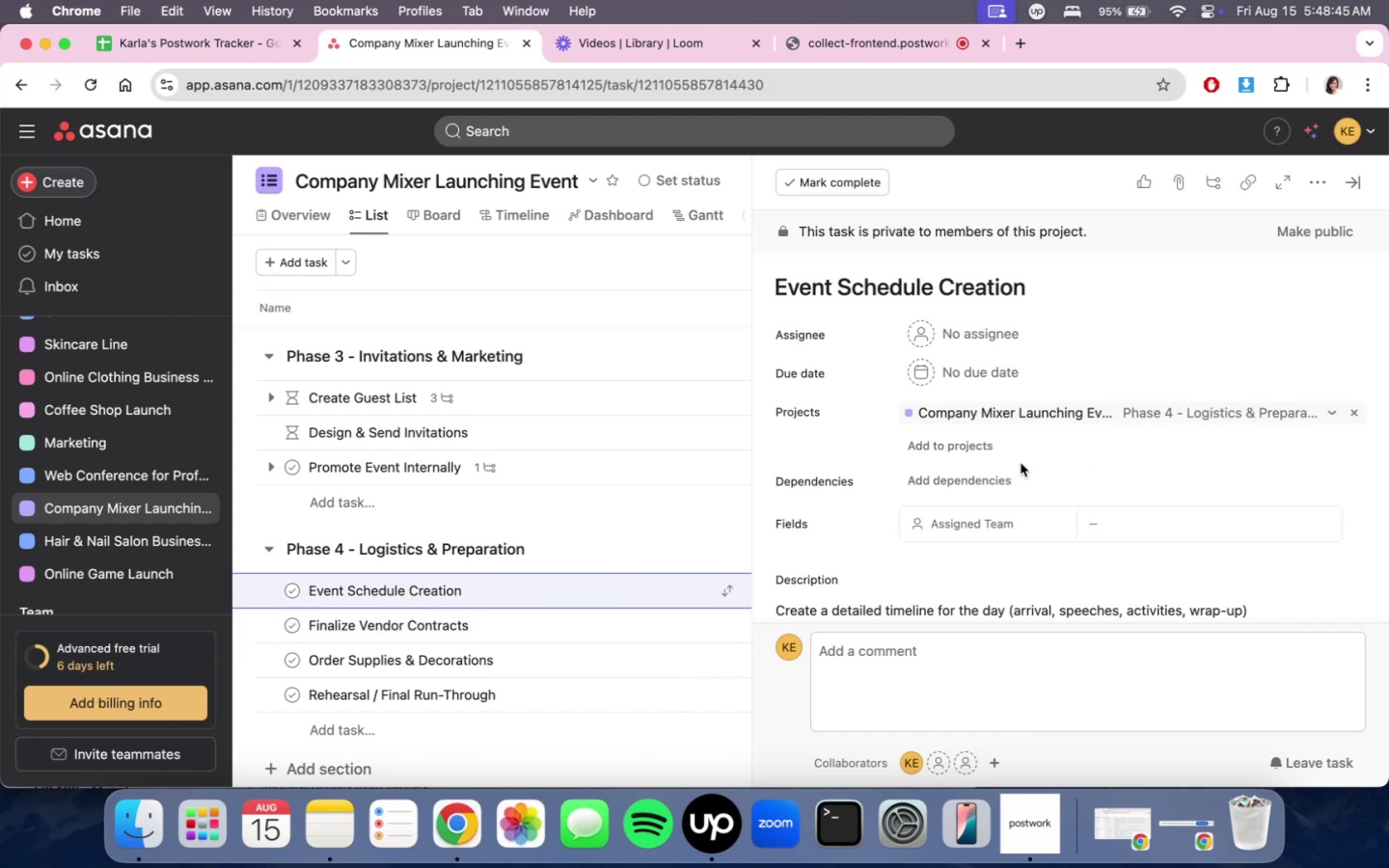 
left_click([998, 474])
 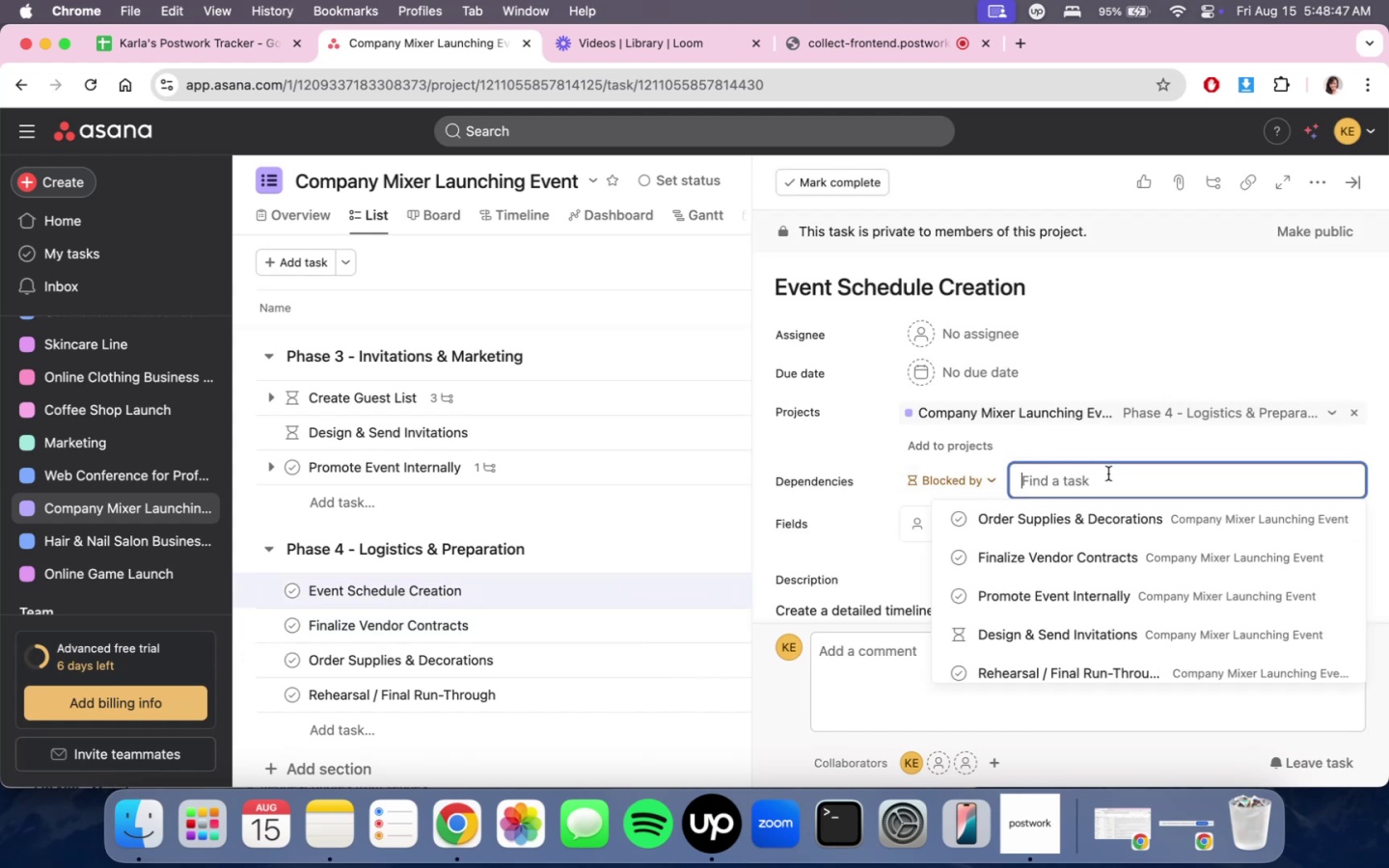 
type(boo)
 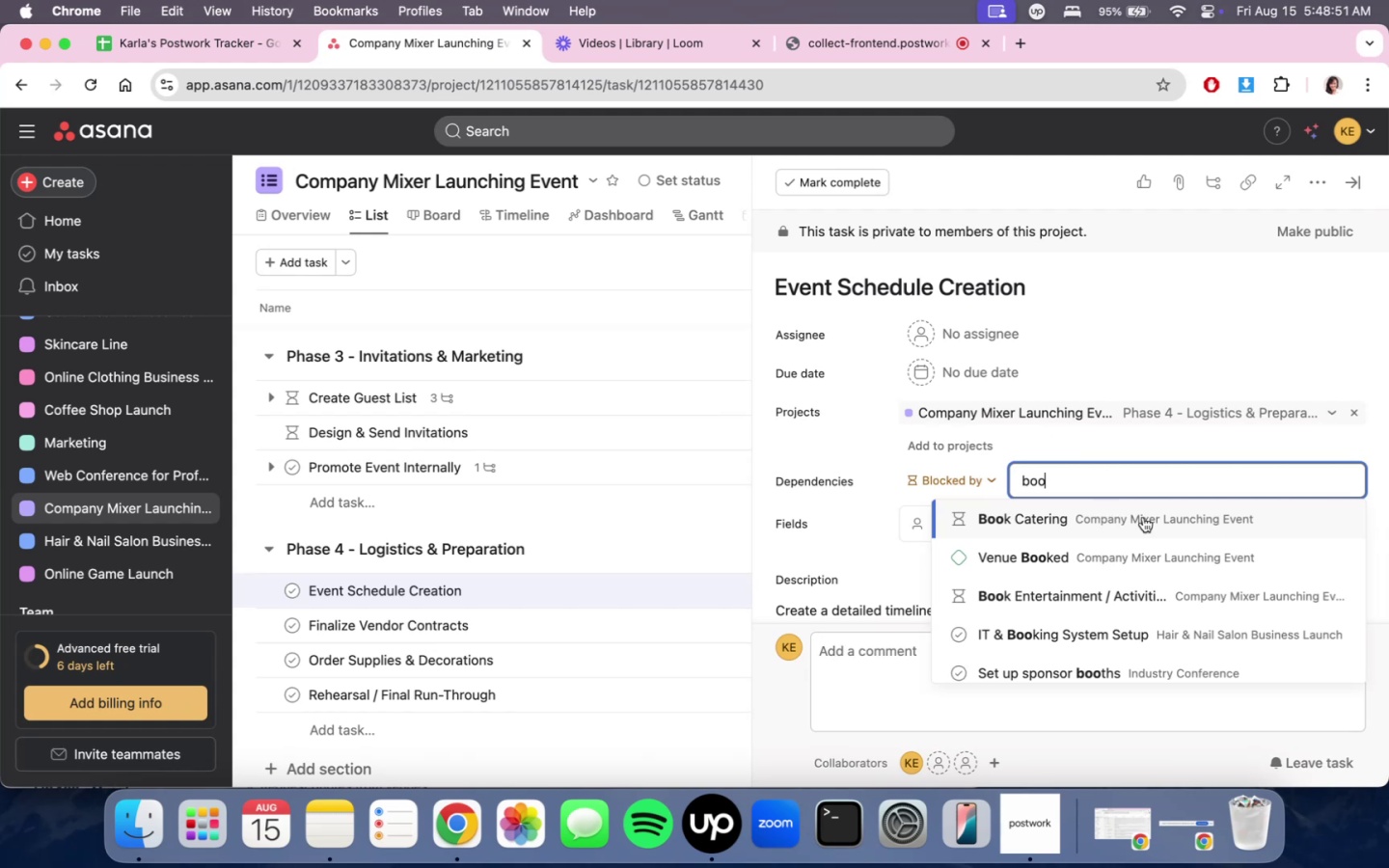 
left_click([1203, 587])
 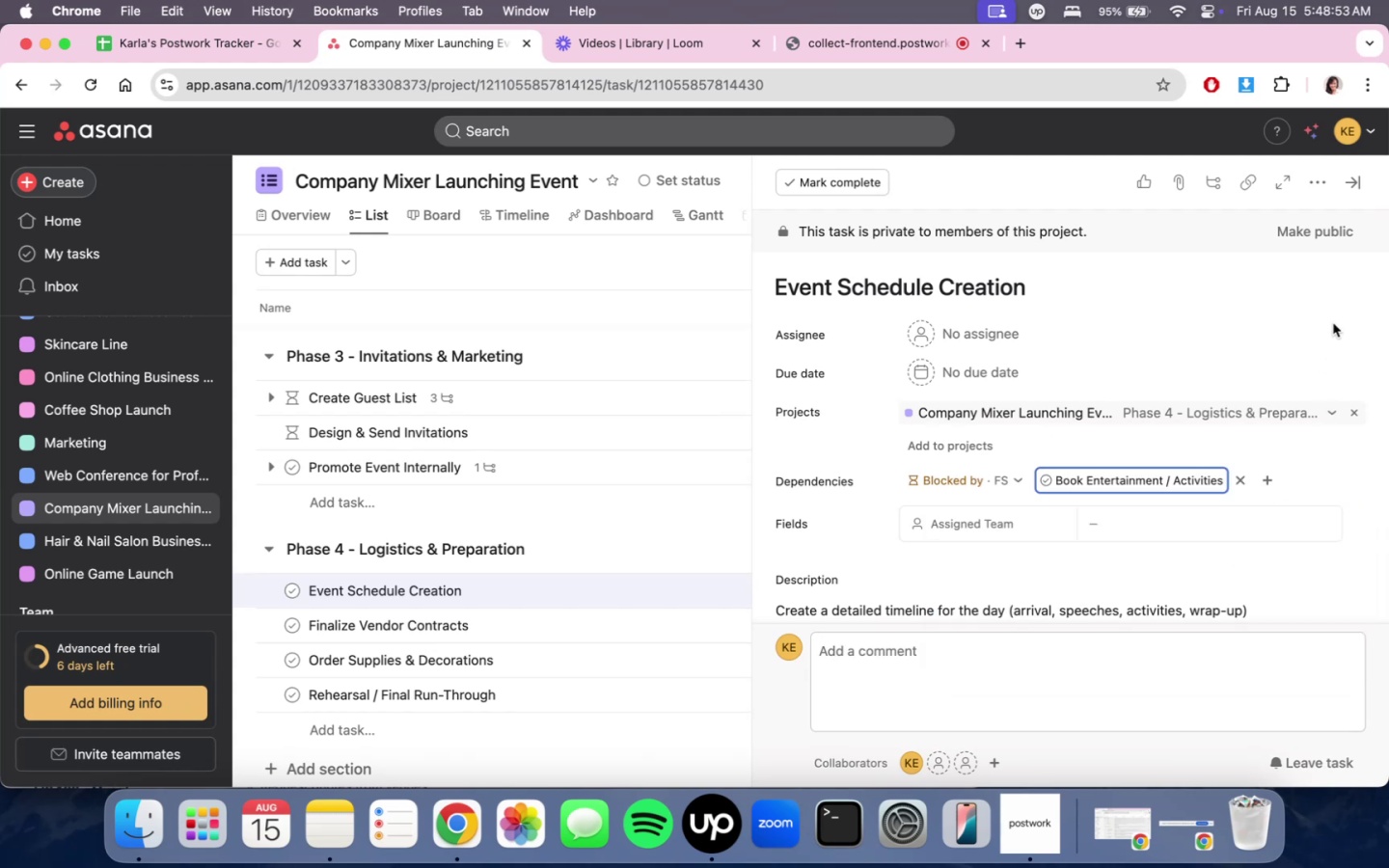 
left_click([1366, 180])
 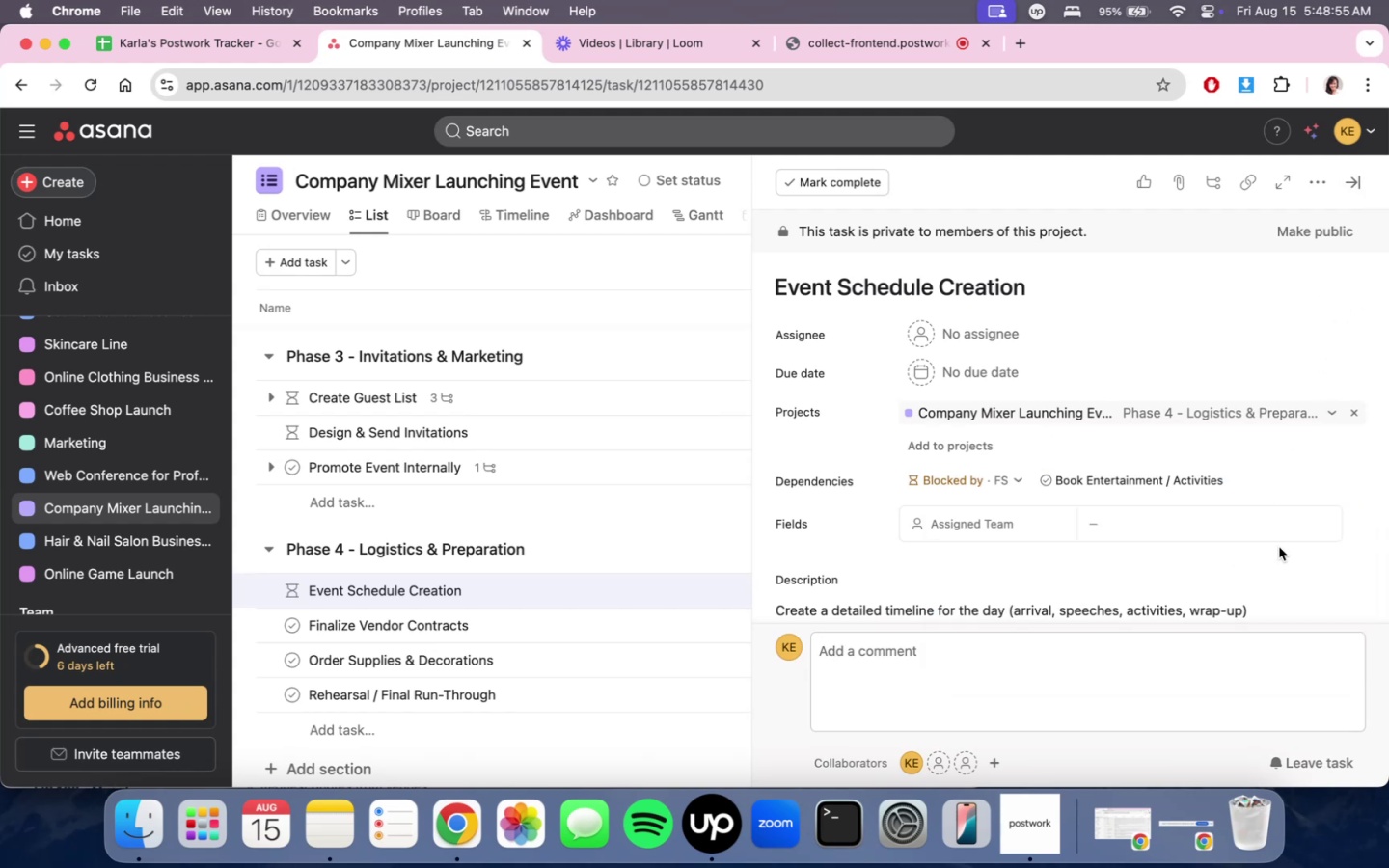 
left_click([1351, 184])
 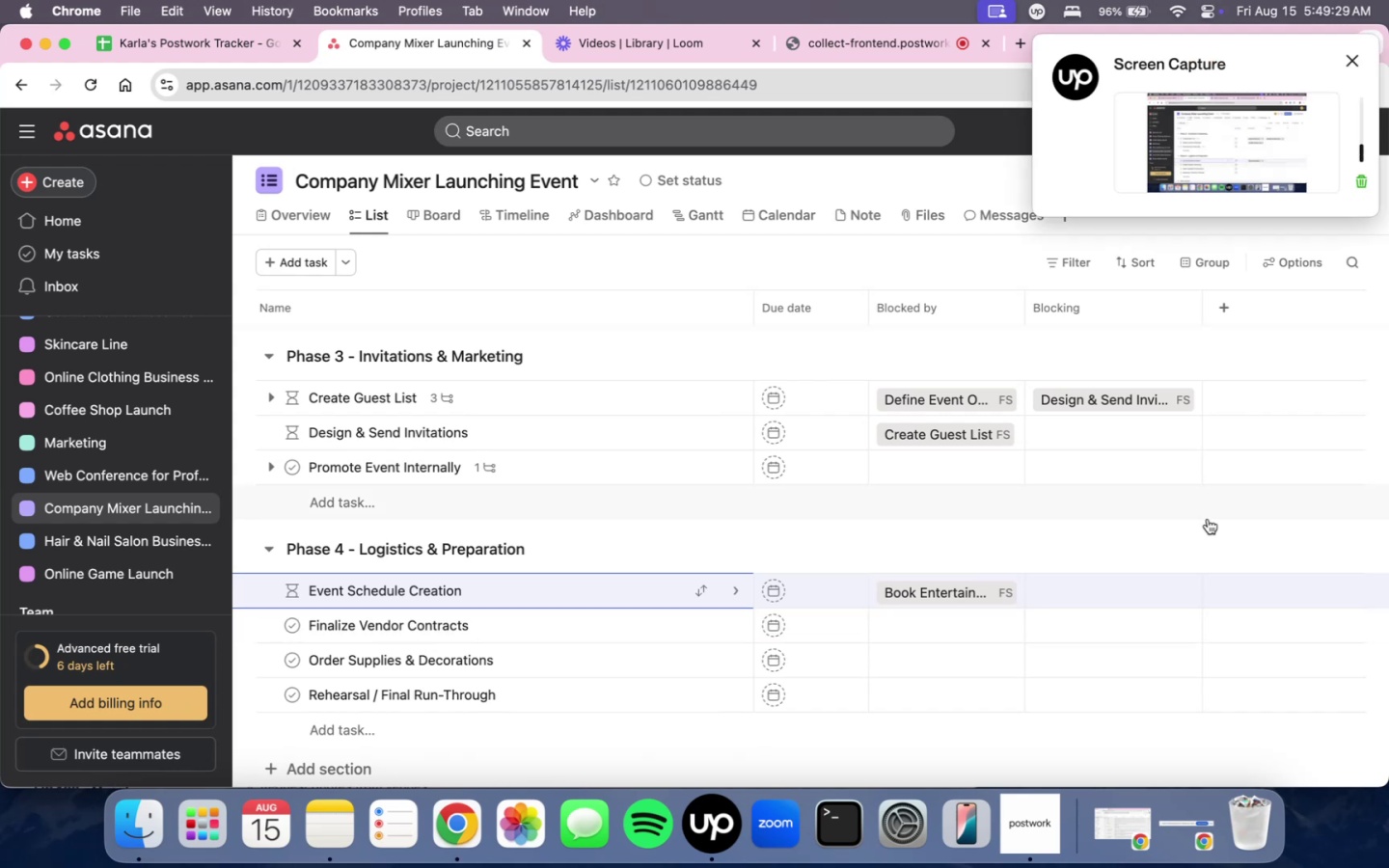 
wait(38.54)
 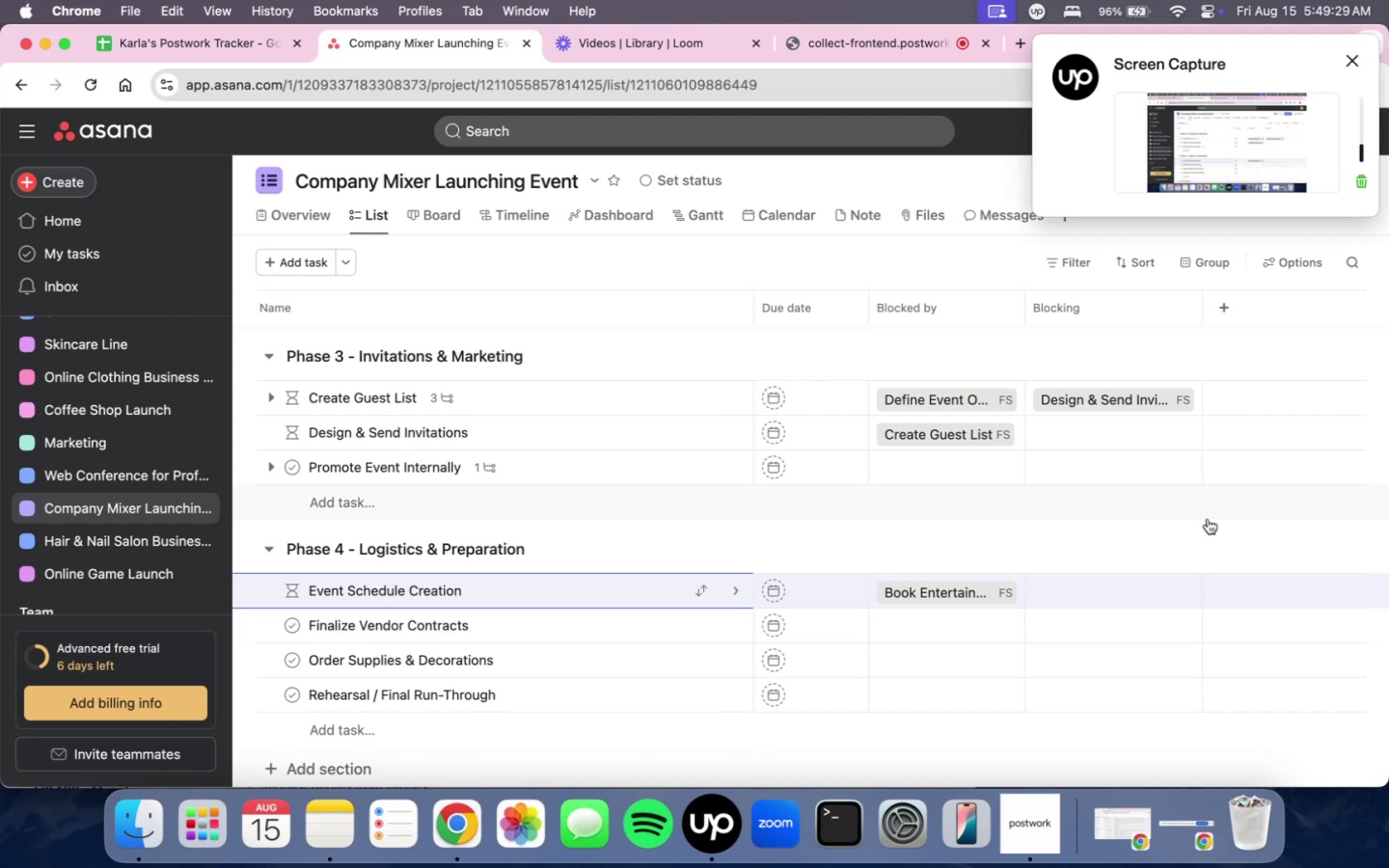 
left_click([360, 53])
 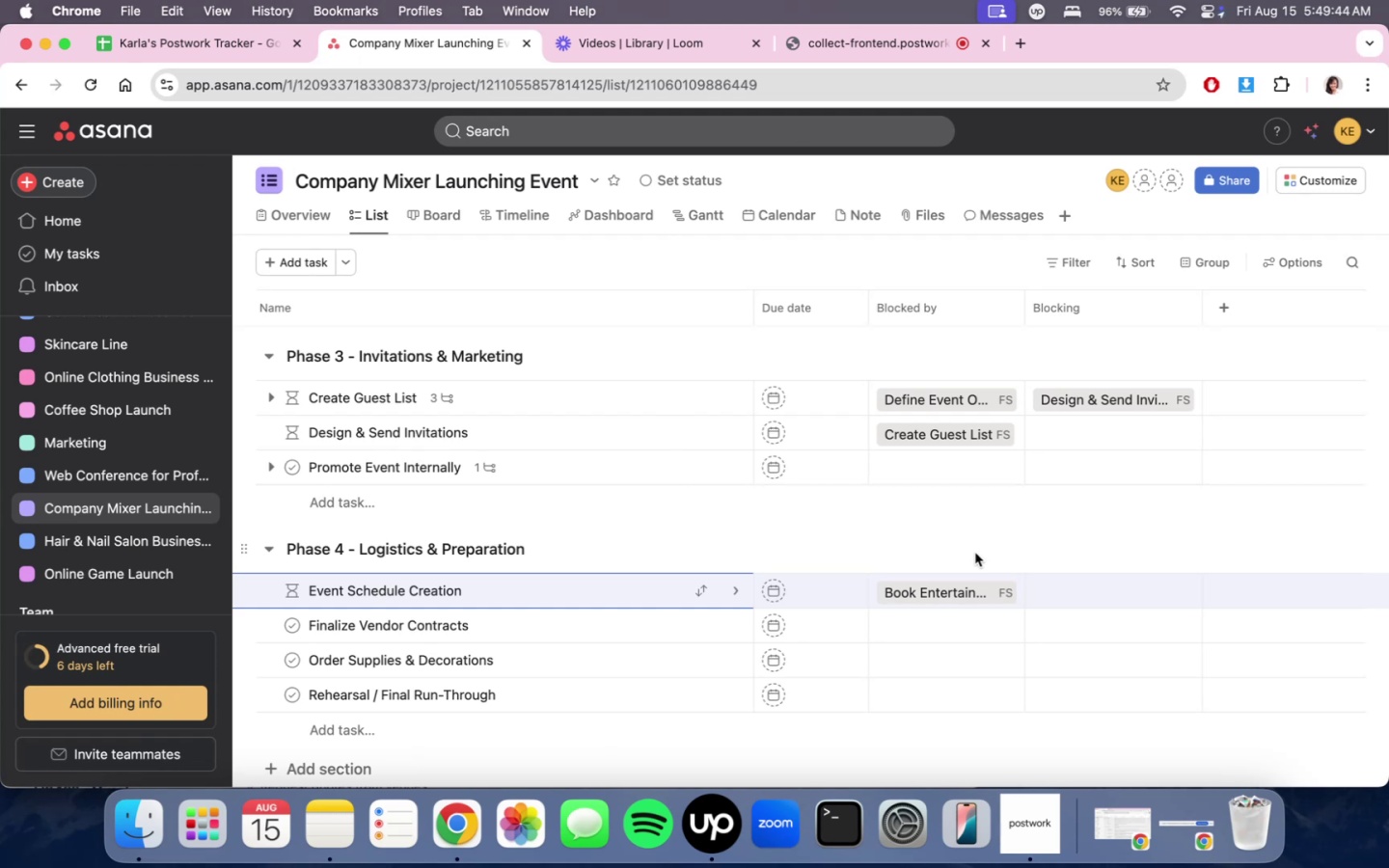 
wait(15.61)
 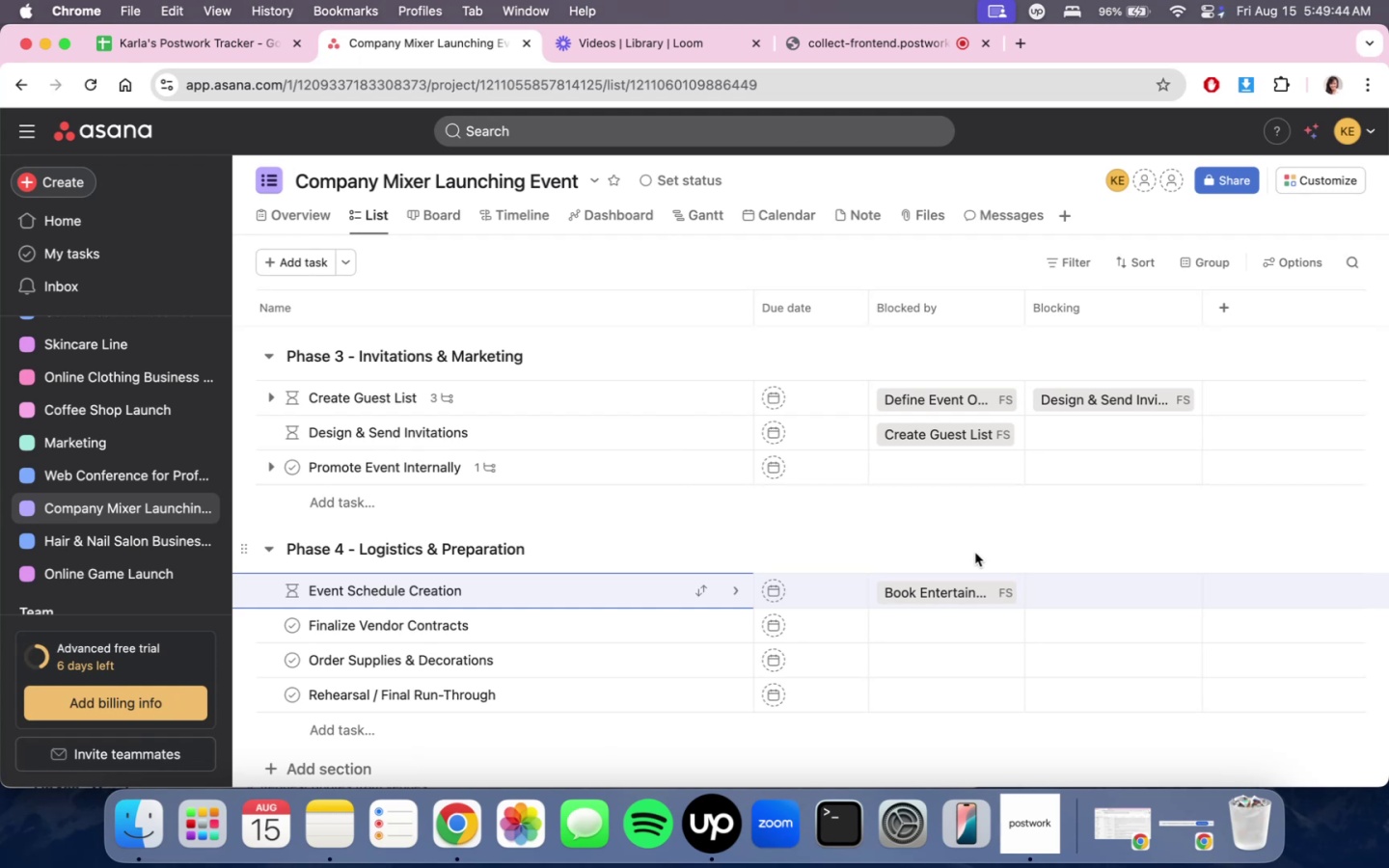 
scroll: coordinate [983, 632], scroll_direction: down, amount: 11.0
 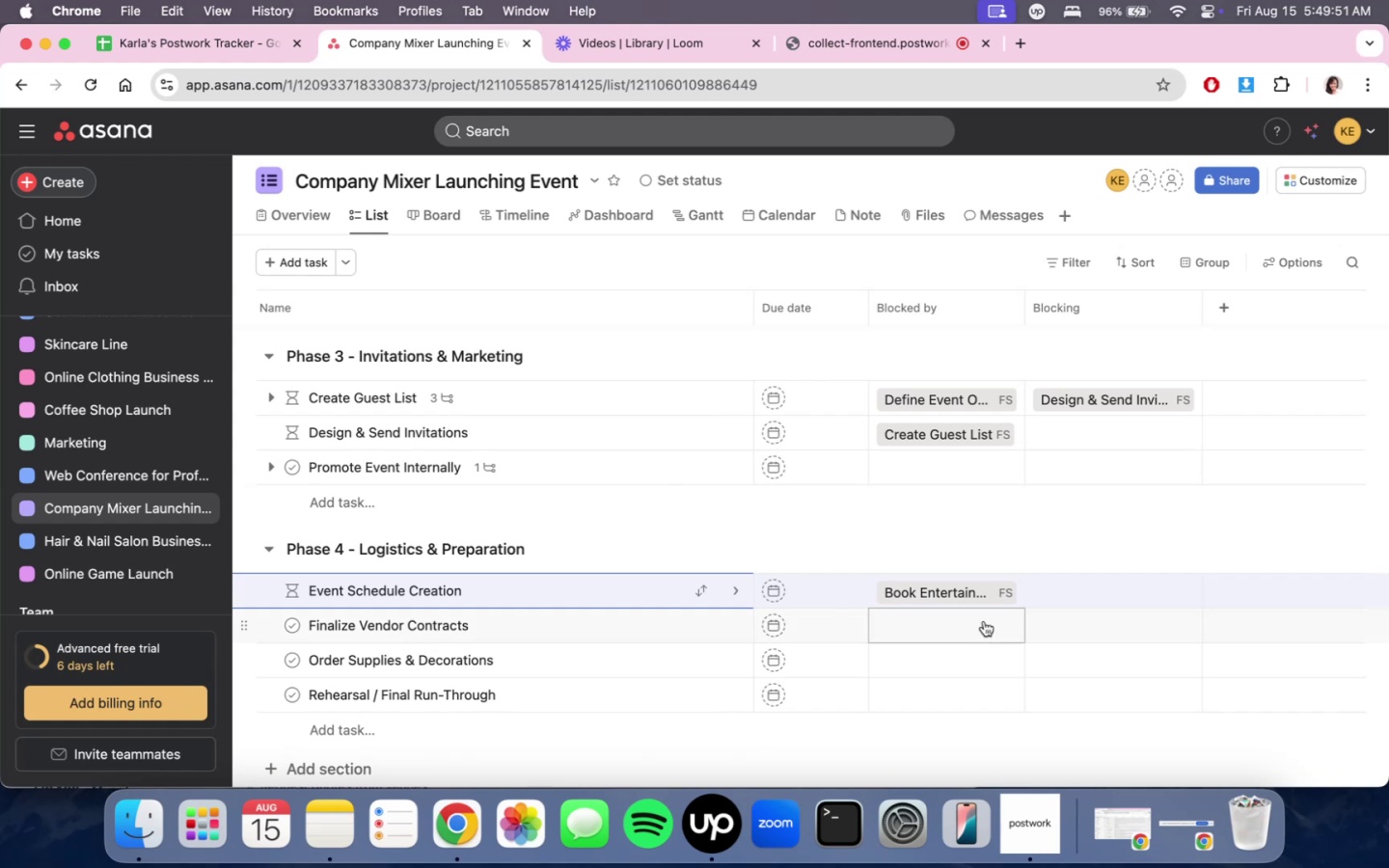 
scroll: coordinate [999, 604], scroll_direction: up, amount: 1.0
 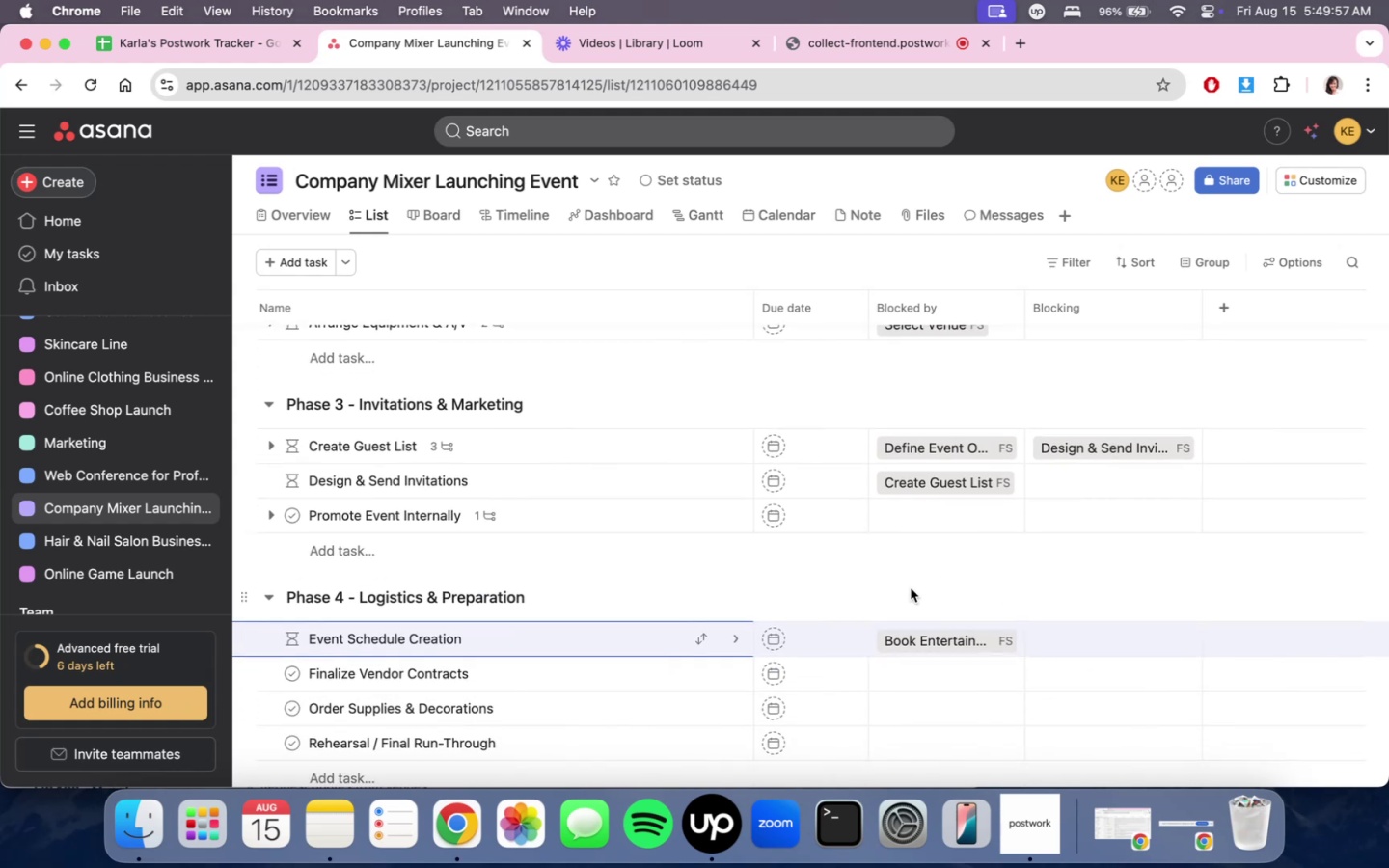 
wait(7.46)
 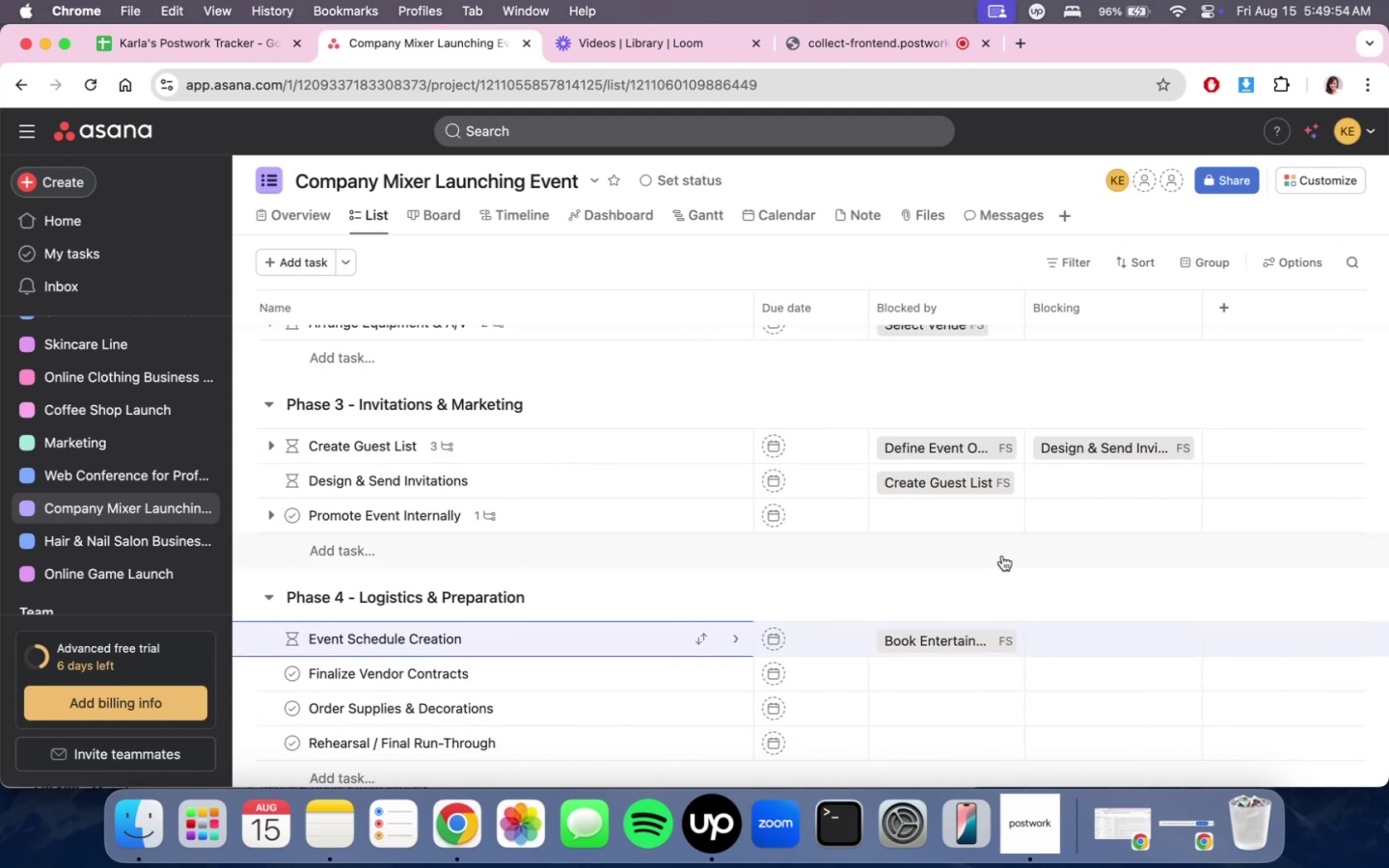 
scroll: coordinate [1076, 638], scroll_direction: none, amount: 0.0
 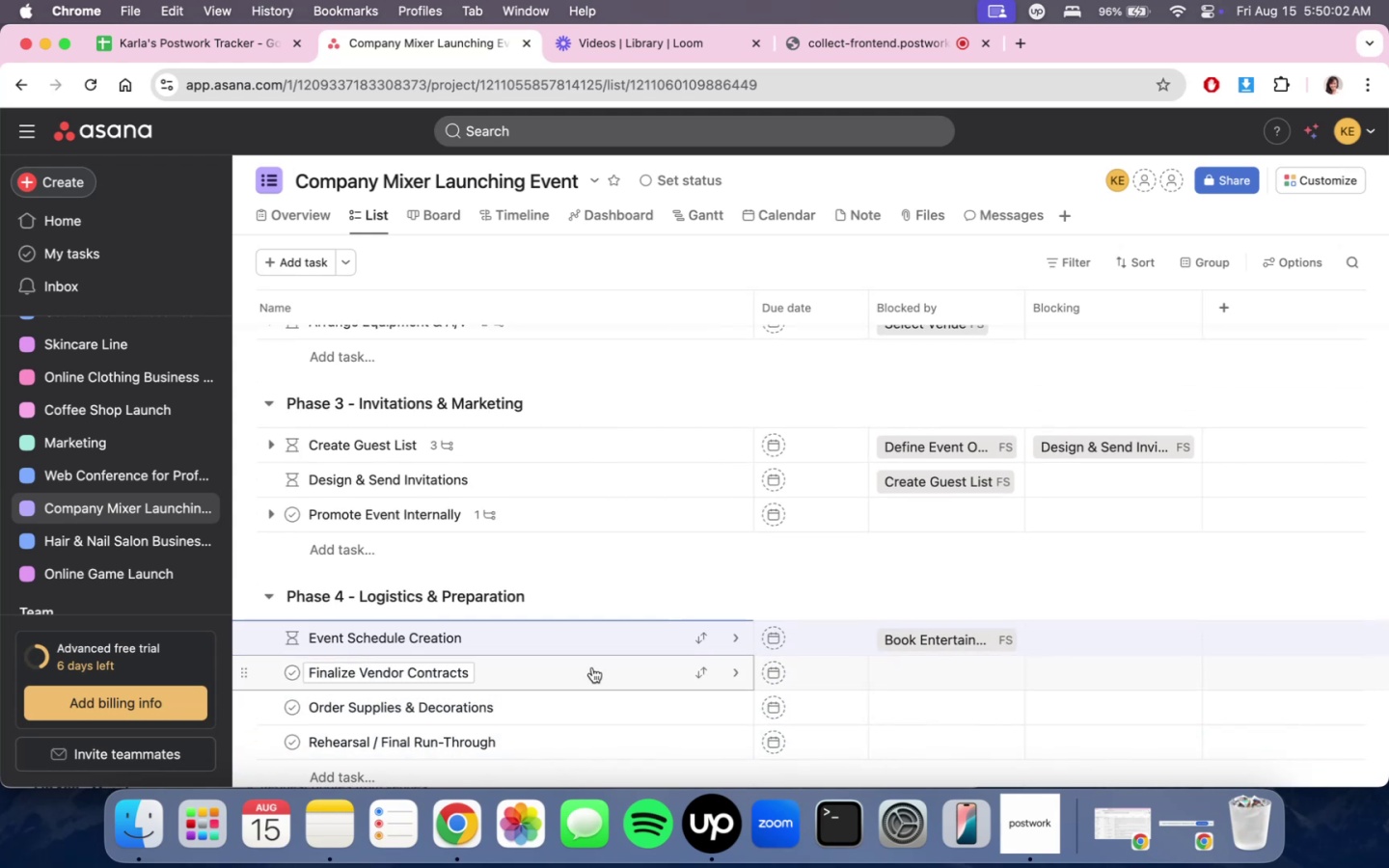 
left_click([592, 667])
 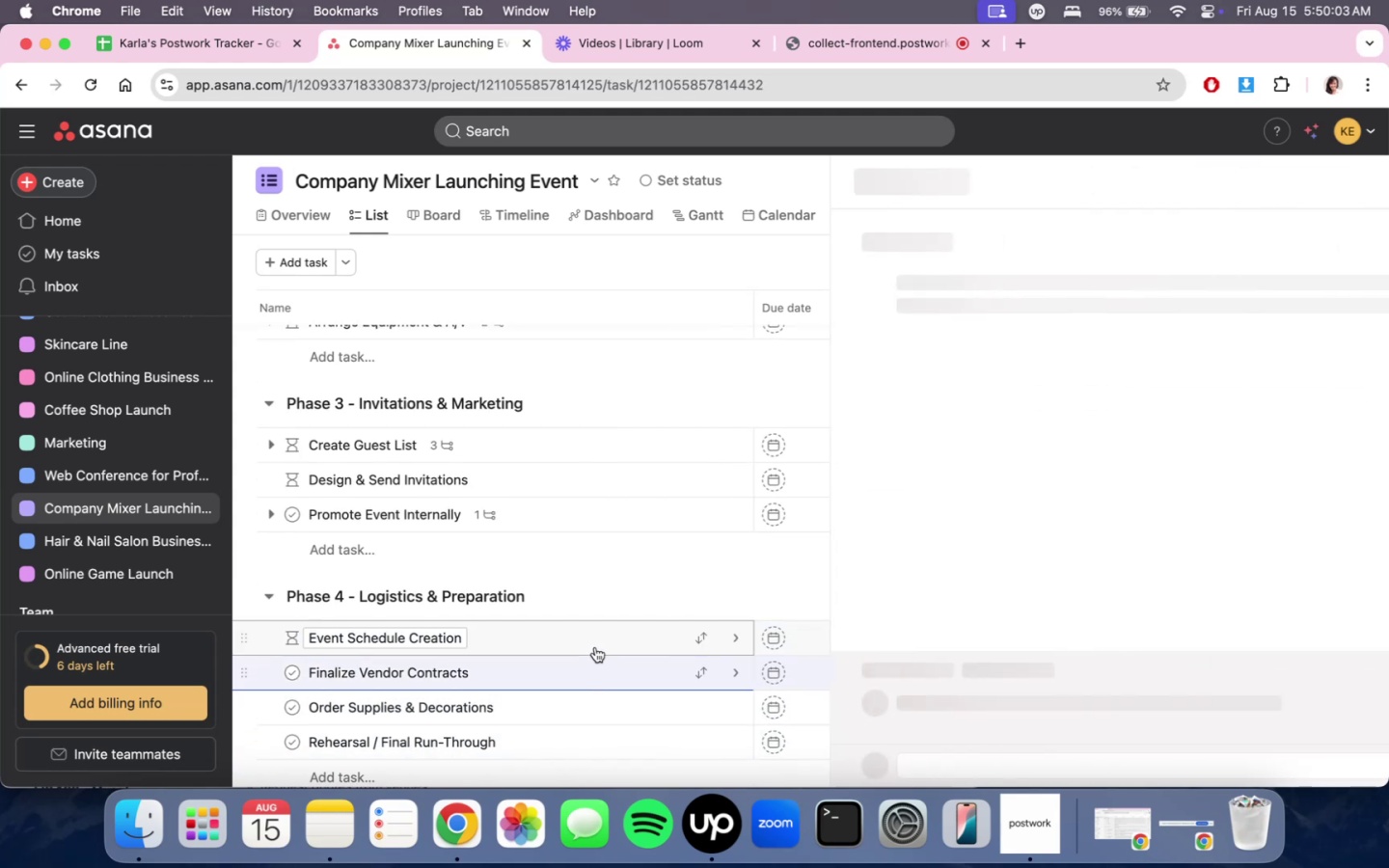 
left_click([596, 637])
 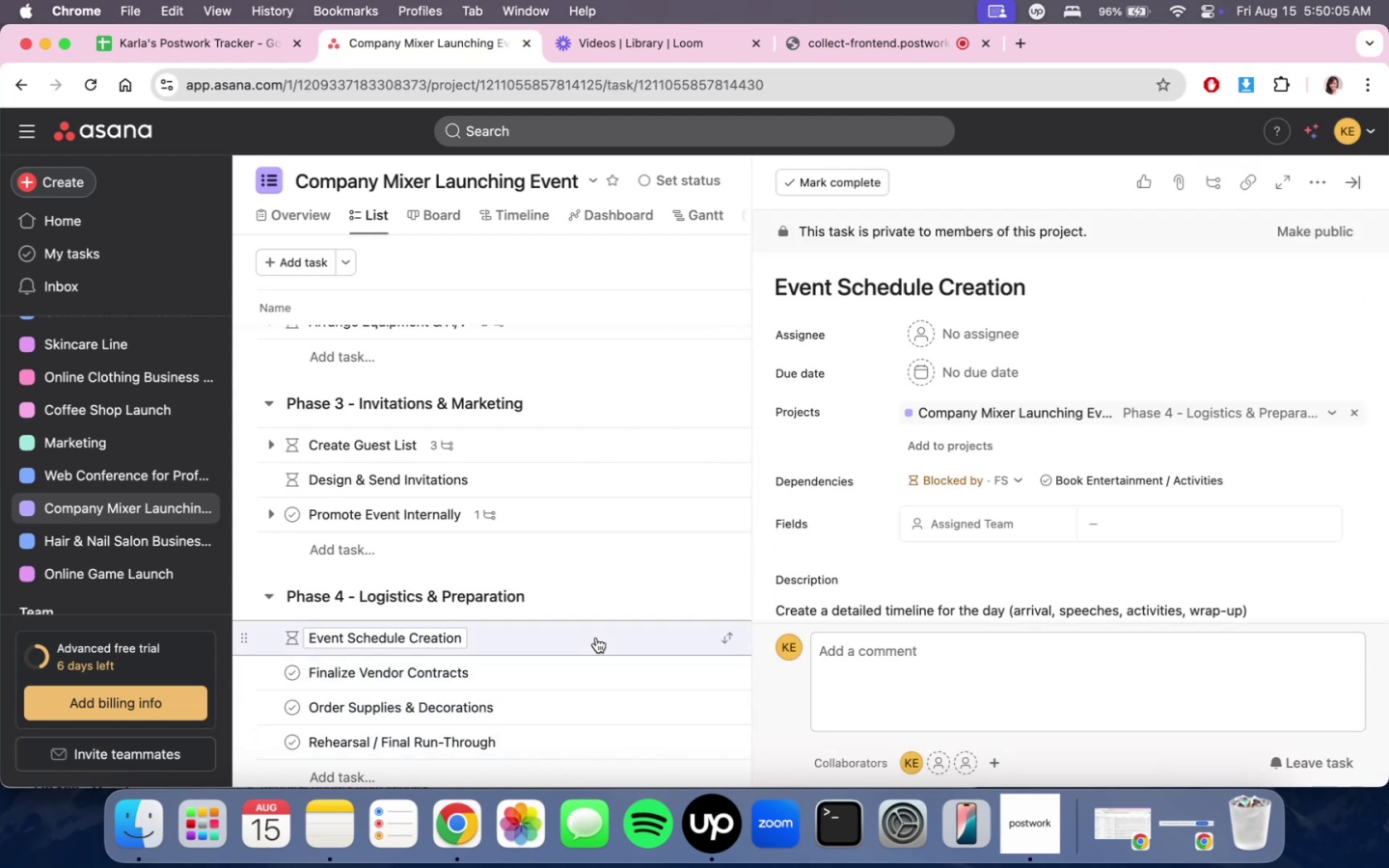 
left_click([600, 674])
 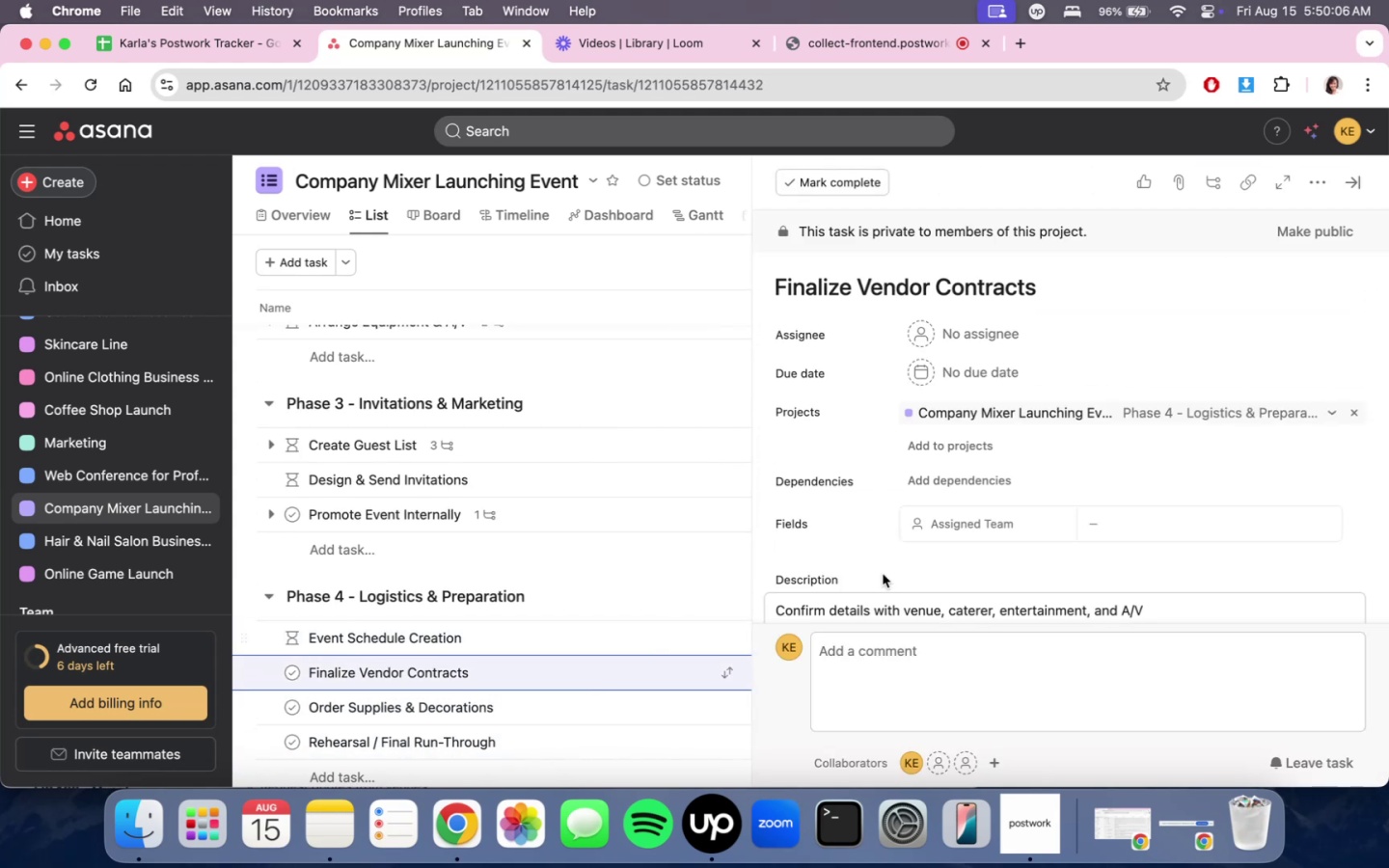 
scroll: coordinate [1184, 478], scroll_direction: down, amount: 4.0
 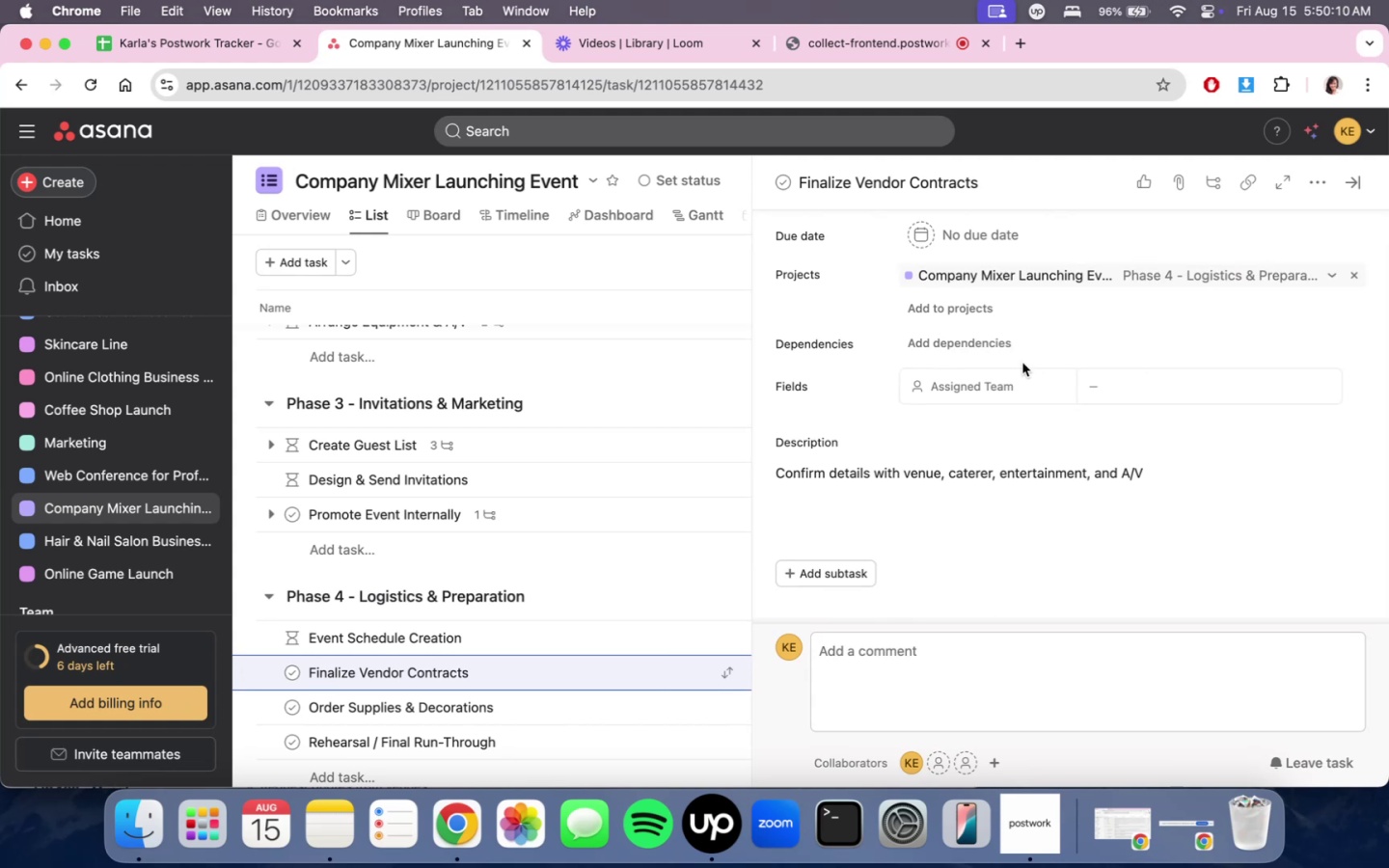 
left_click([1014, 345])
 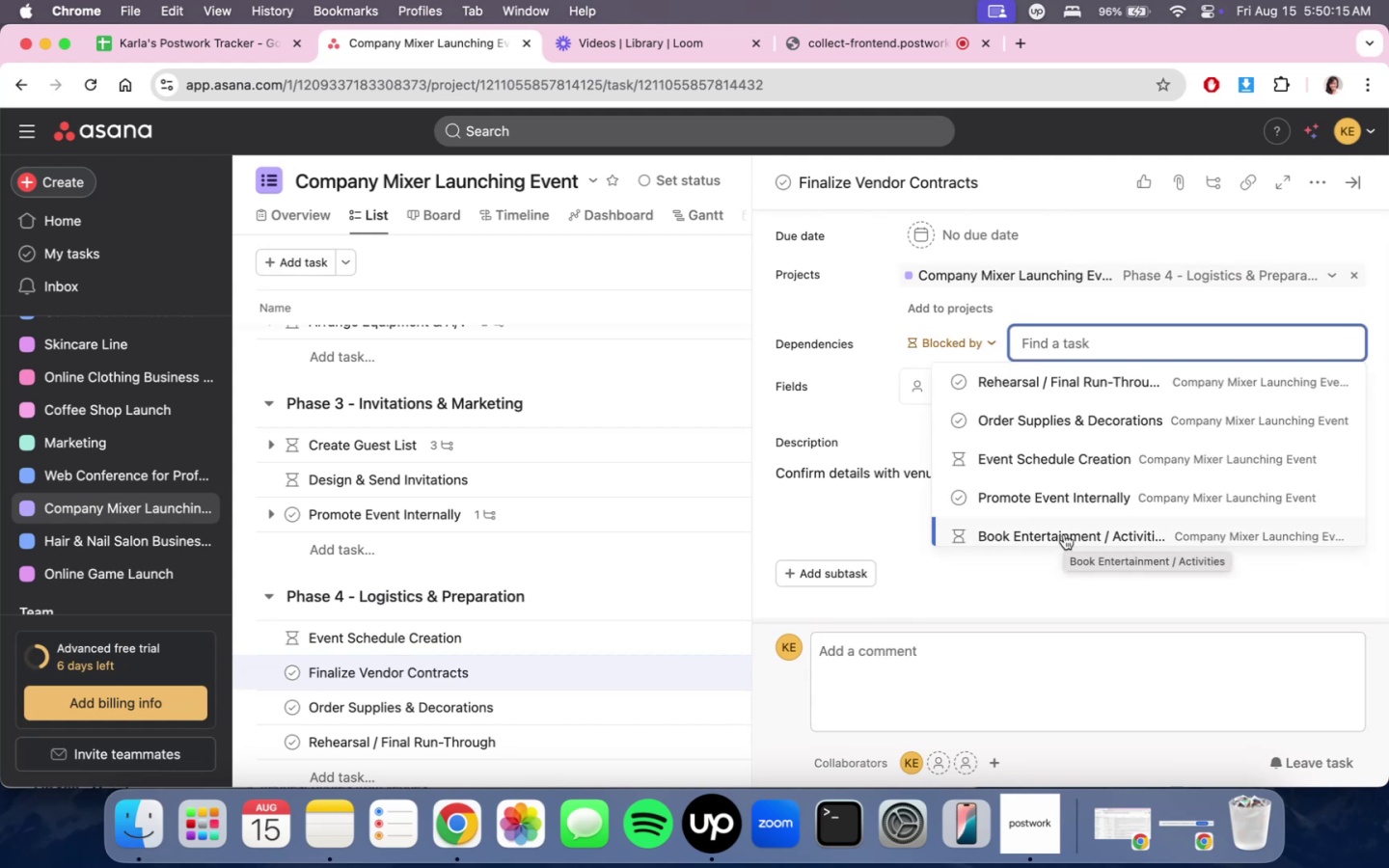 
wait(5.55)
 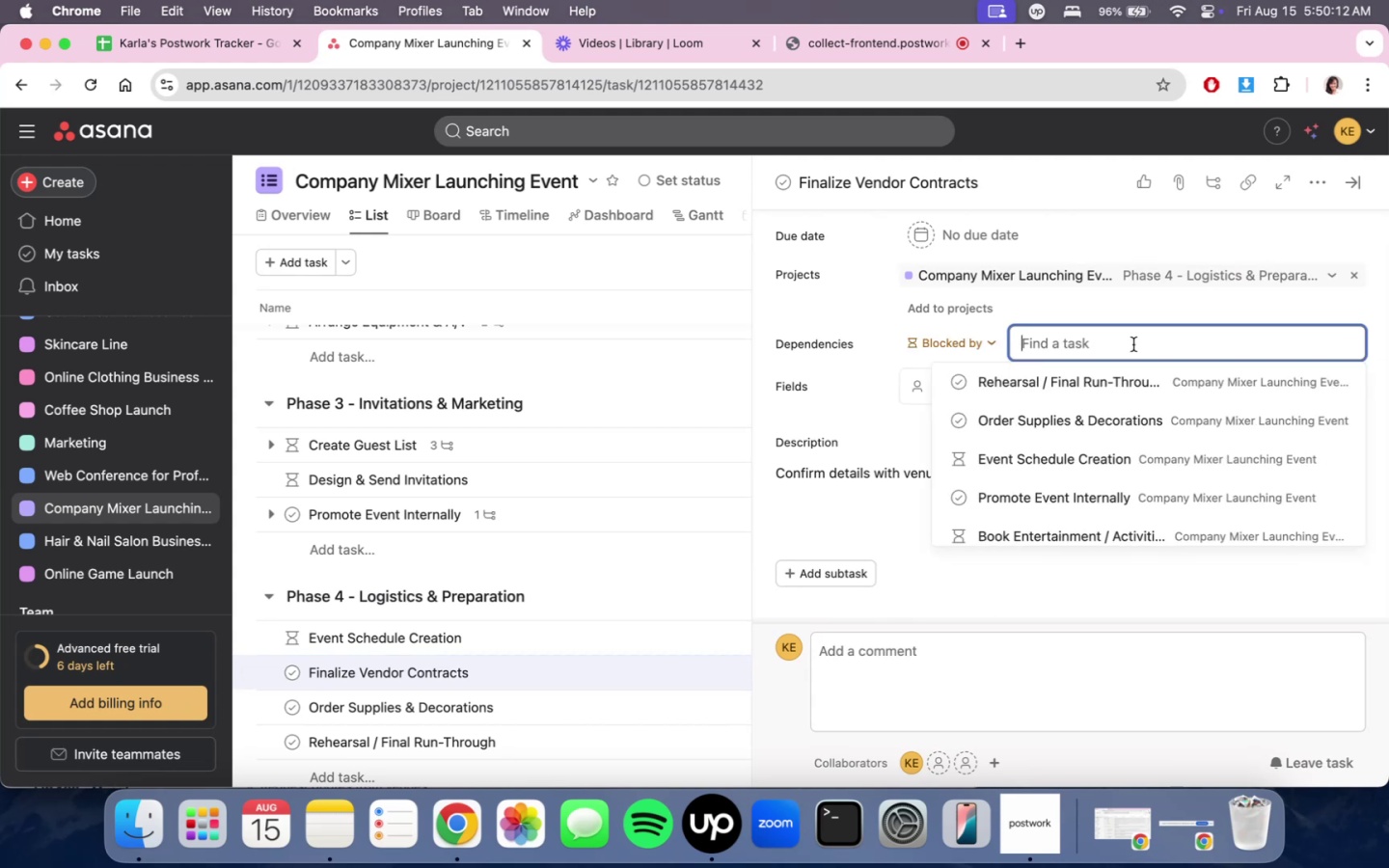 
left_click([1064, 534])
 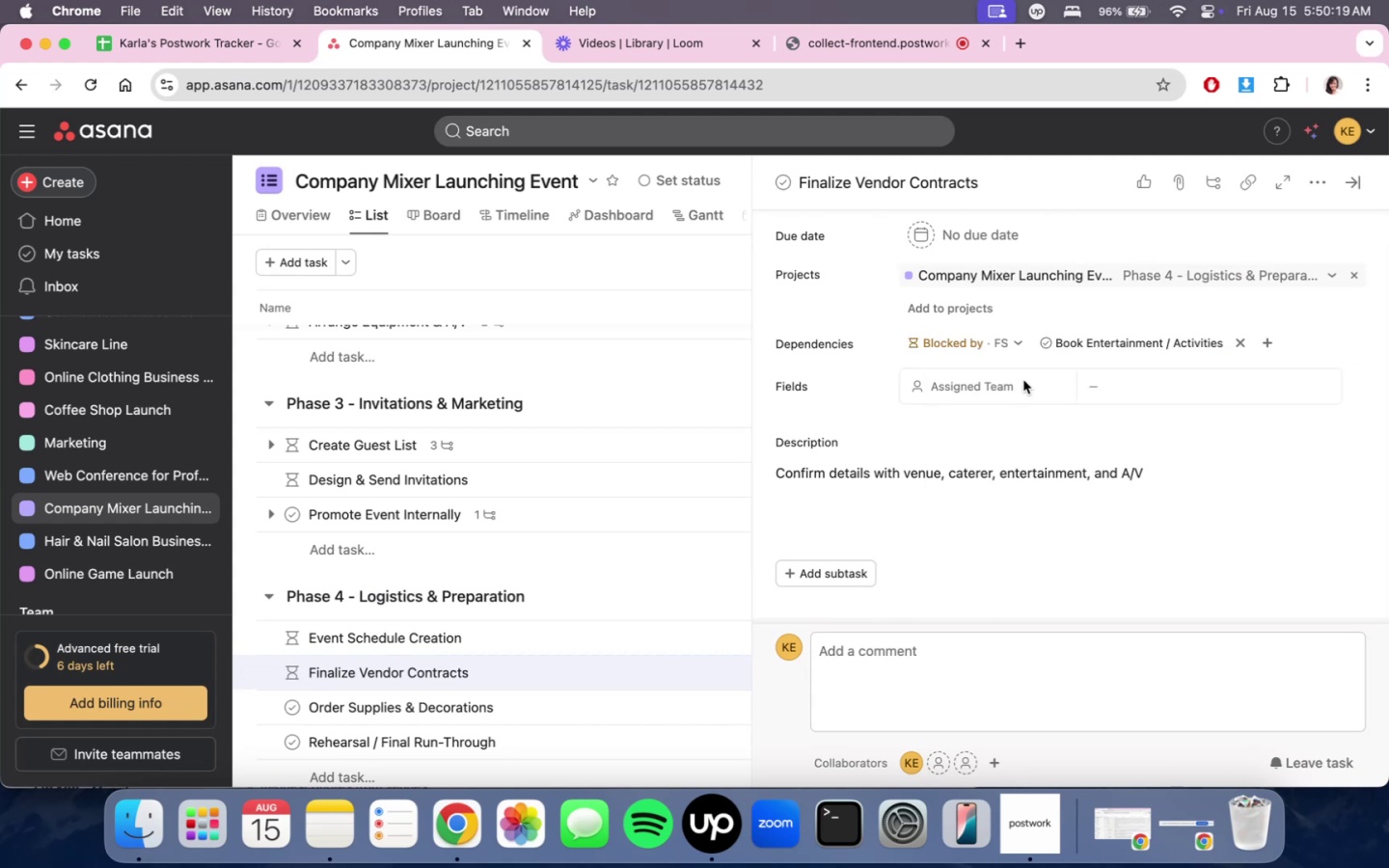 
left_click([1268, 341])
 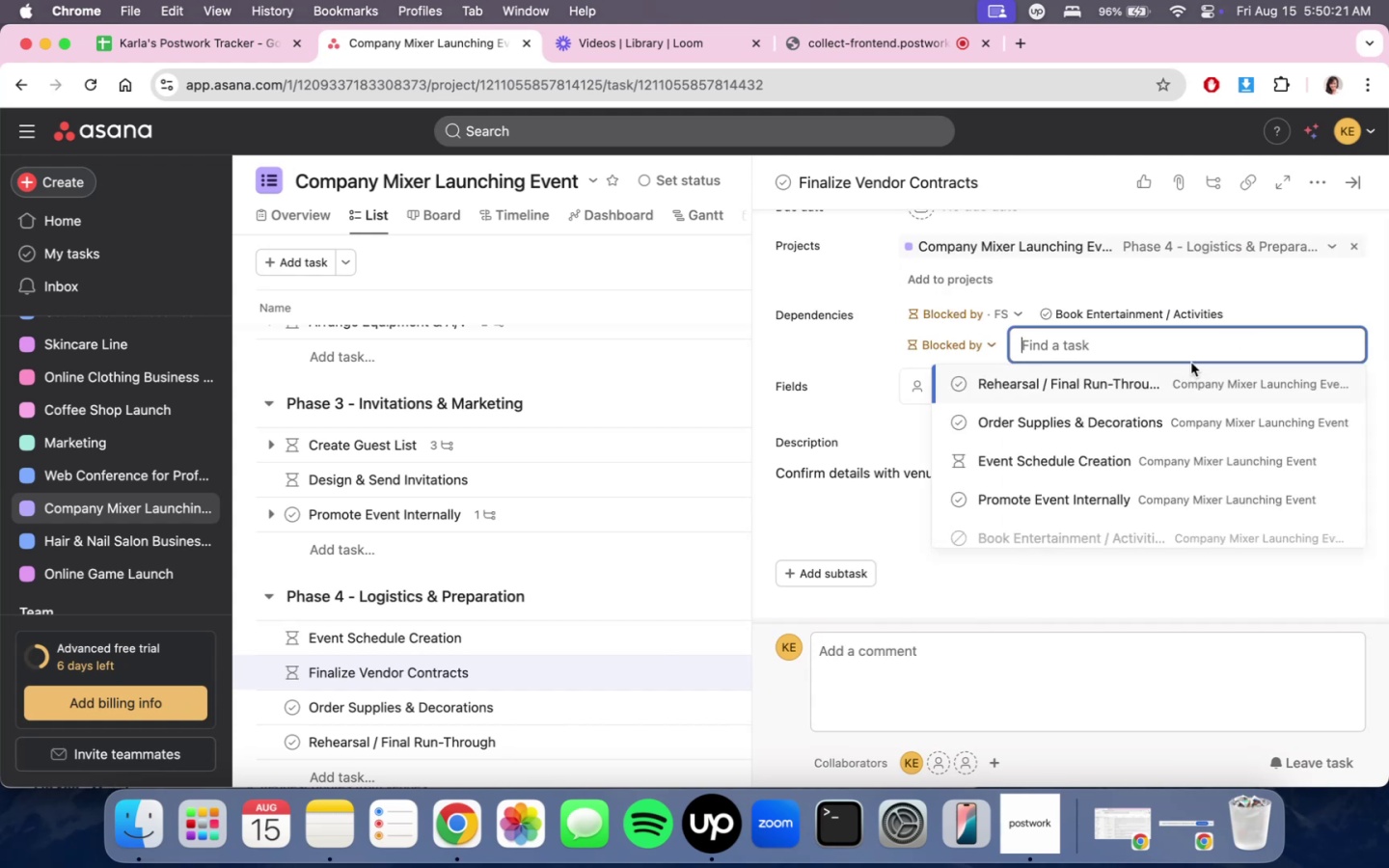 
type(boo)
 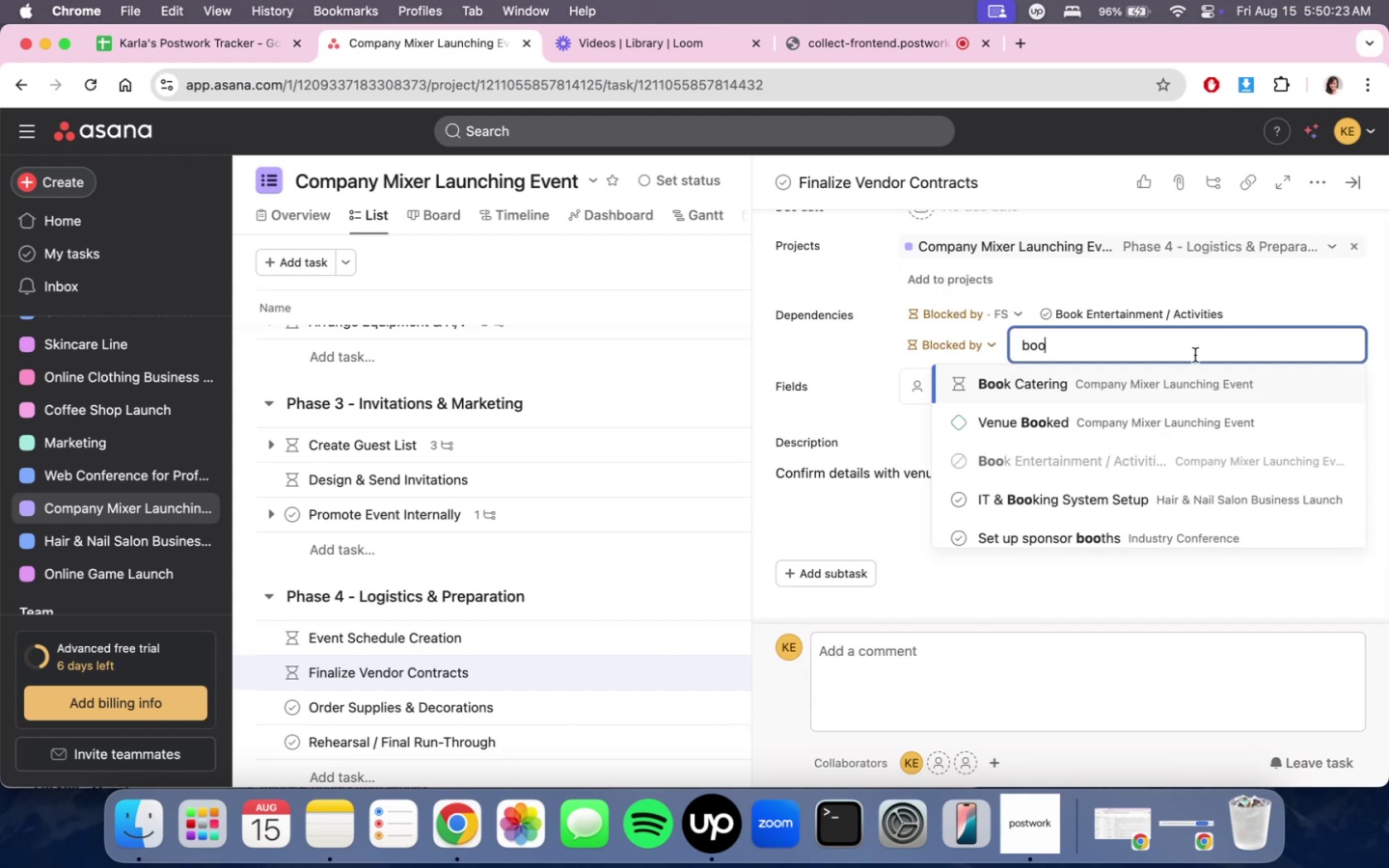 
left_click([1211, 379])
 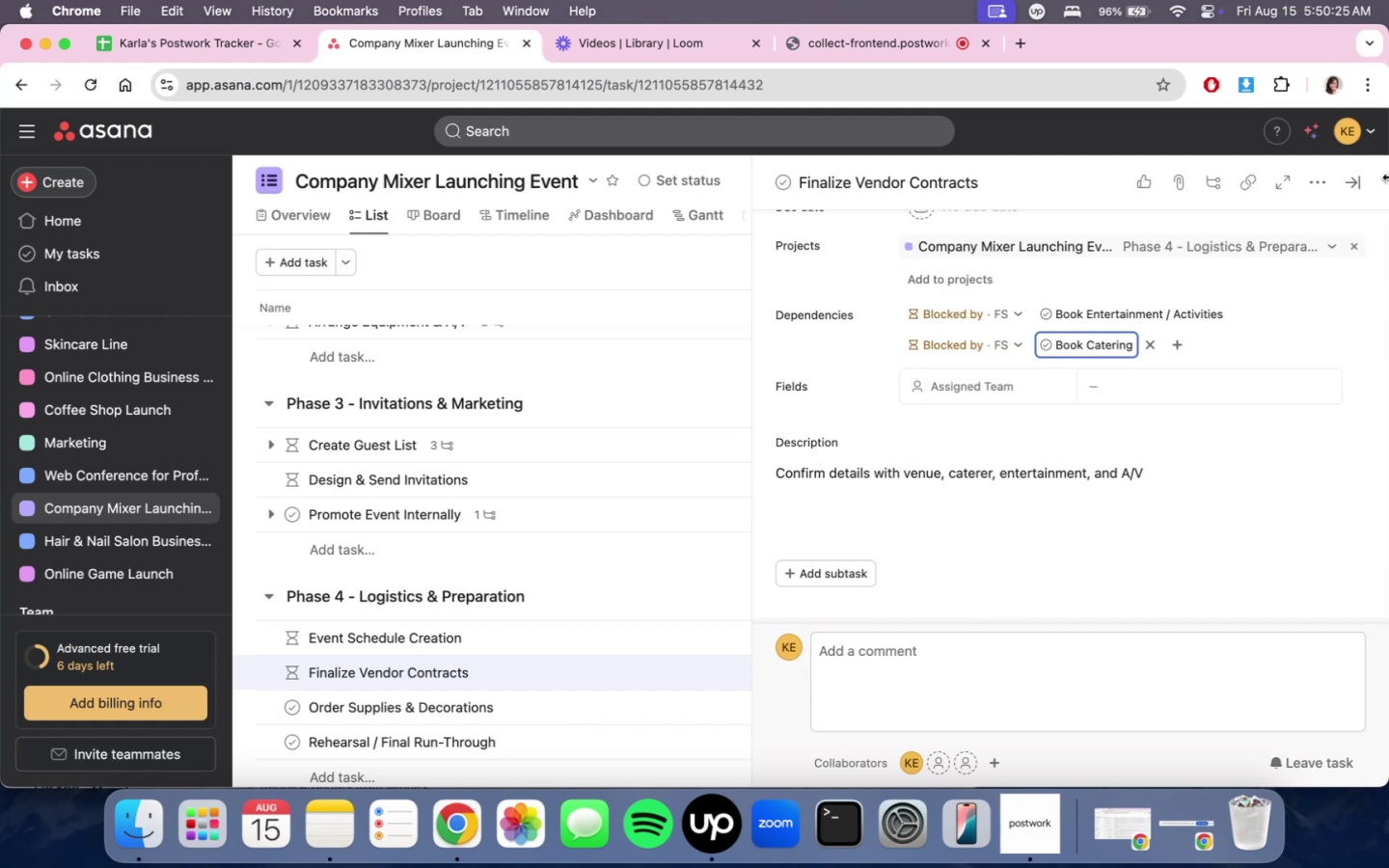 
left_click([1357, 175])
 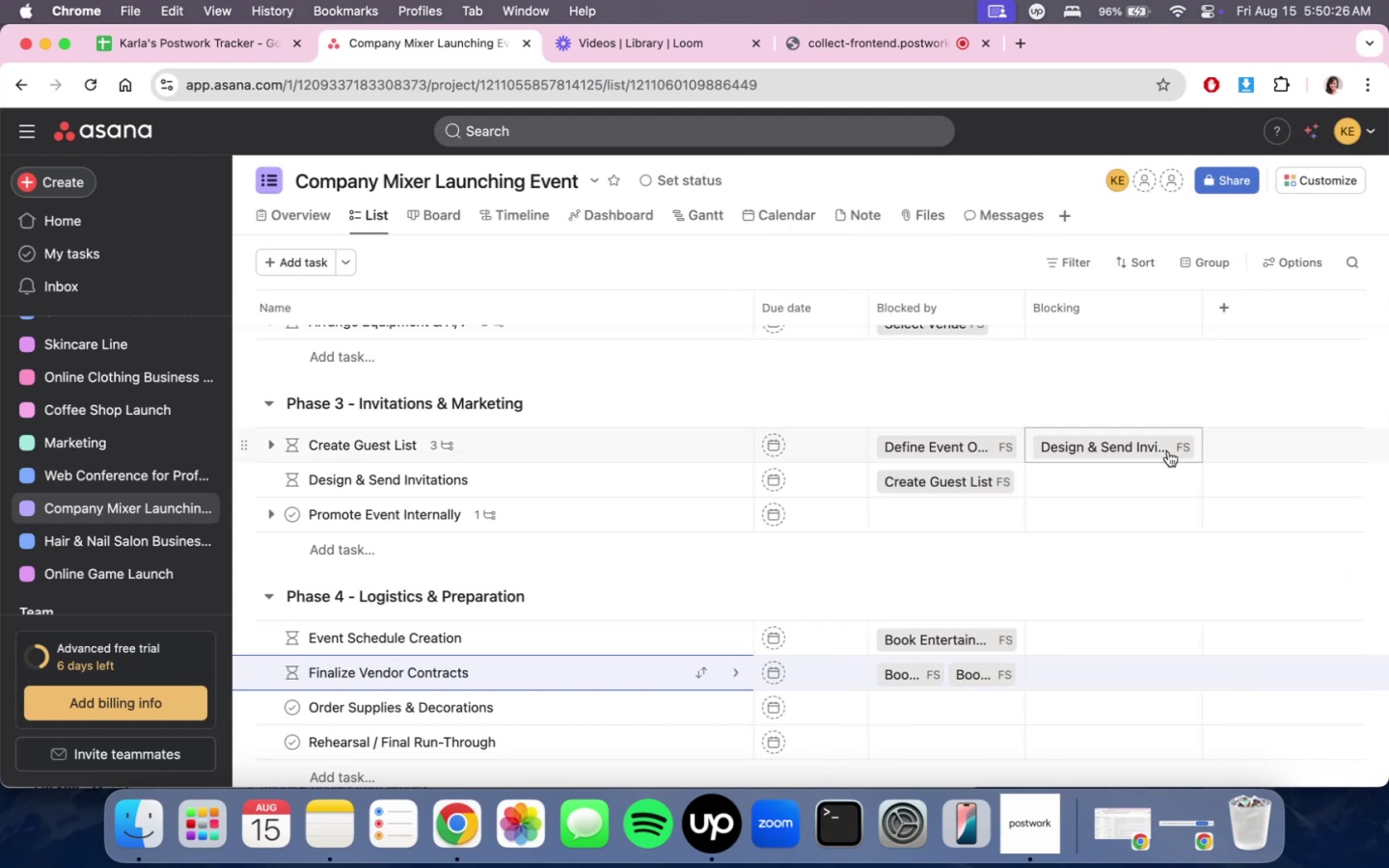 
scroll: coordinate [1210, 514], scroll_direction: down, amount: 7.0
 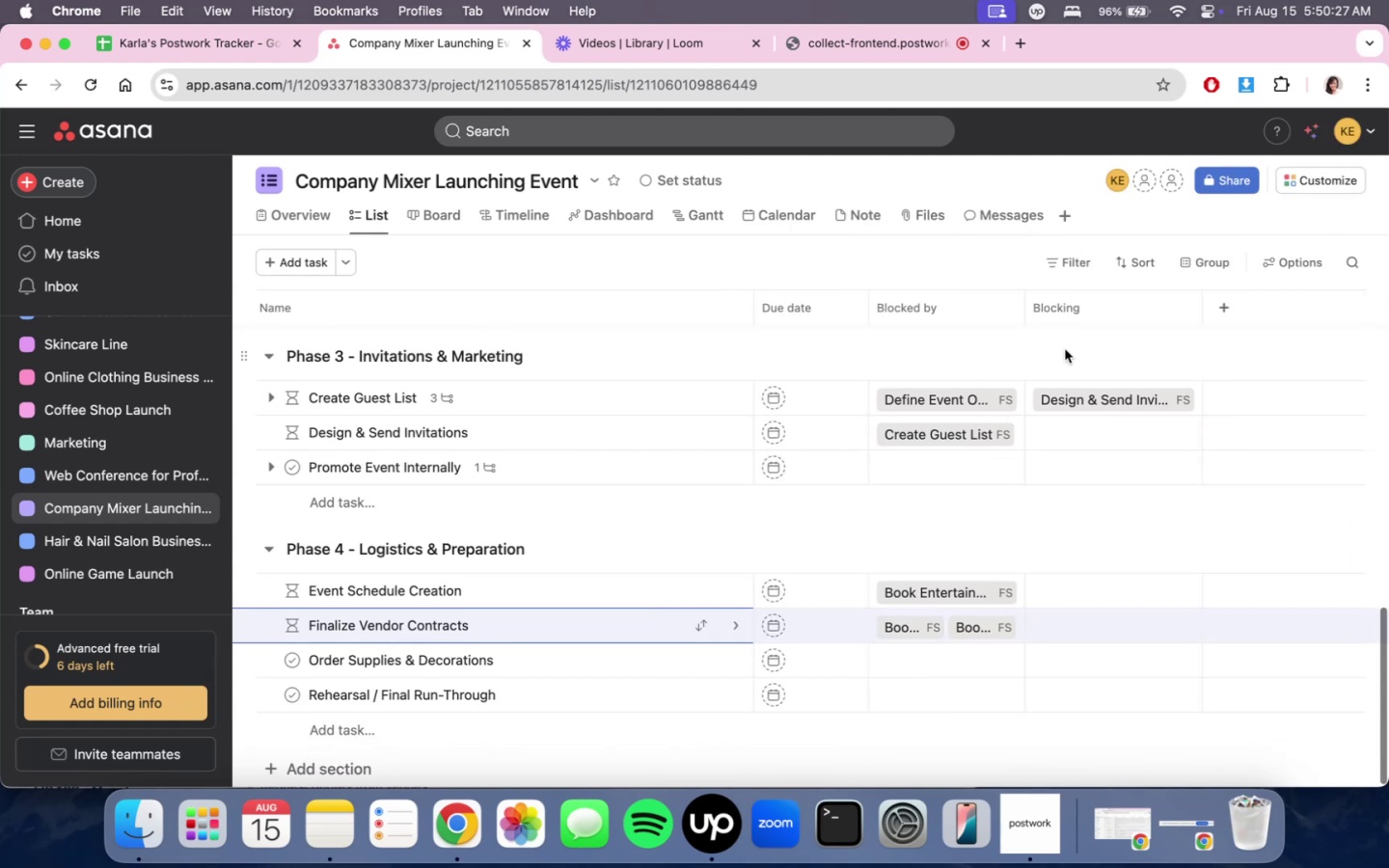 
left_click_drag(start_coordinate=[1027, 311], to_coordinate=[1080, 312])
 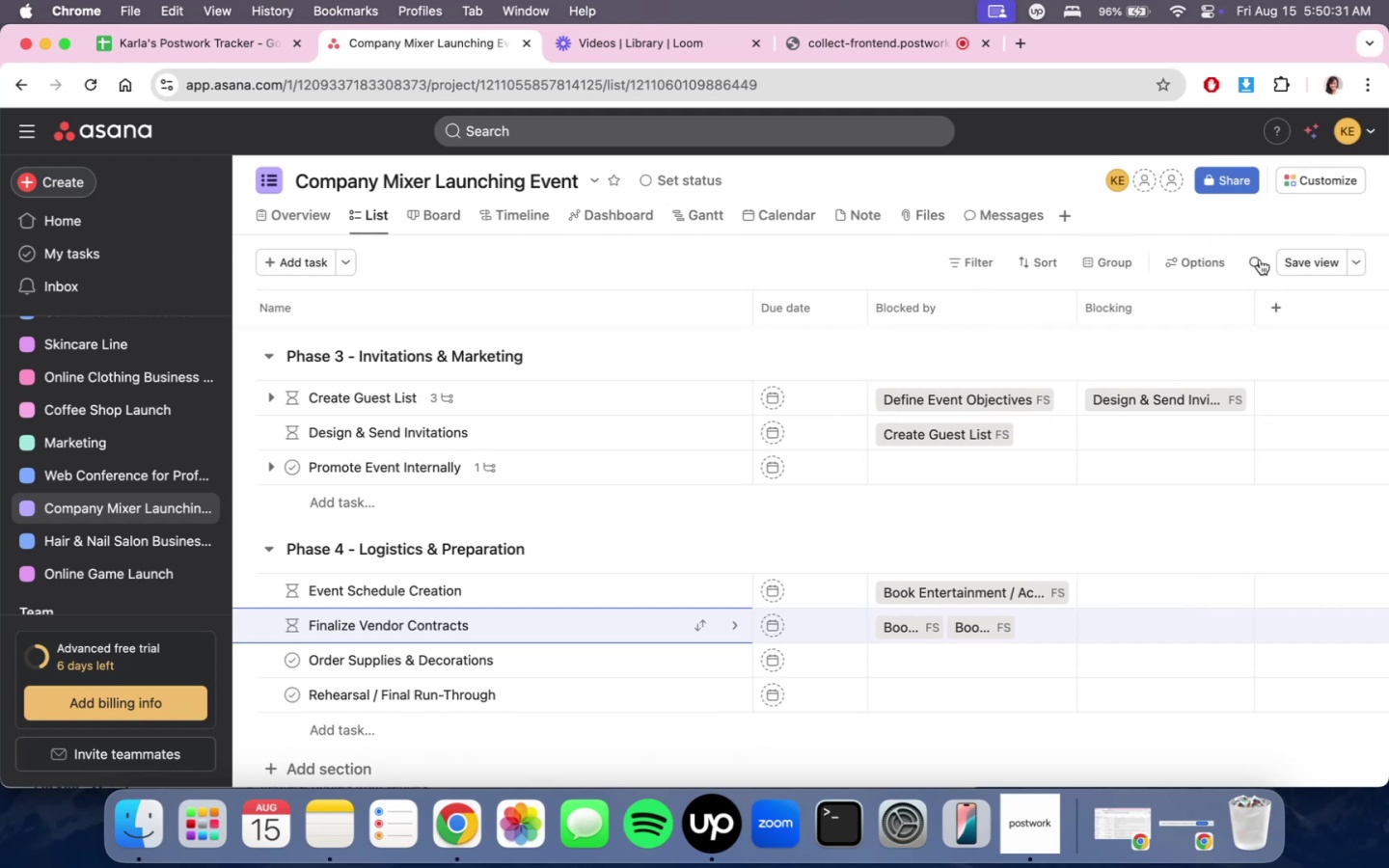 
left_click_drag(start_coordinate=[1251, 304], to_coordinate=[1284, 307])
 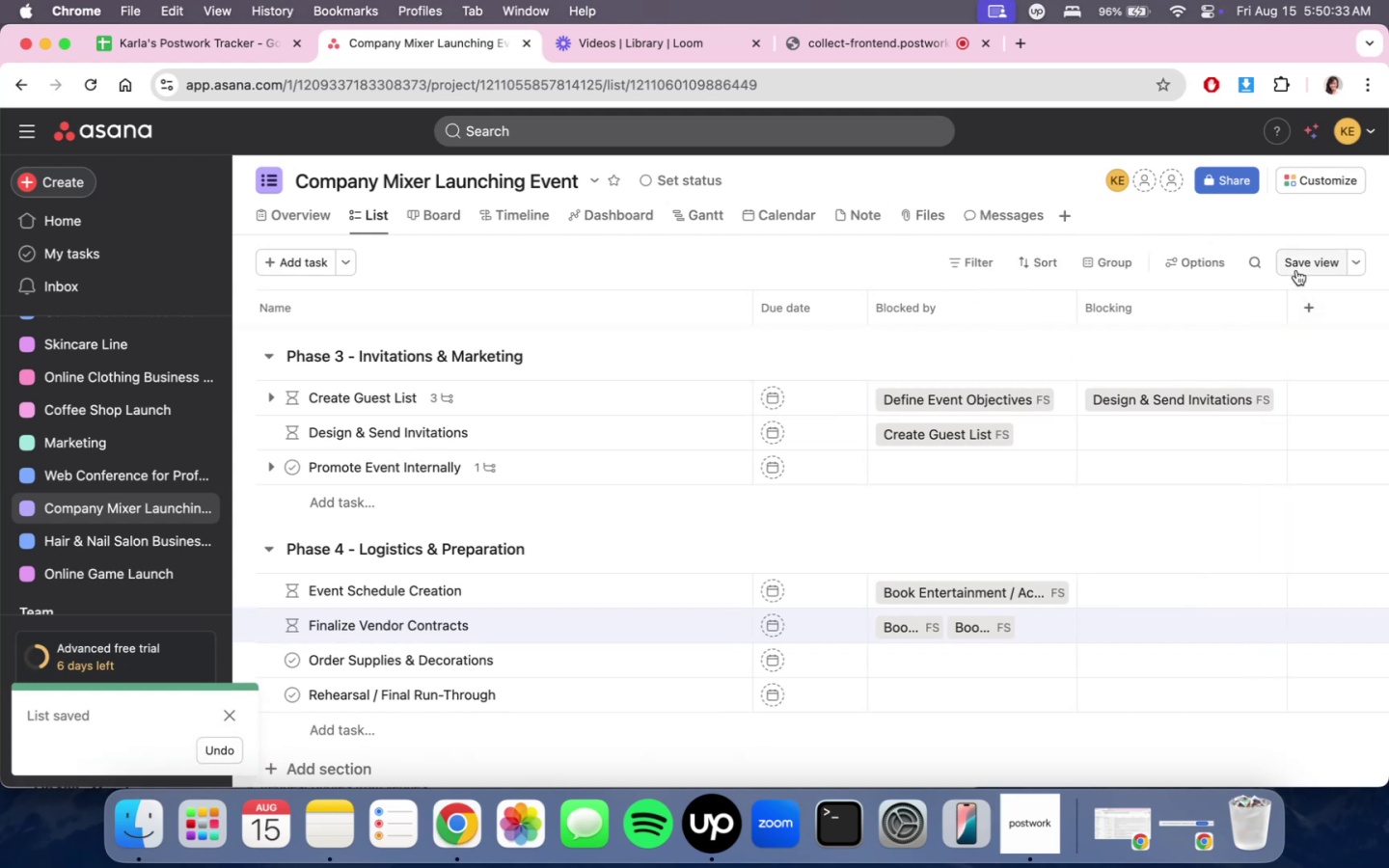 
scroll: coordinate [1137, 665], scroll_direction: down, amount: 7.0
 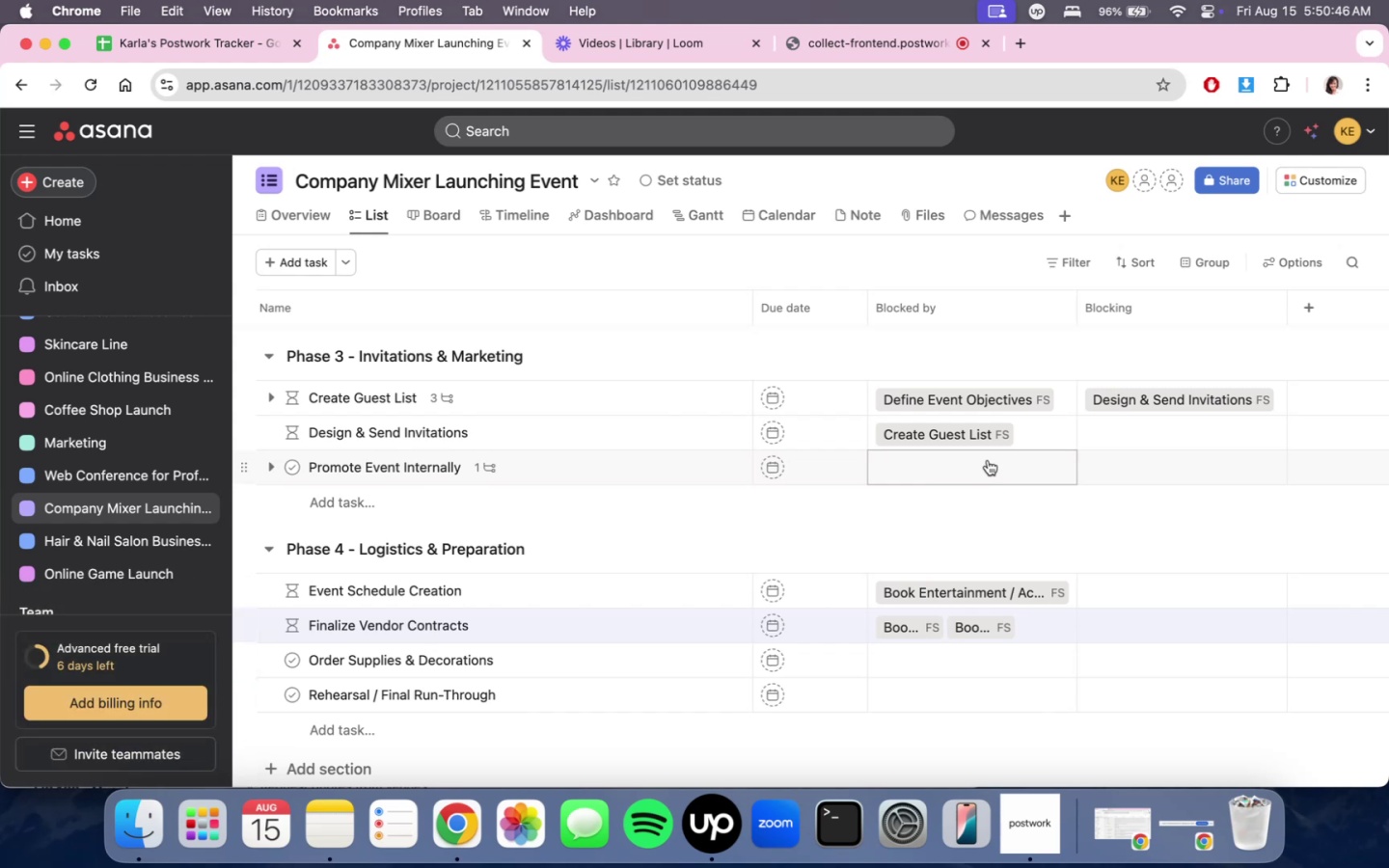 
wait(18.07)
 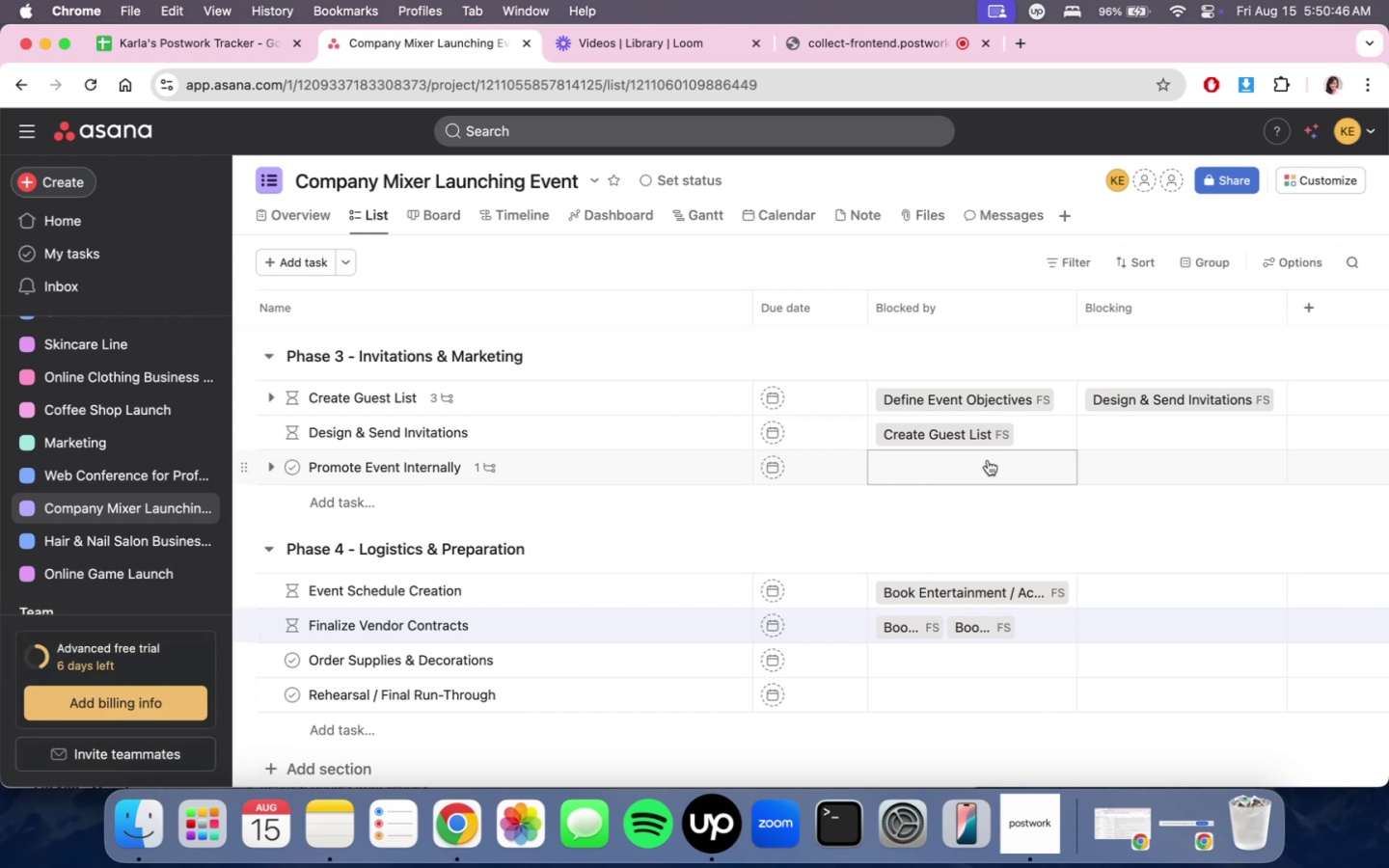 
scroll: coordinate [829, 655], scroll_direction: down, amount: 5.0
 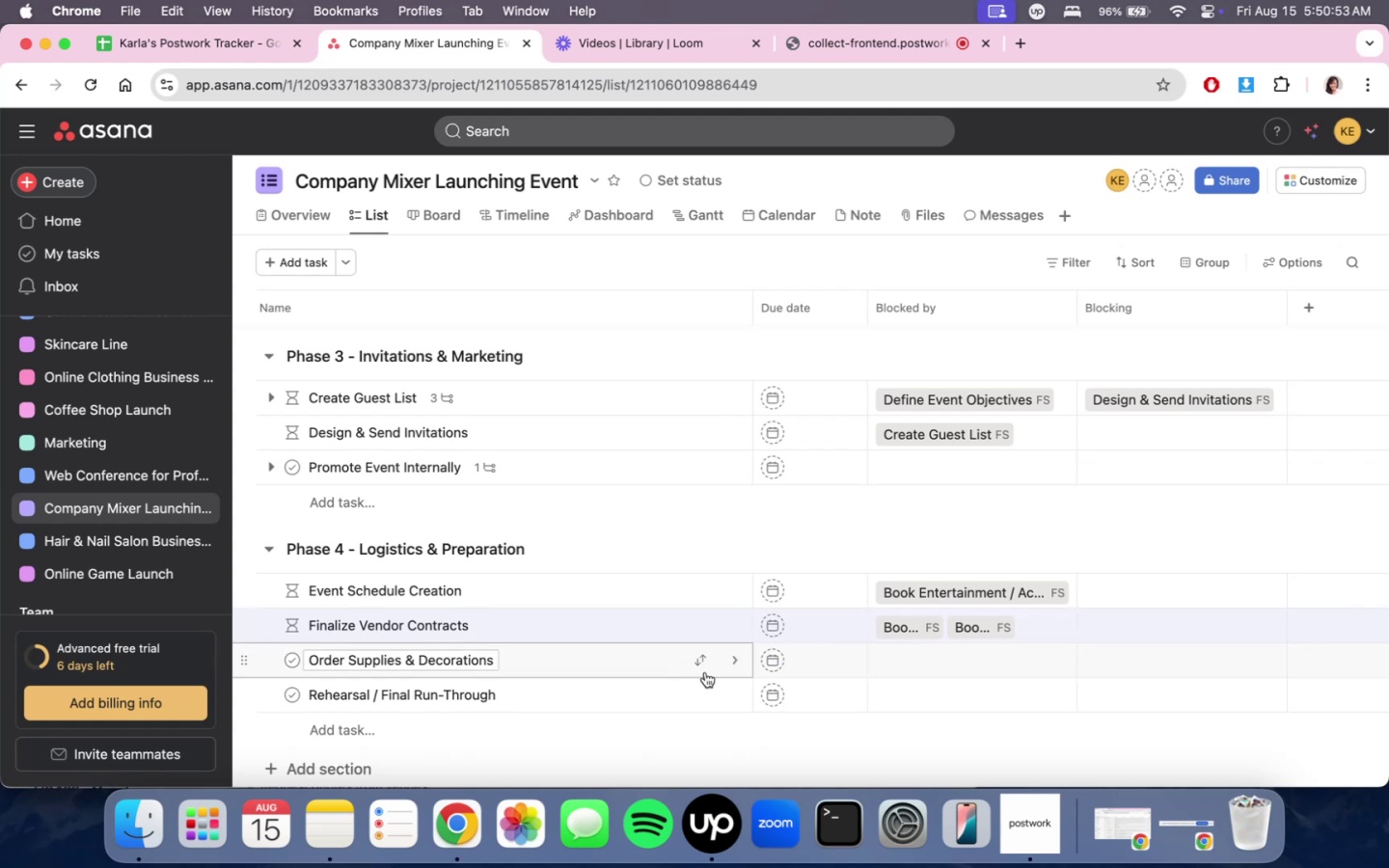 
left_click([570, 664])
 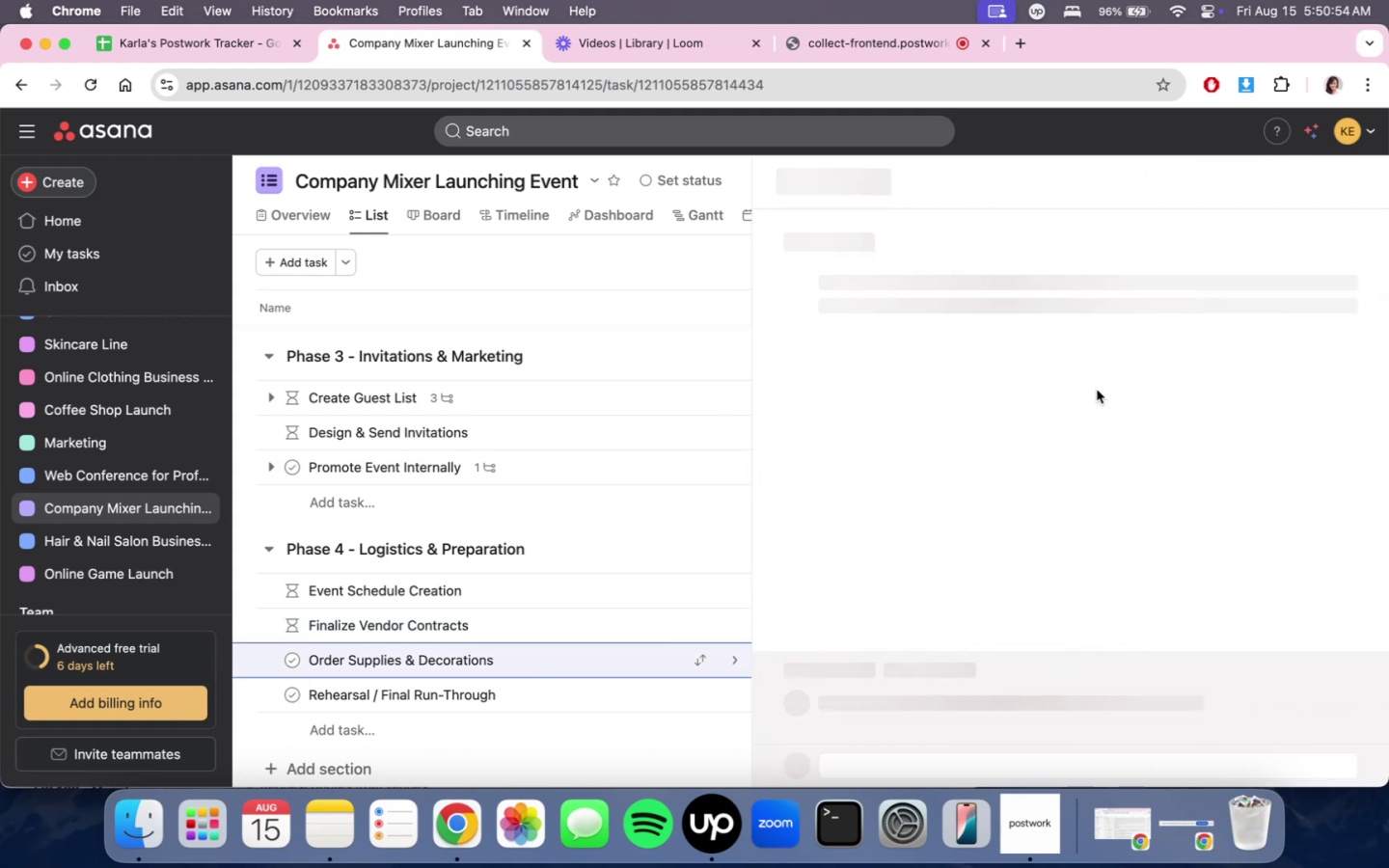 
scroll: coordinate [1097, 461], scroll_direction: up, amount: 1.0
 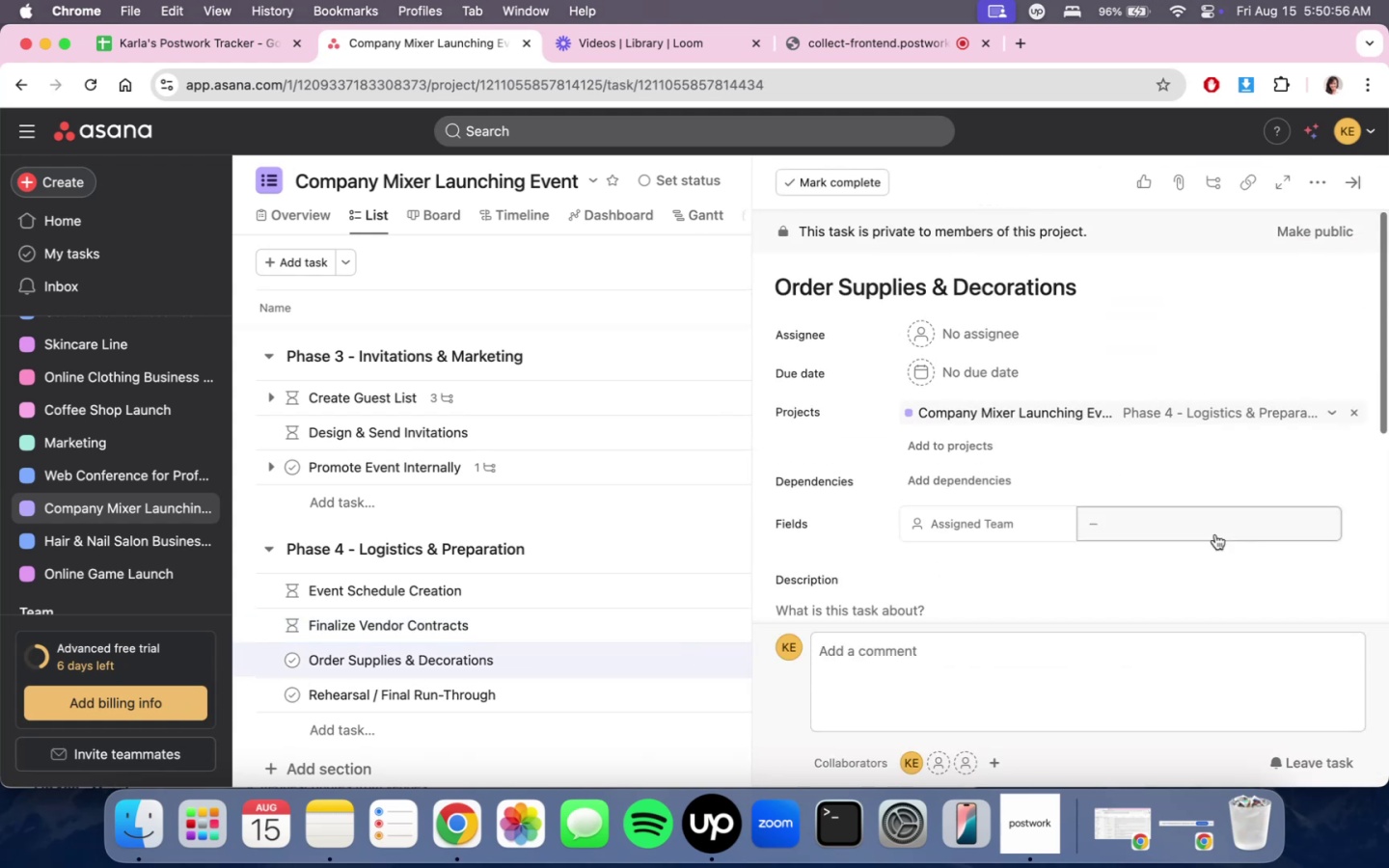 
scroll: coordinate [1003, 418], scroll_direction: down, amount: 6.0
 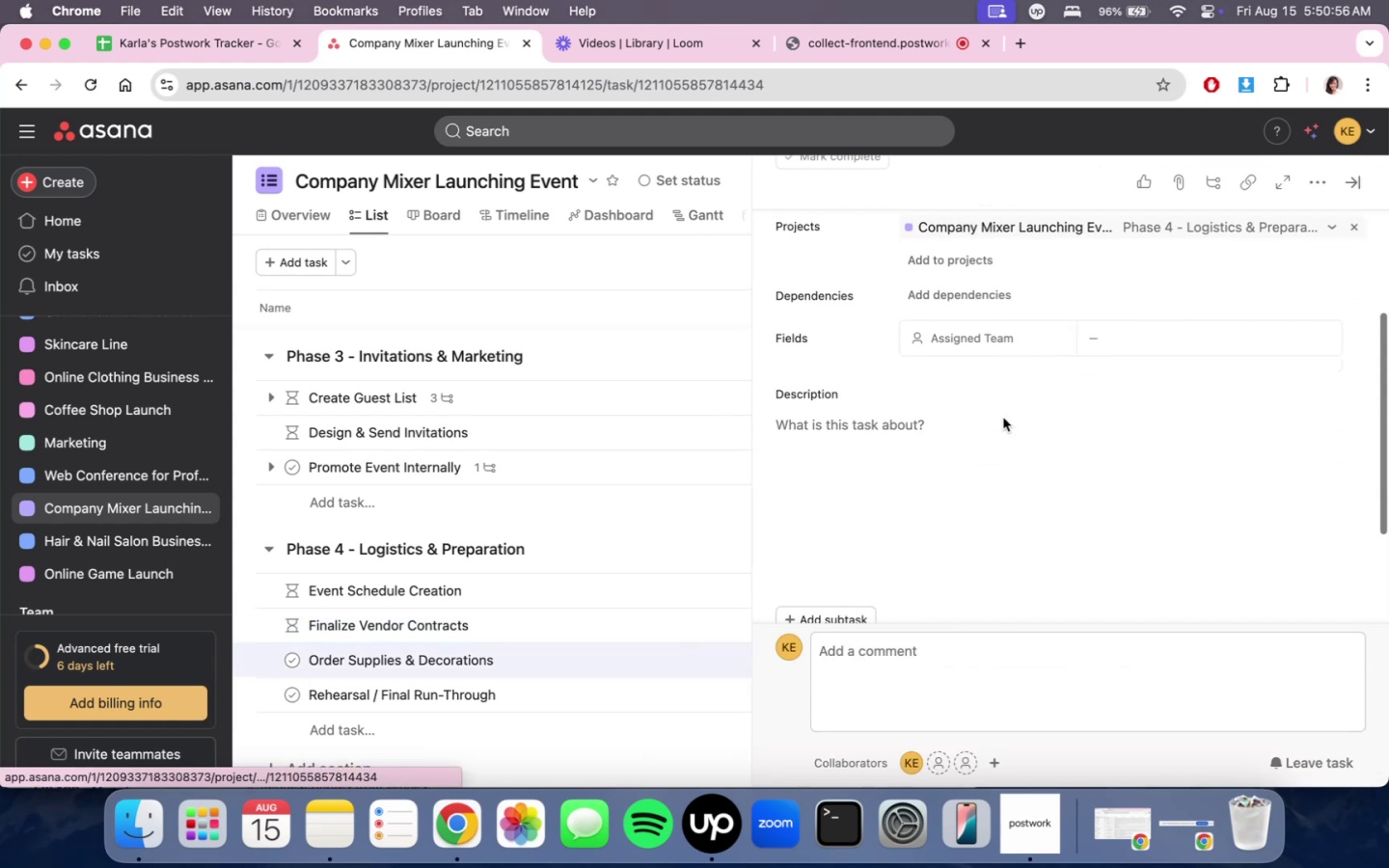 
left_click([934, 490])
 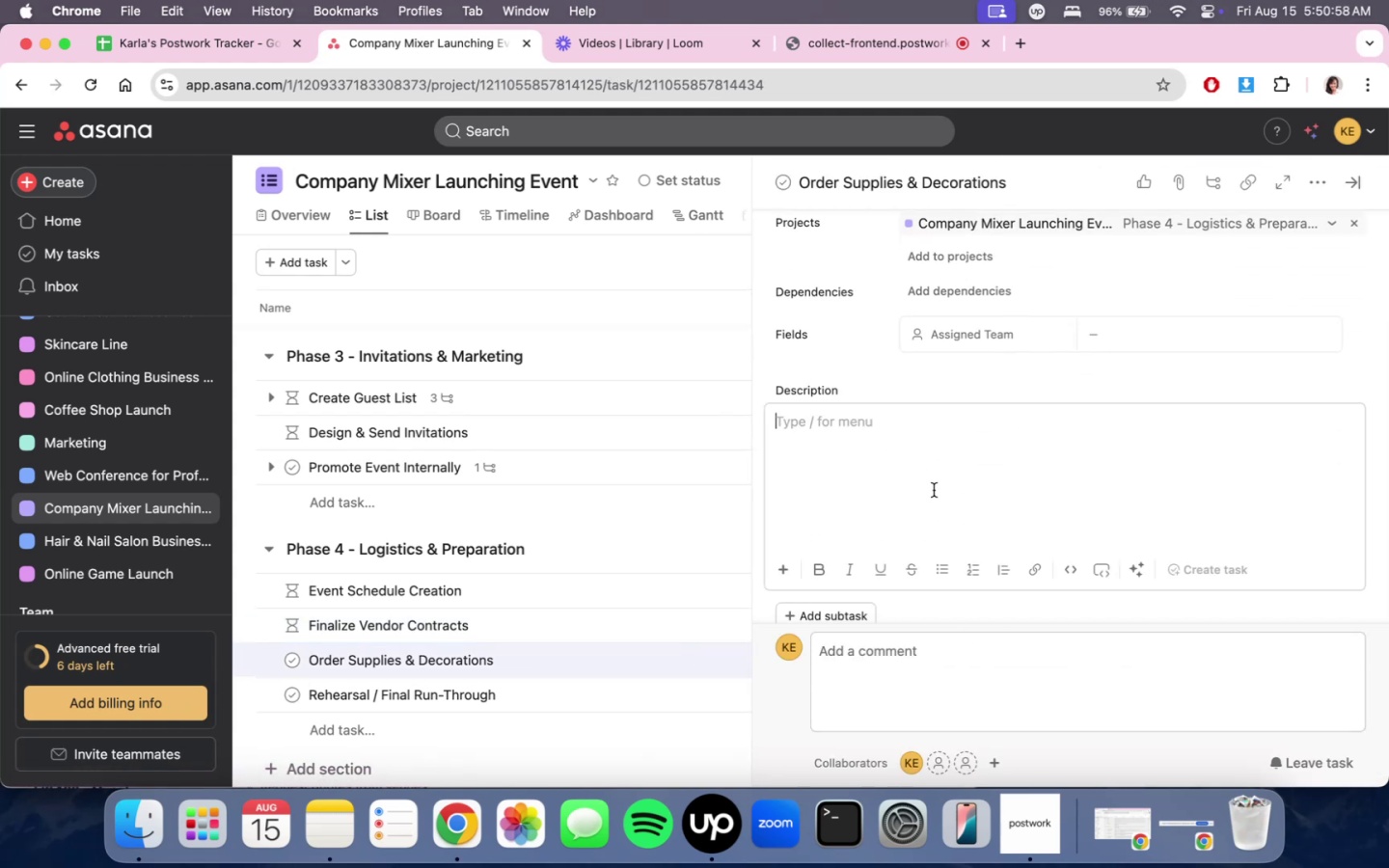 
type(Purchase table decor, banner,)
key(Backspace)
type(s, name tags, givewats)
key(Backspace)
key(Backspace)
type(y)
key(Backspace)
key(Backspace)
key(Backspace)
type(awas)
key(Backspace)
type(ys. )
 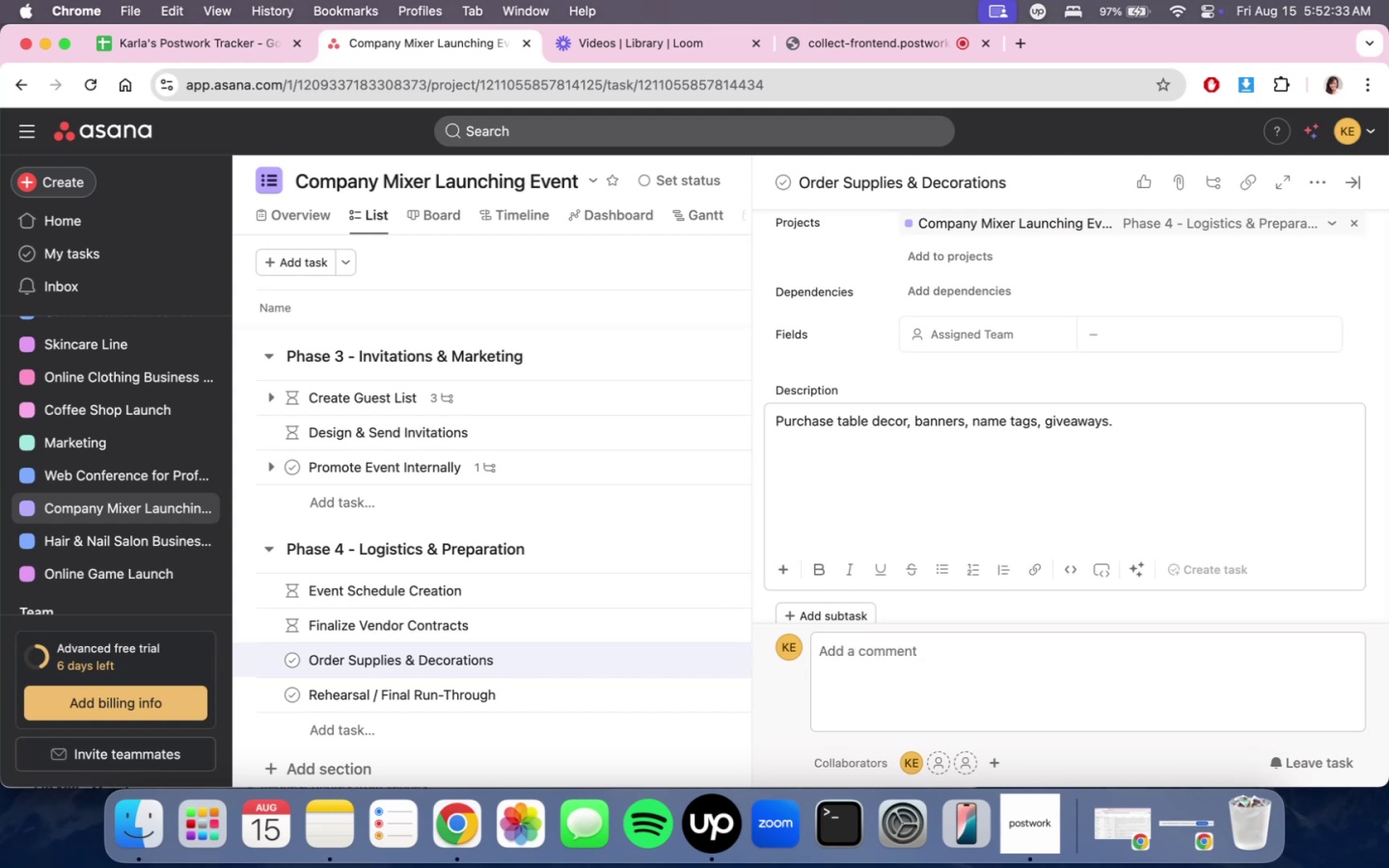 
wait(81.8)
 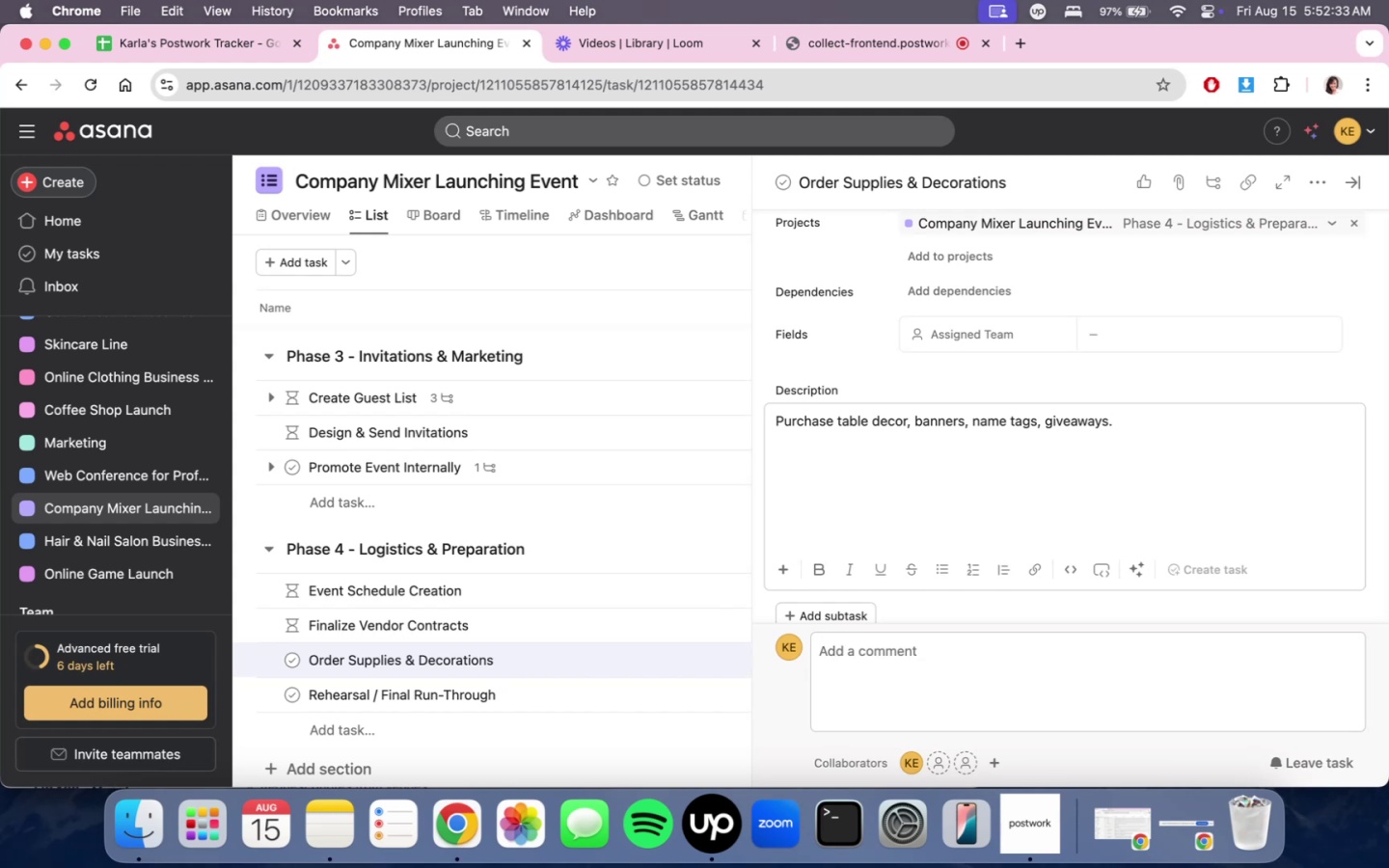 
scroll: coordinate [864, 516], scroll_direction: down, amount: 2.0
 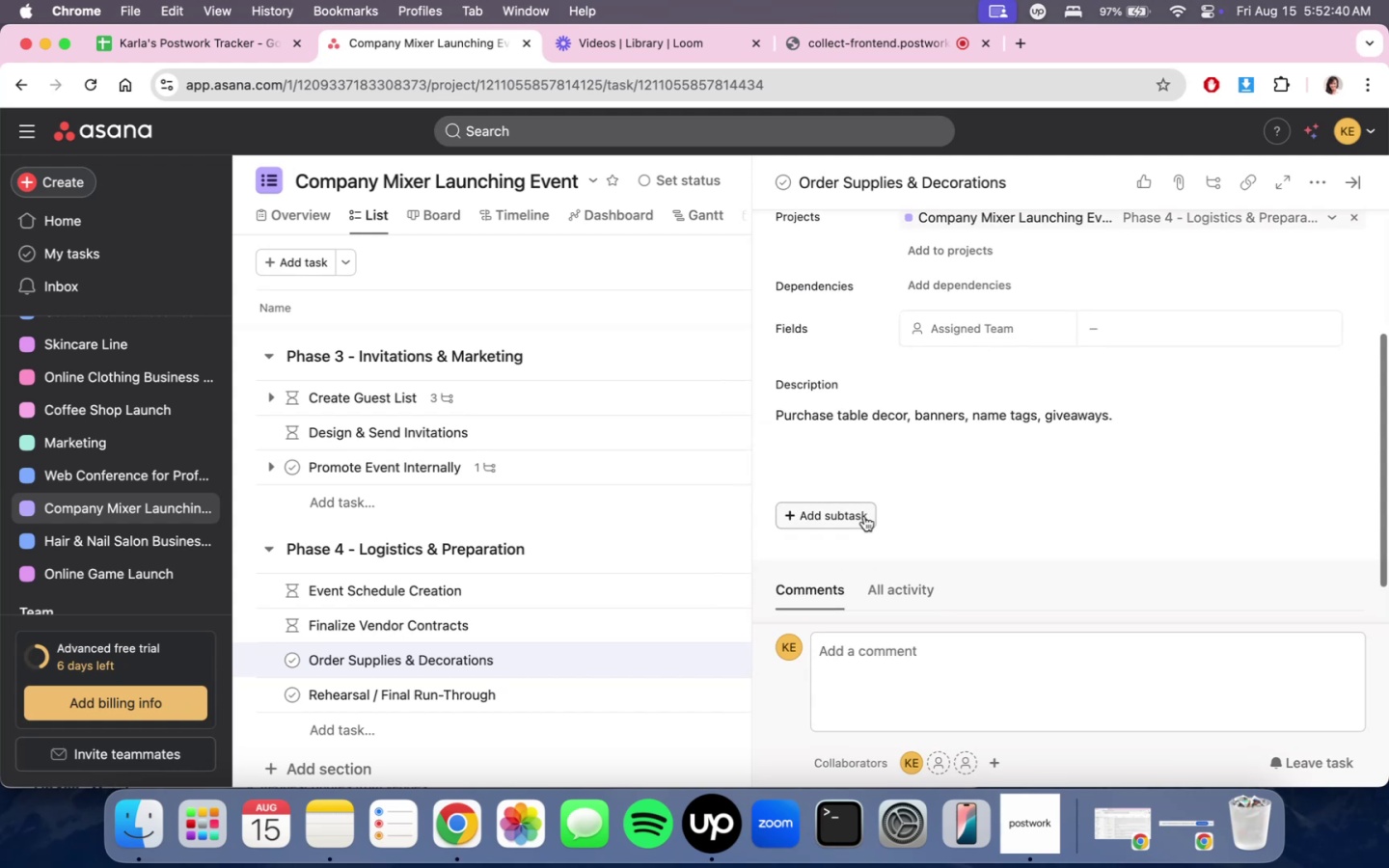 
left_click([864, 516])
 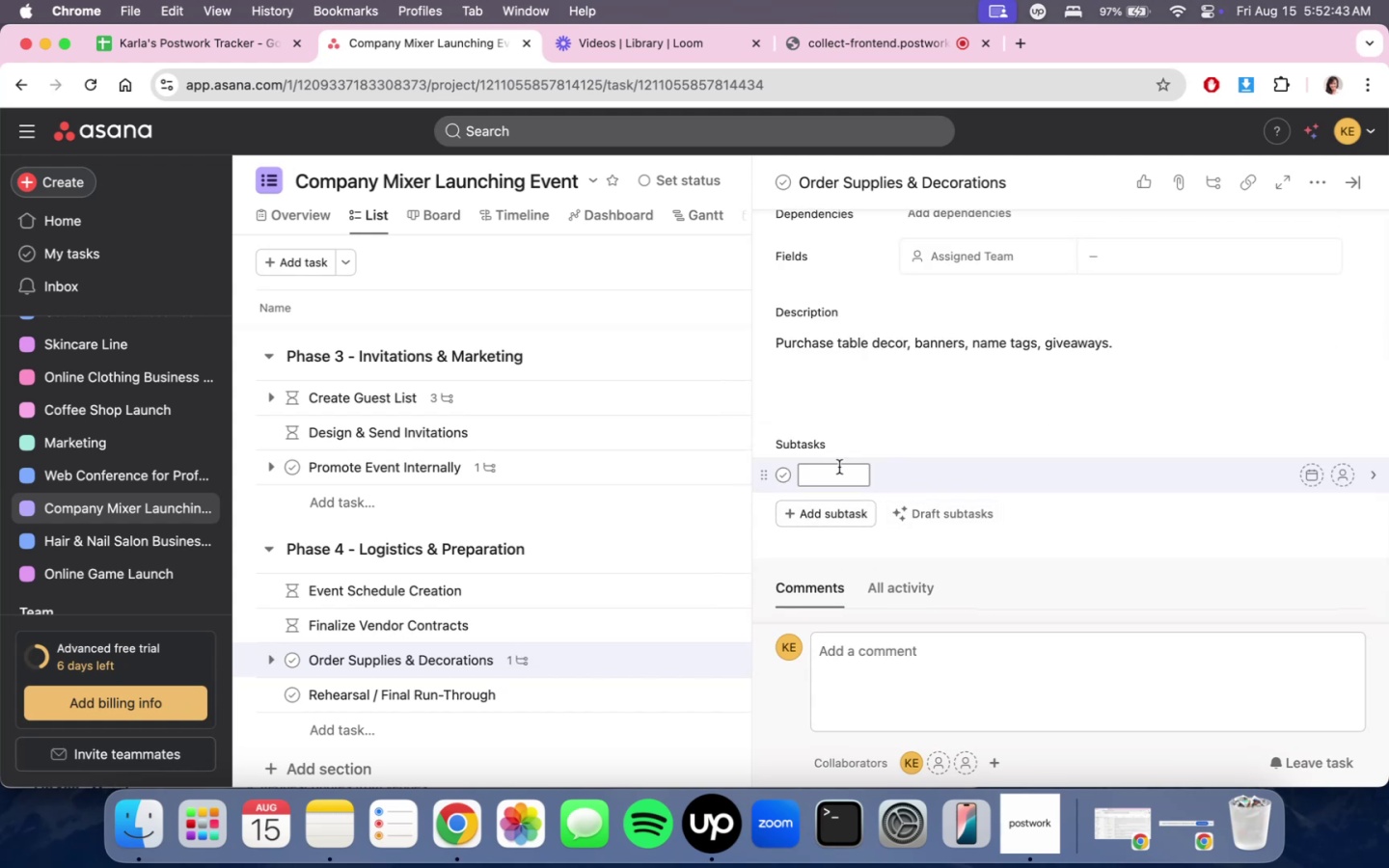 
type(Prapare)
key(Backspace)
key(Backspace)
key(Backspace)
key(Backspace)
key(Backspace)
type(epare name tags)
 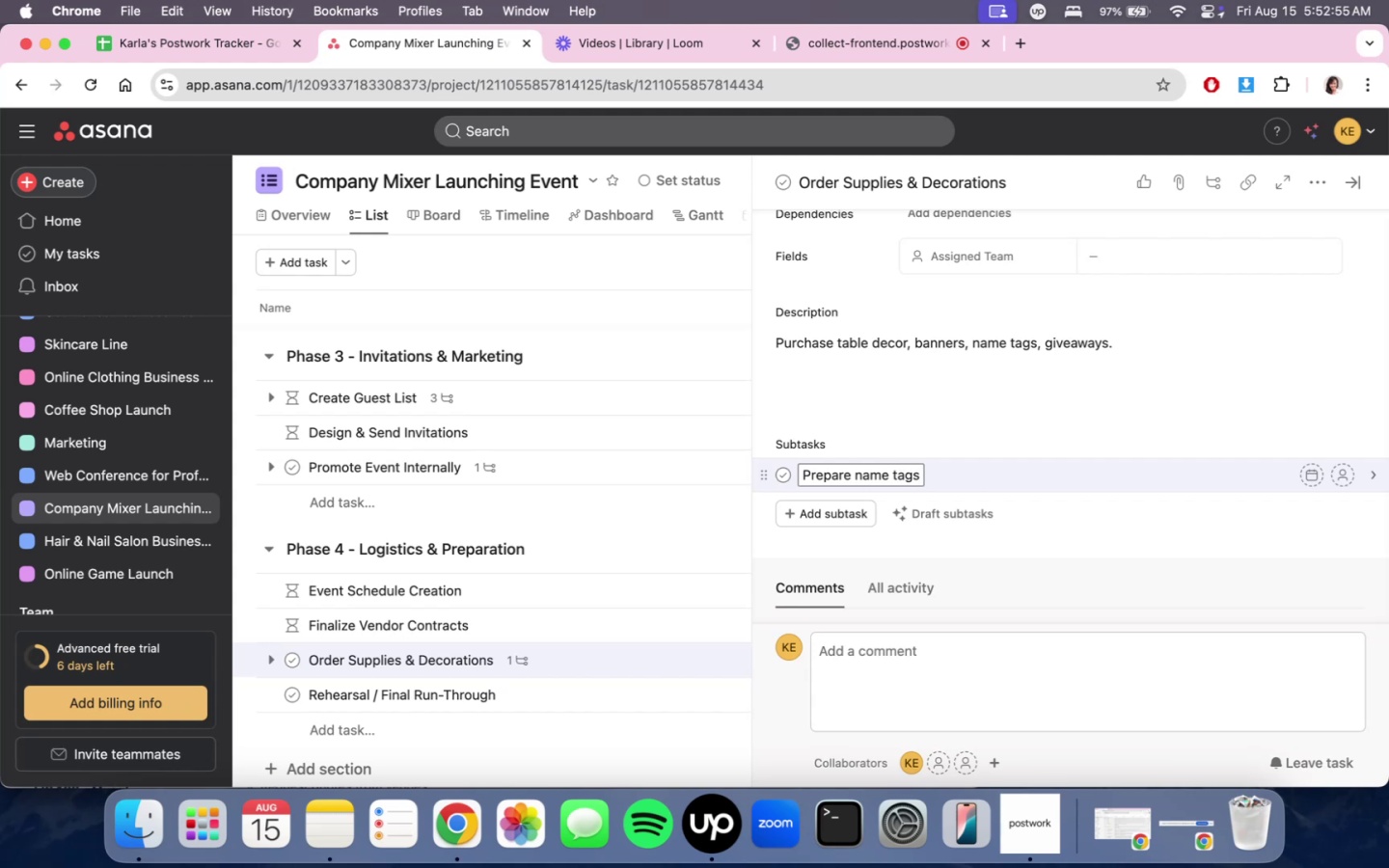 
wait(6.58)
 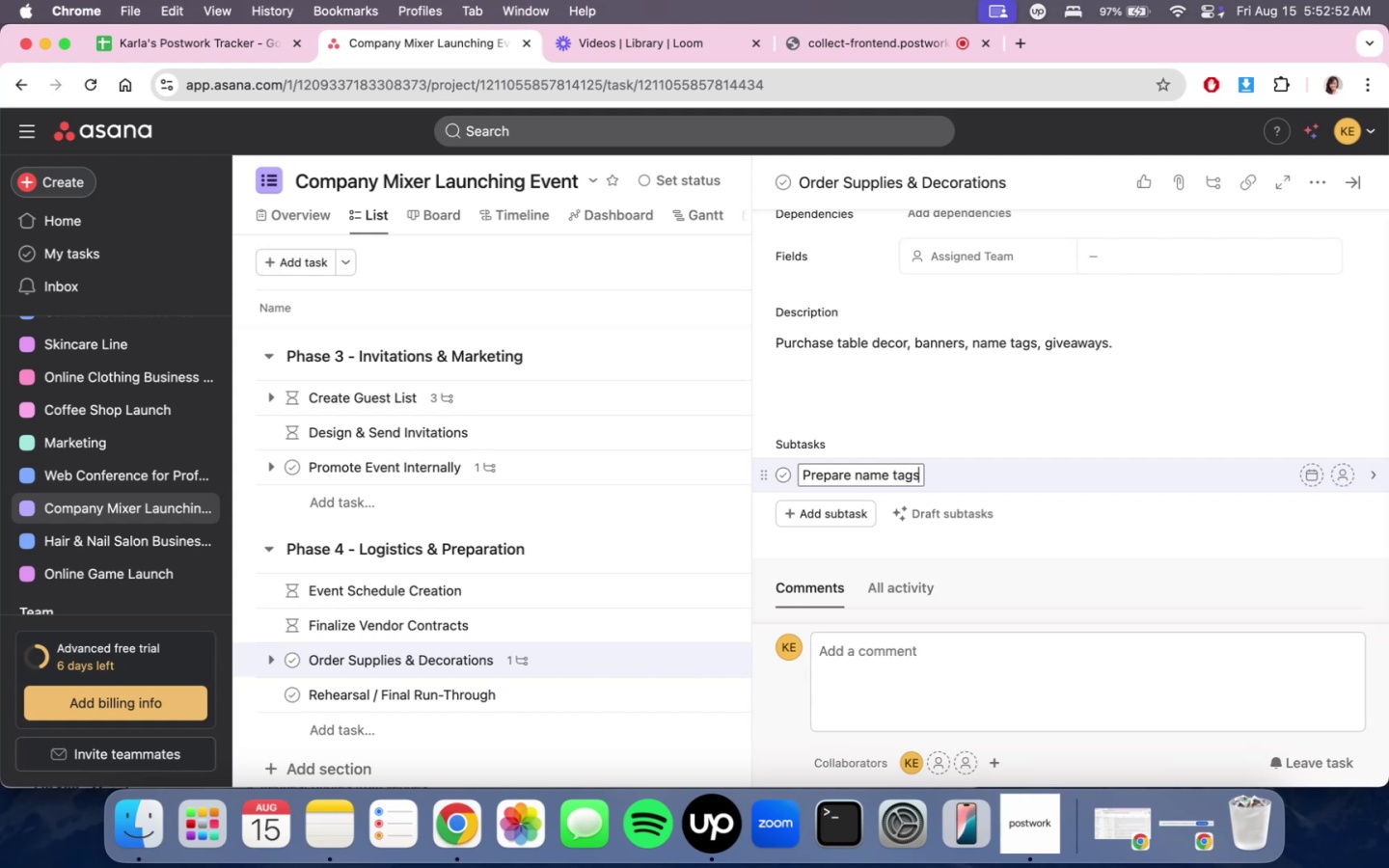 
hold_key(key=Enter, duration=0.32)
 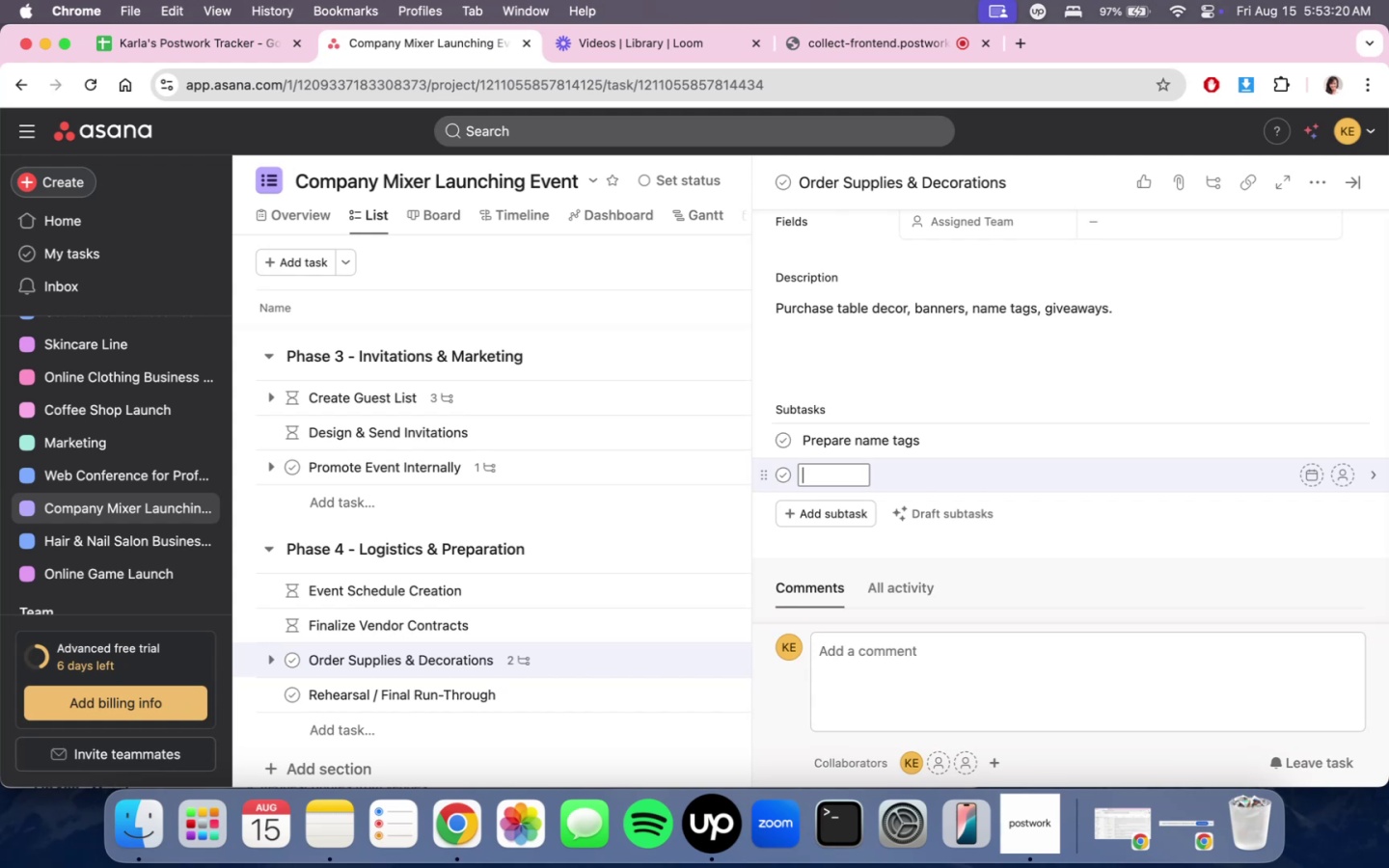 
wait(28.11)
 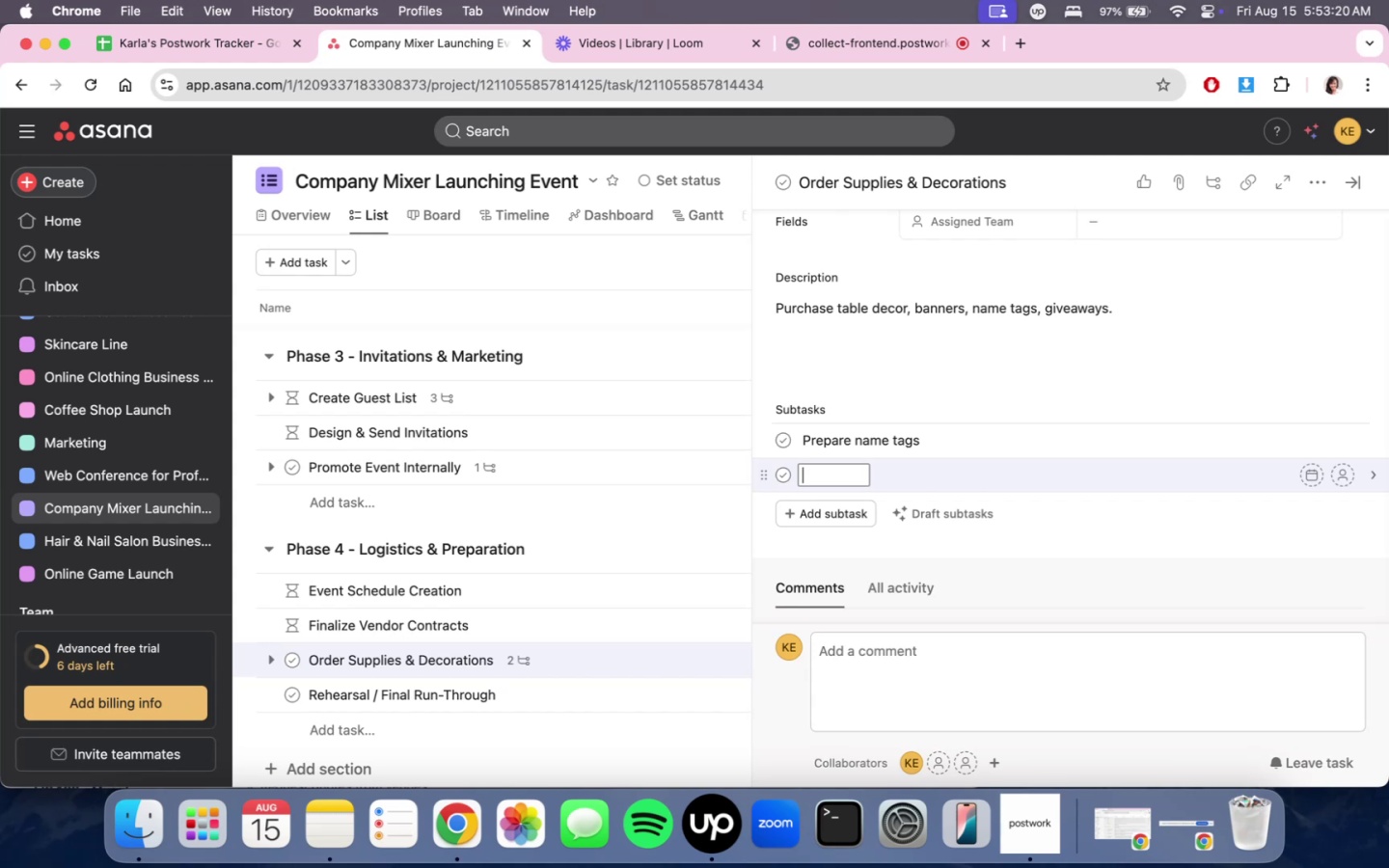 
type(Prap)
key(Backspace)
key(Backspace)
type(eapre )
key(Backspace)
key(Backspace)
key(Backspace)
key(Backspace)
key(Backspace)
type(pare stage desing)
key(Backspace)
key(Backspace)
key(Backspace)
key(Backspace)
key(Backspace)
key(Backspace)
key(Backspace)
key(Backspace)
key(Backspace)
key(Backspace)
key(Backspace)
key(Backspace)
key(Backspace)
key(Backspace)
key(Backspace)
key(Backspace)
key(Backspace)
key(Backspace)
key(Backspace)
key(Backspace)
key(Backspace)
key(Backspace)
key(Backspace)
type(gs)
 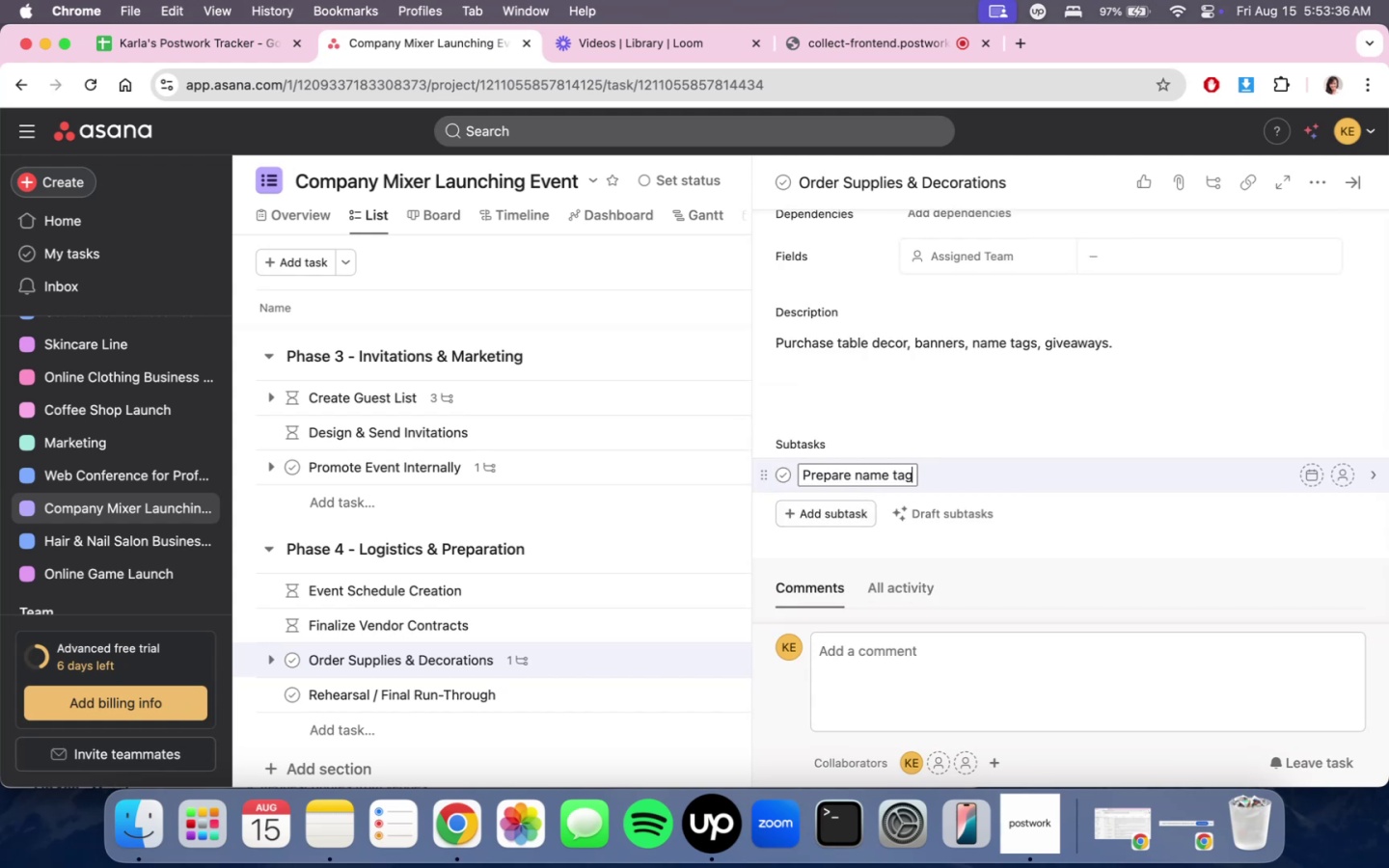 
key(Enter)
 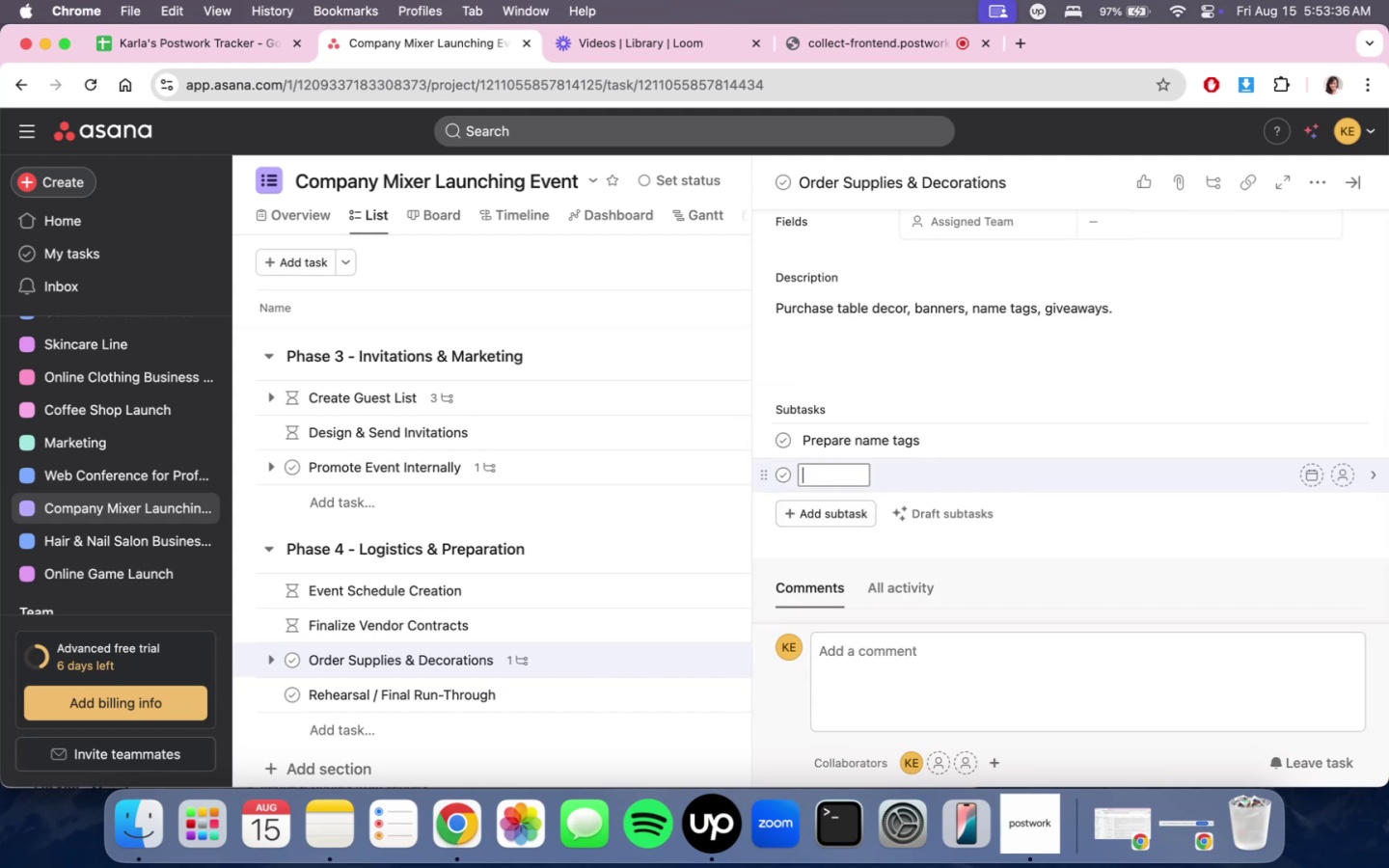 
type(Prap)
key(Backspace)
key(Backspace)
key(Backspace)
key(Backspace)
type(Conceptualize table design and buy materl)
key(Backspace)
type(ials)
 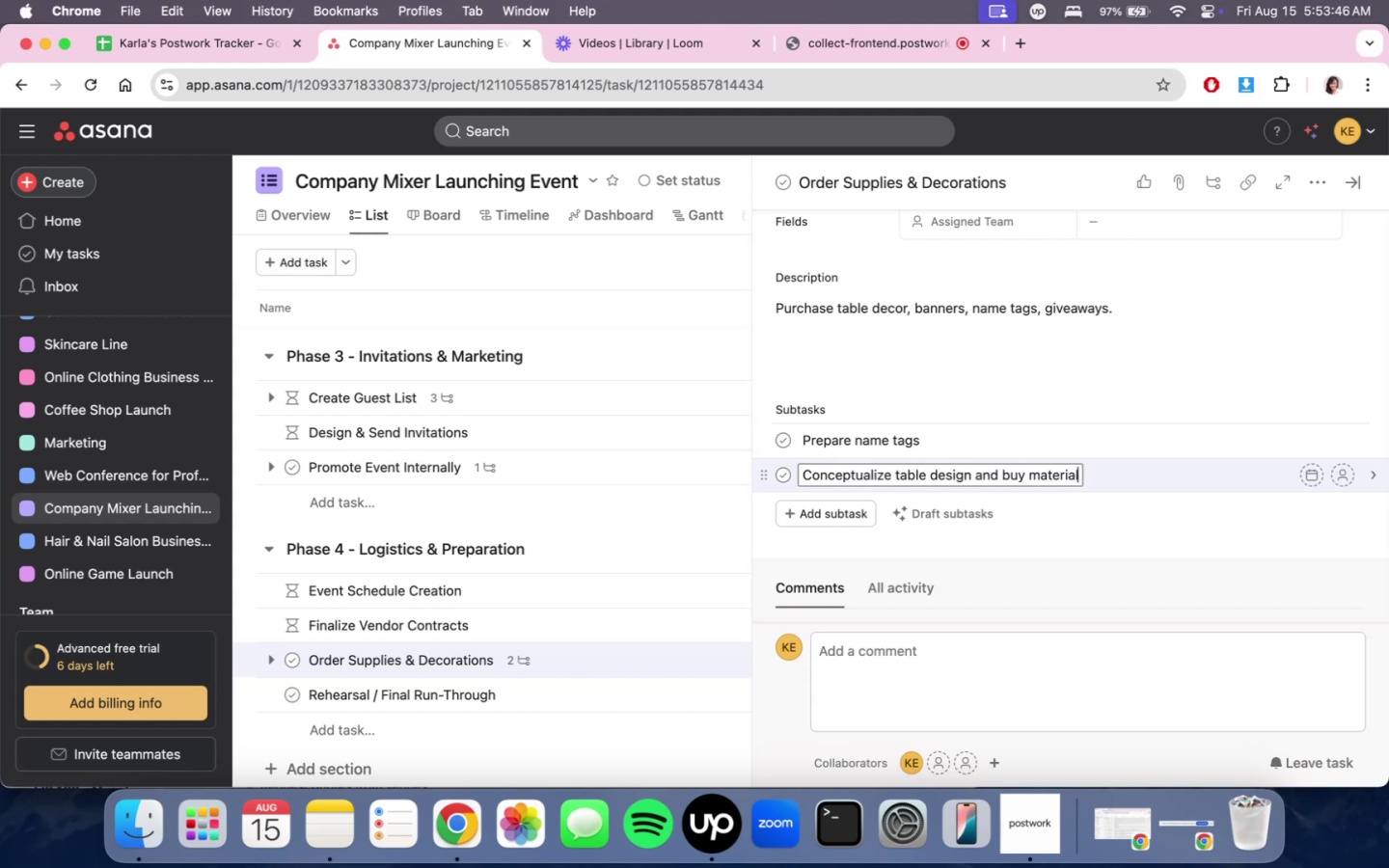 
key(Enter)
 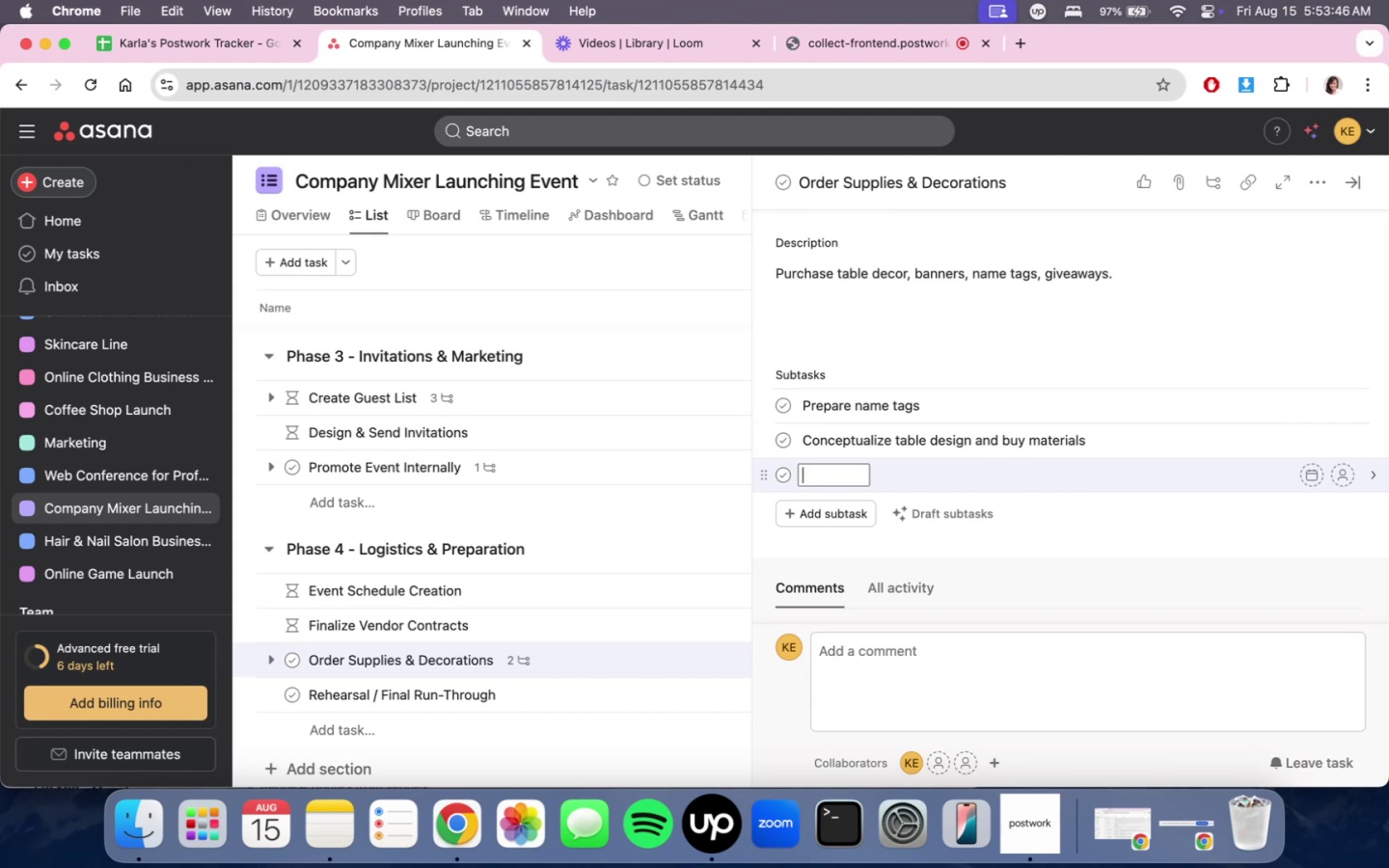 
type(Finalize giveaways and )
key(Backspace)
key(Backspace)
type(d purchase.)
key(Backspace)
 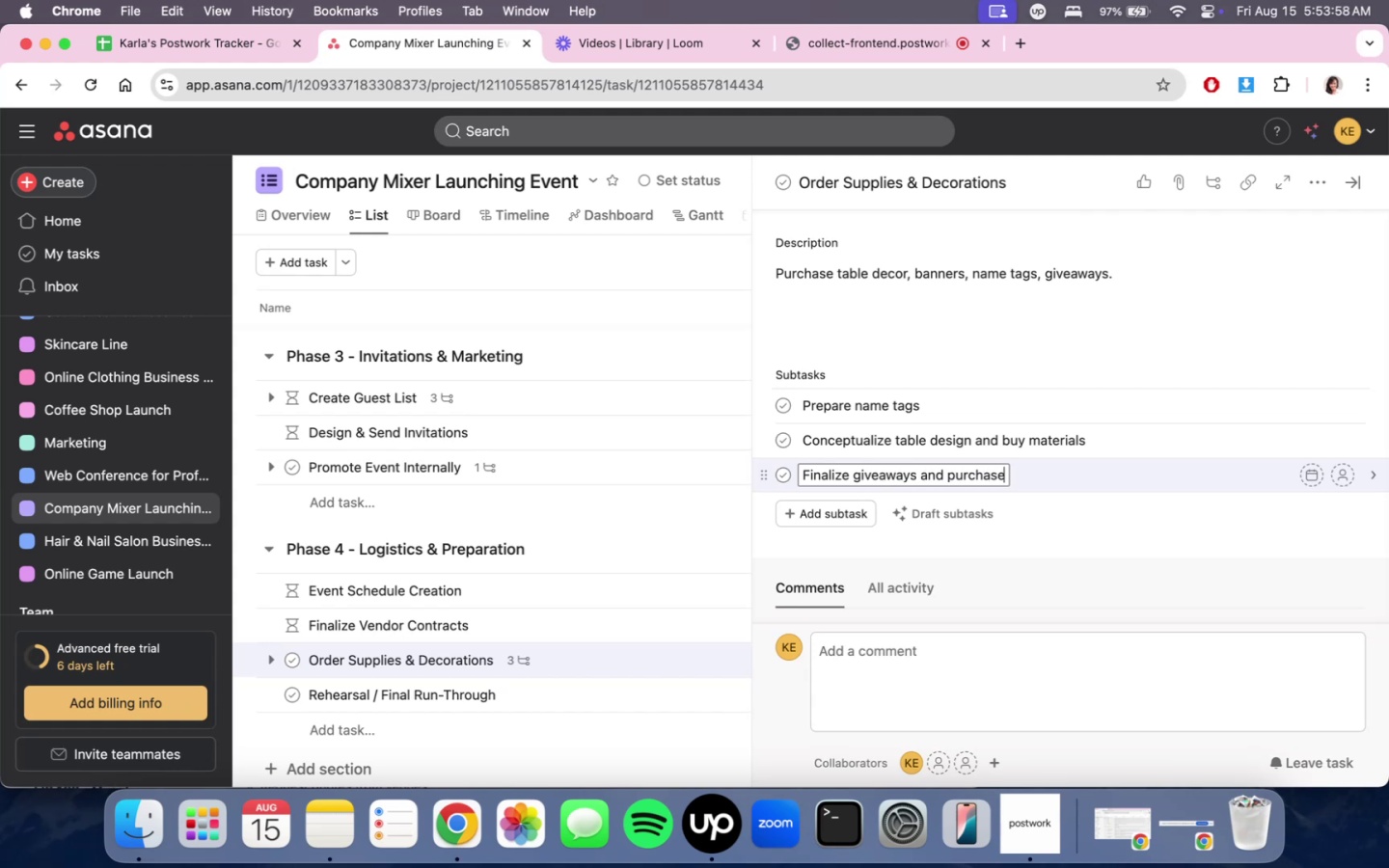 
wait(8.54)
 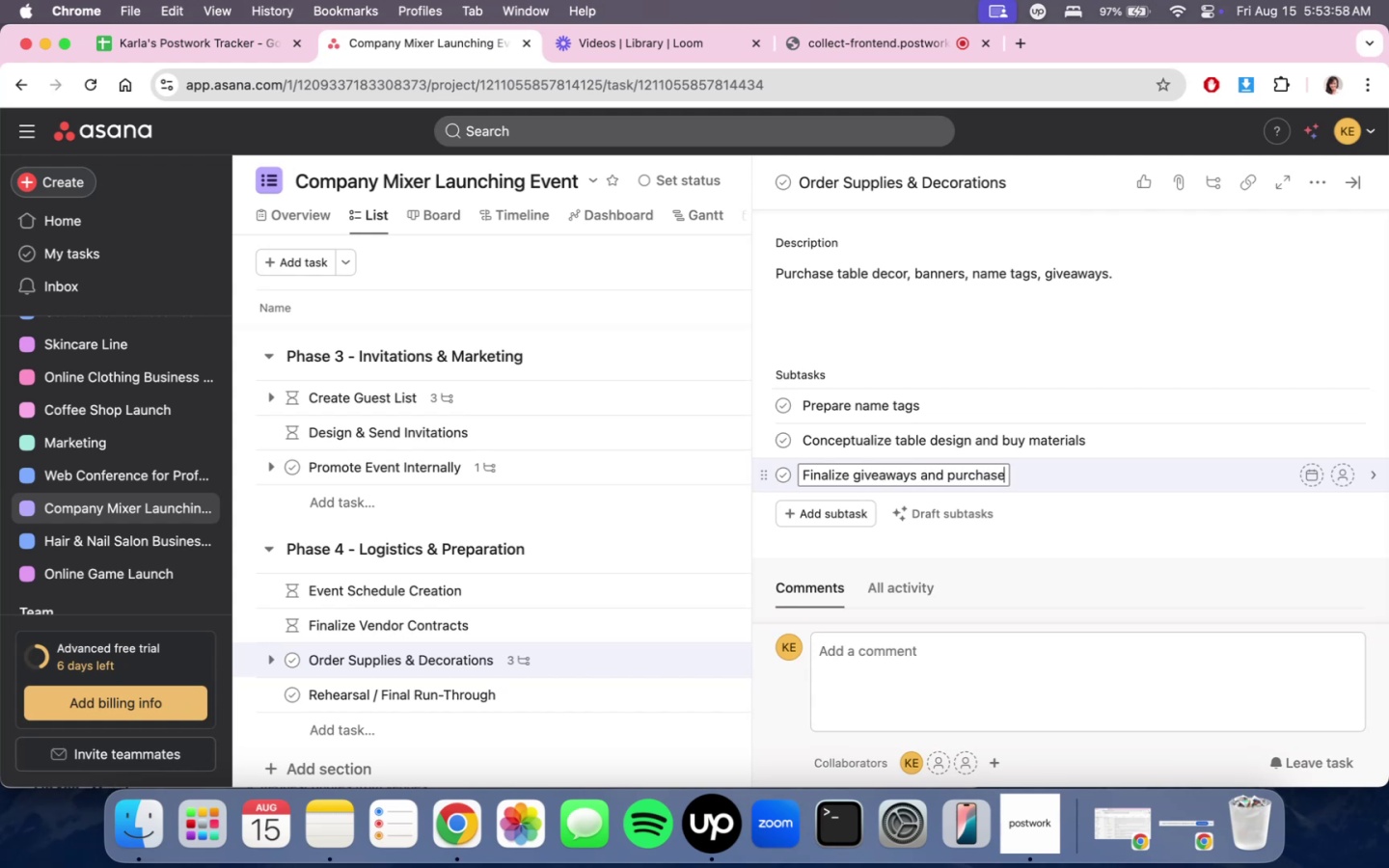 
left_click([1350, 59])
 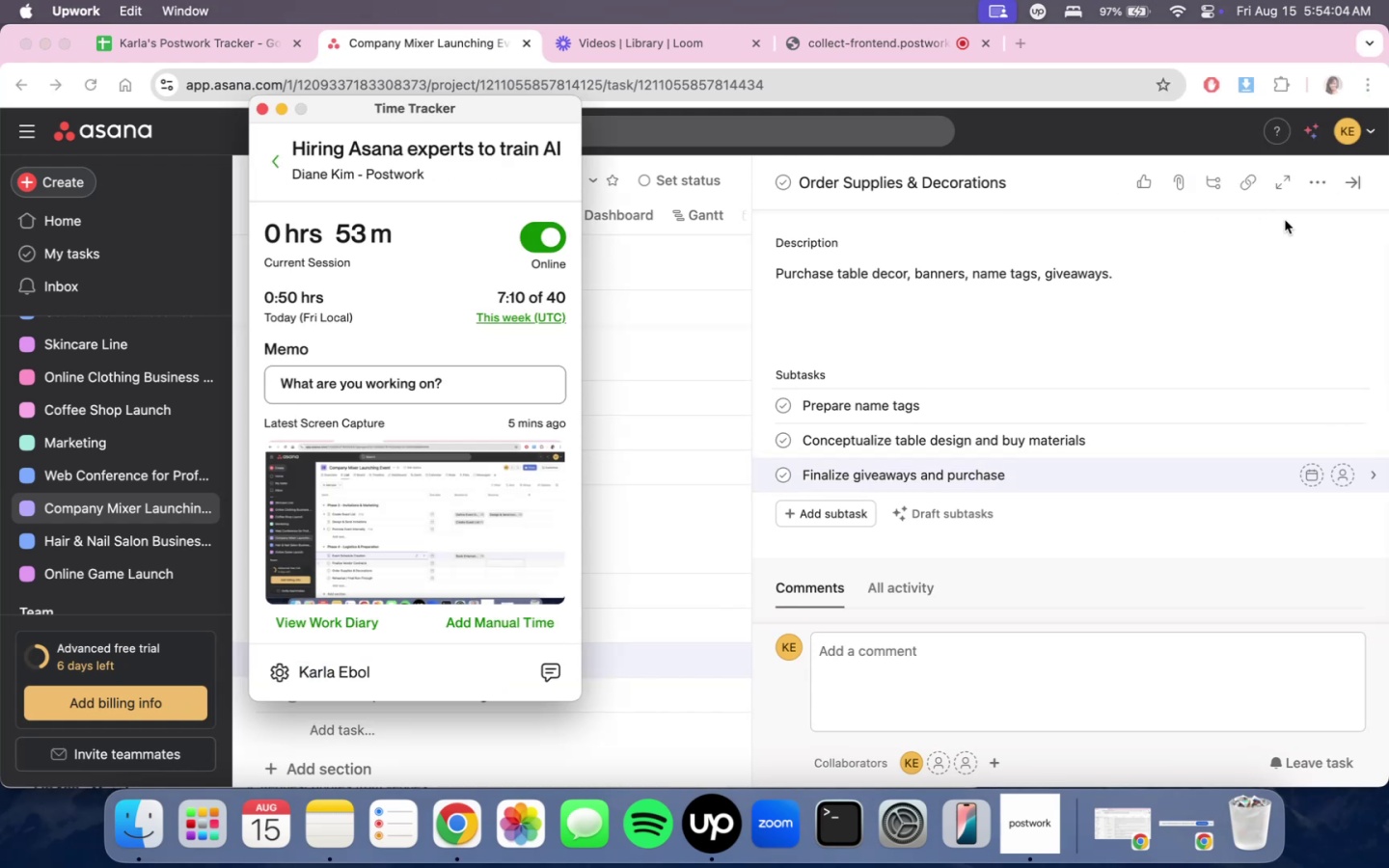 
double_click([1351, 190])
 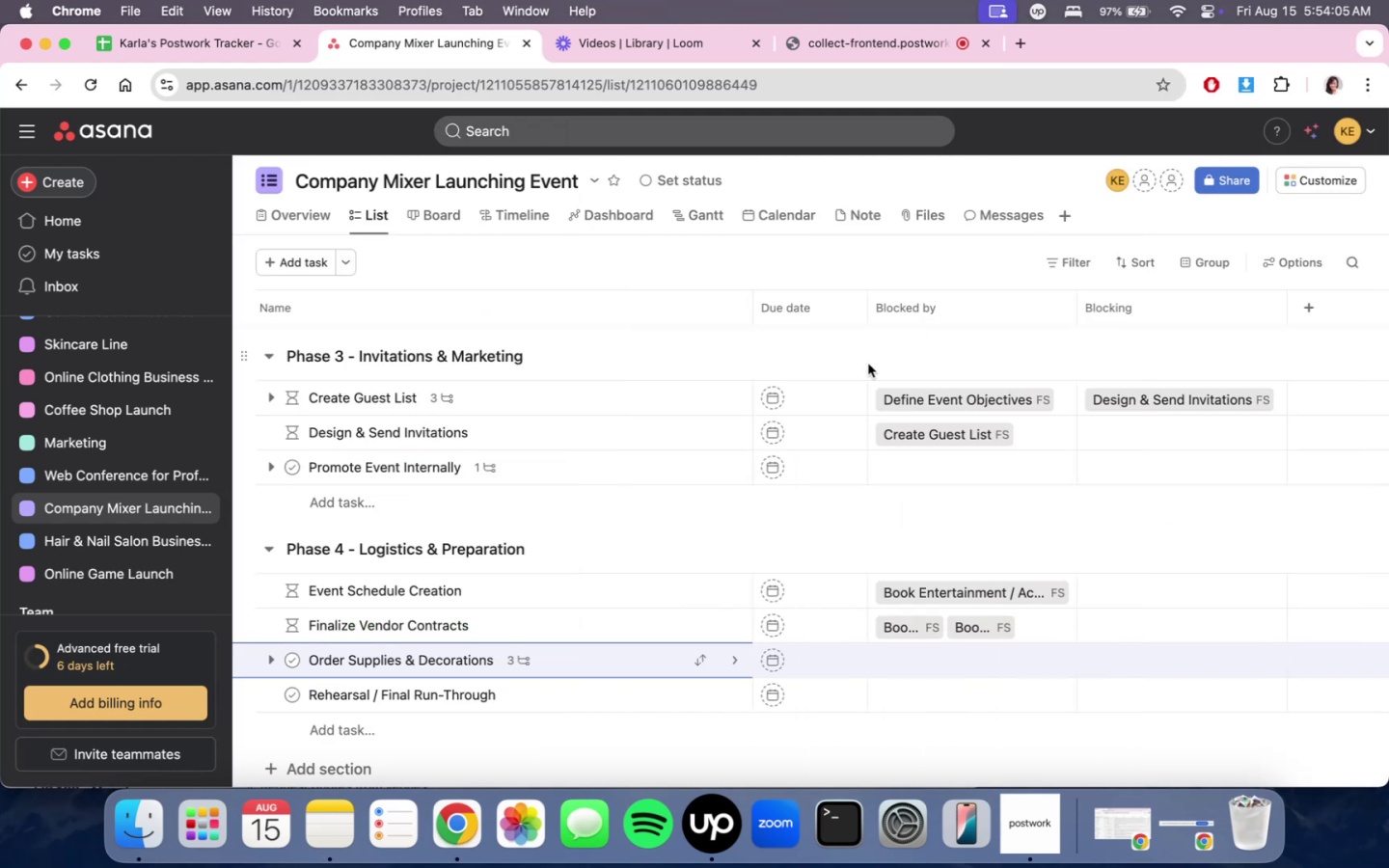 
scroll: coordinate [786, 450], scroll_direction: down, amount: 7.0
 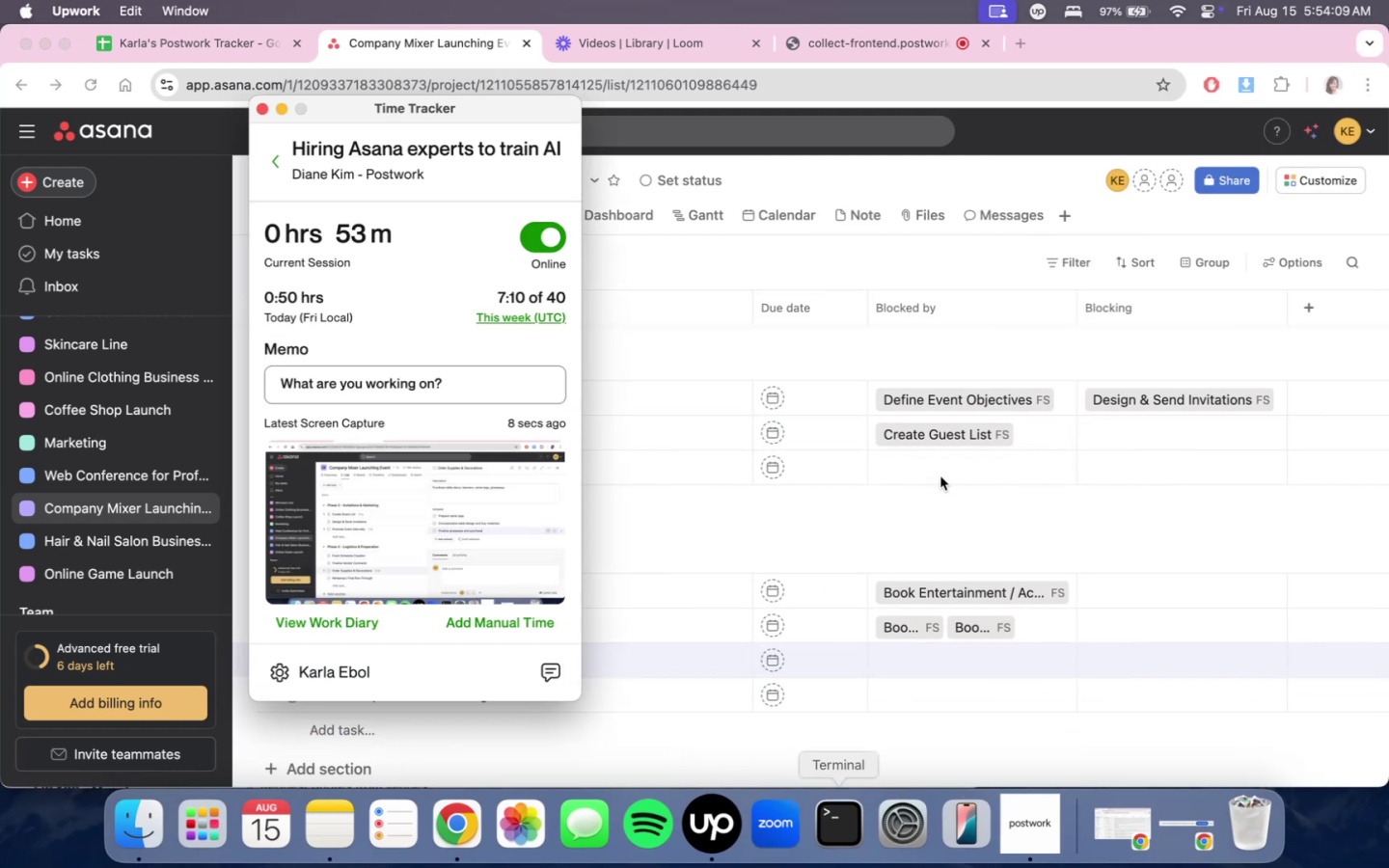 
left_click([985, 337])
 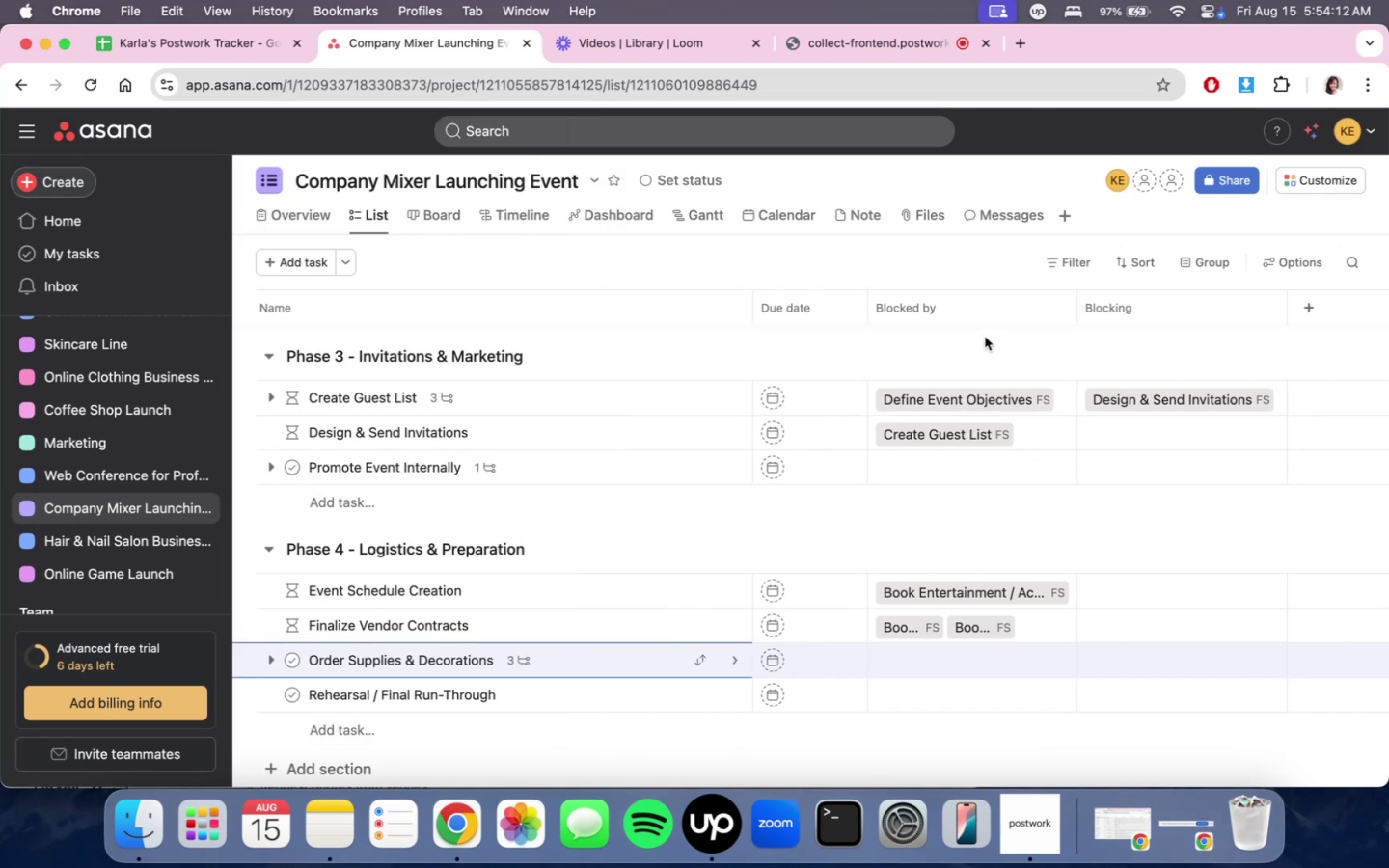 
scroll: coordinate [1001, 485], scroll_direction: down, amount: 5.0
 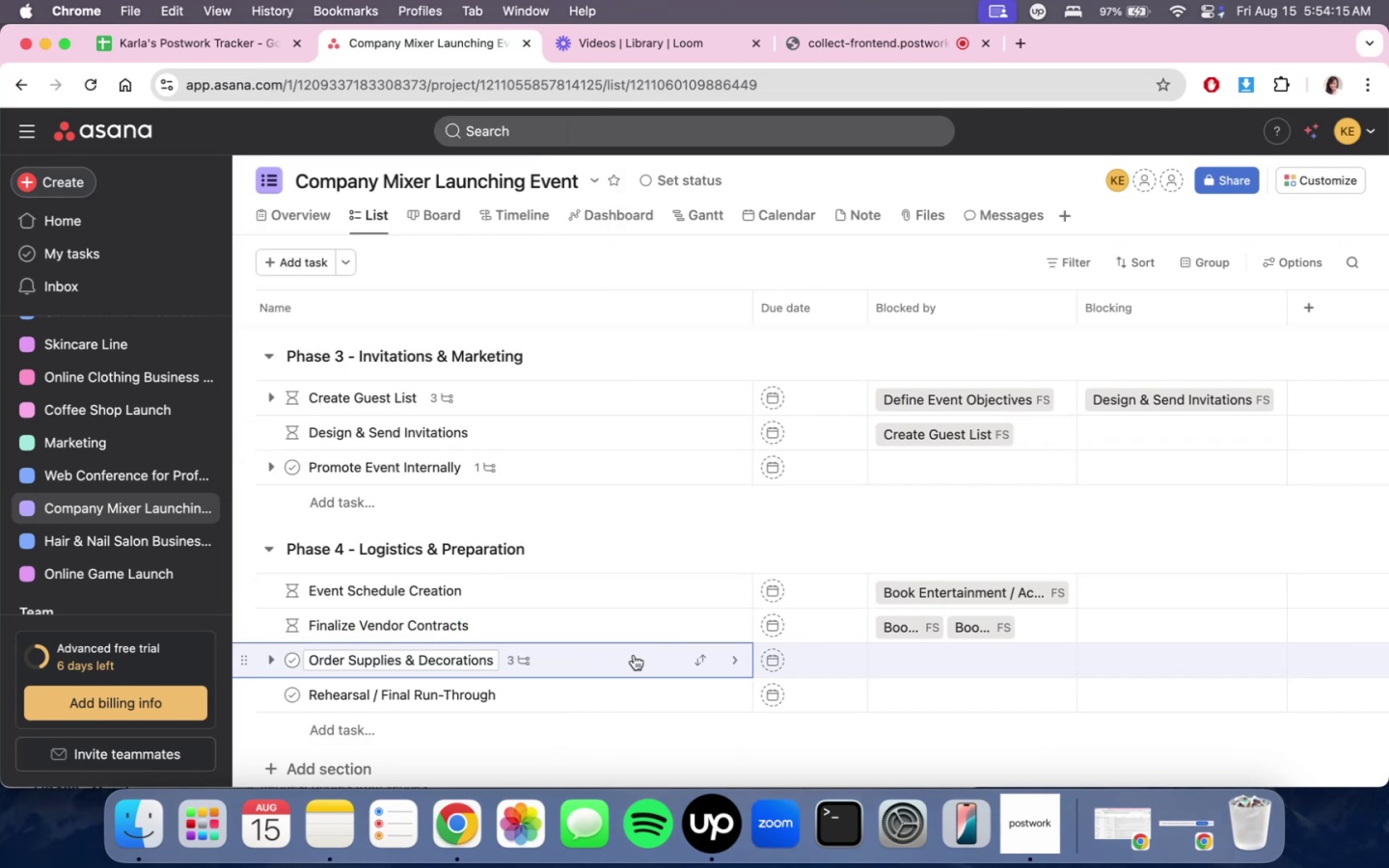 
left_click([860, 39])
 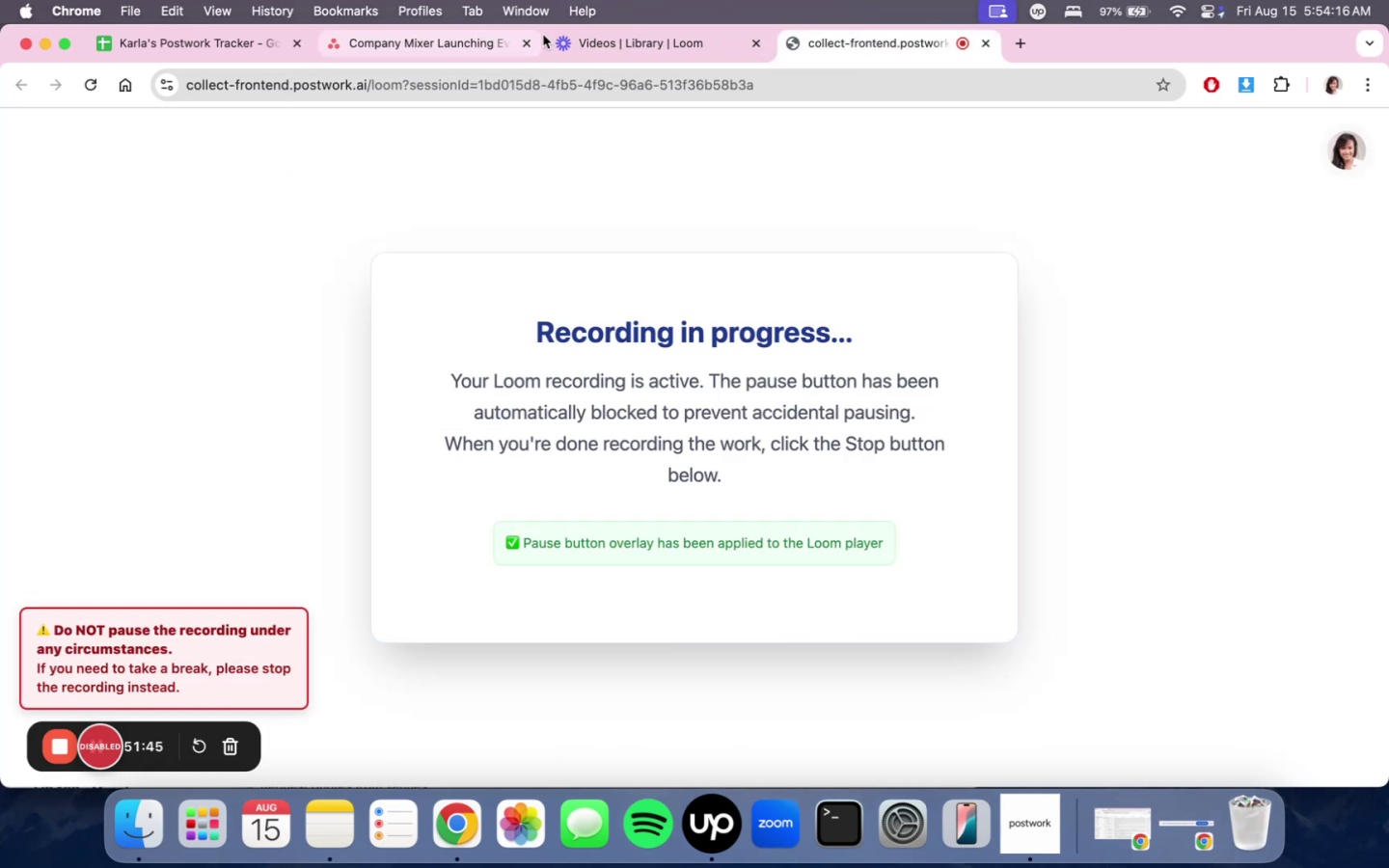 
left_click([442, 41])
 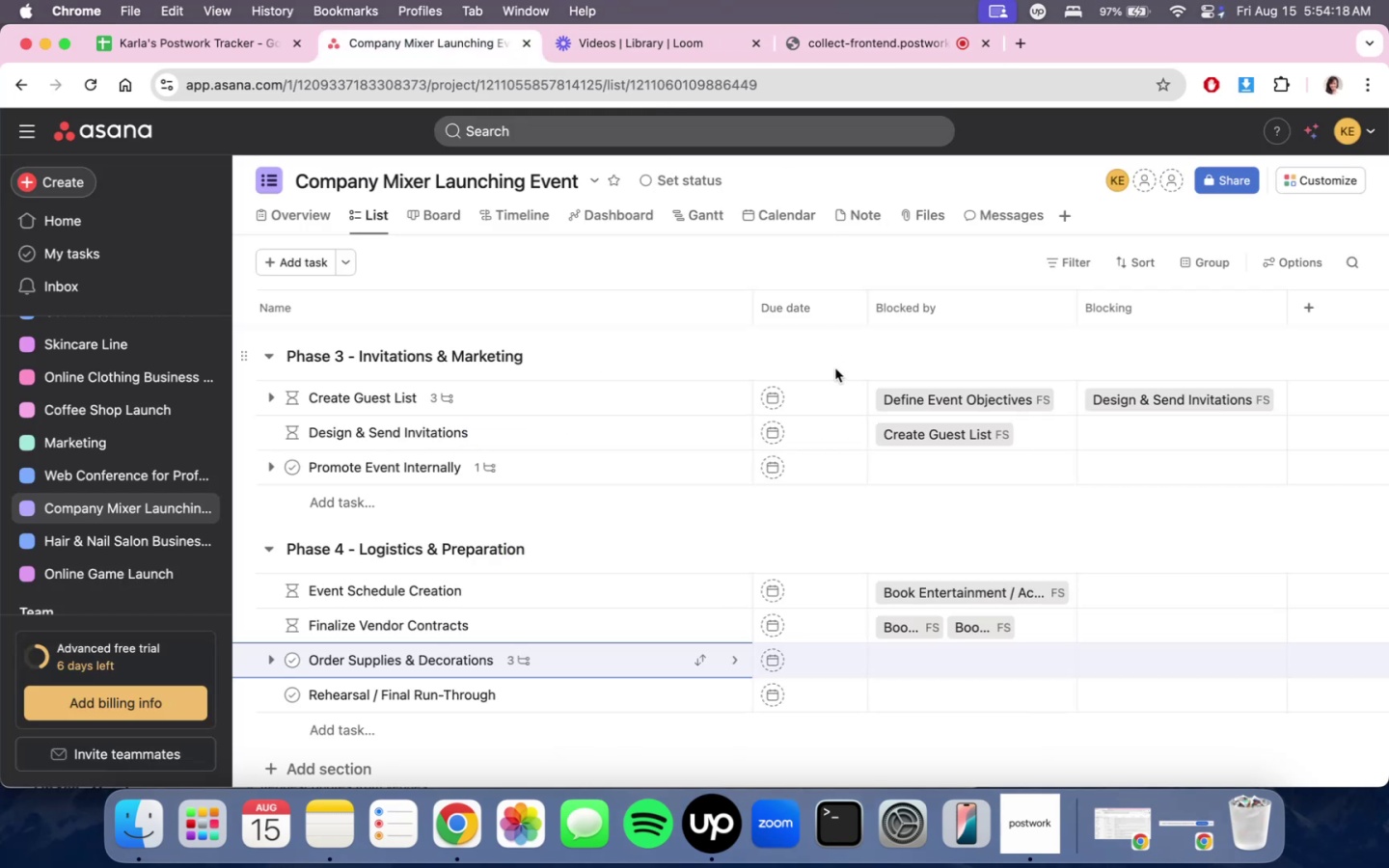 
scroll: coordinate [1114, 461], scroll_direction: down, amount: 7.0
 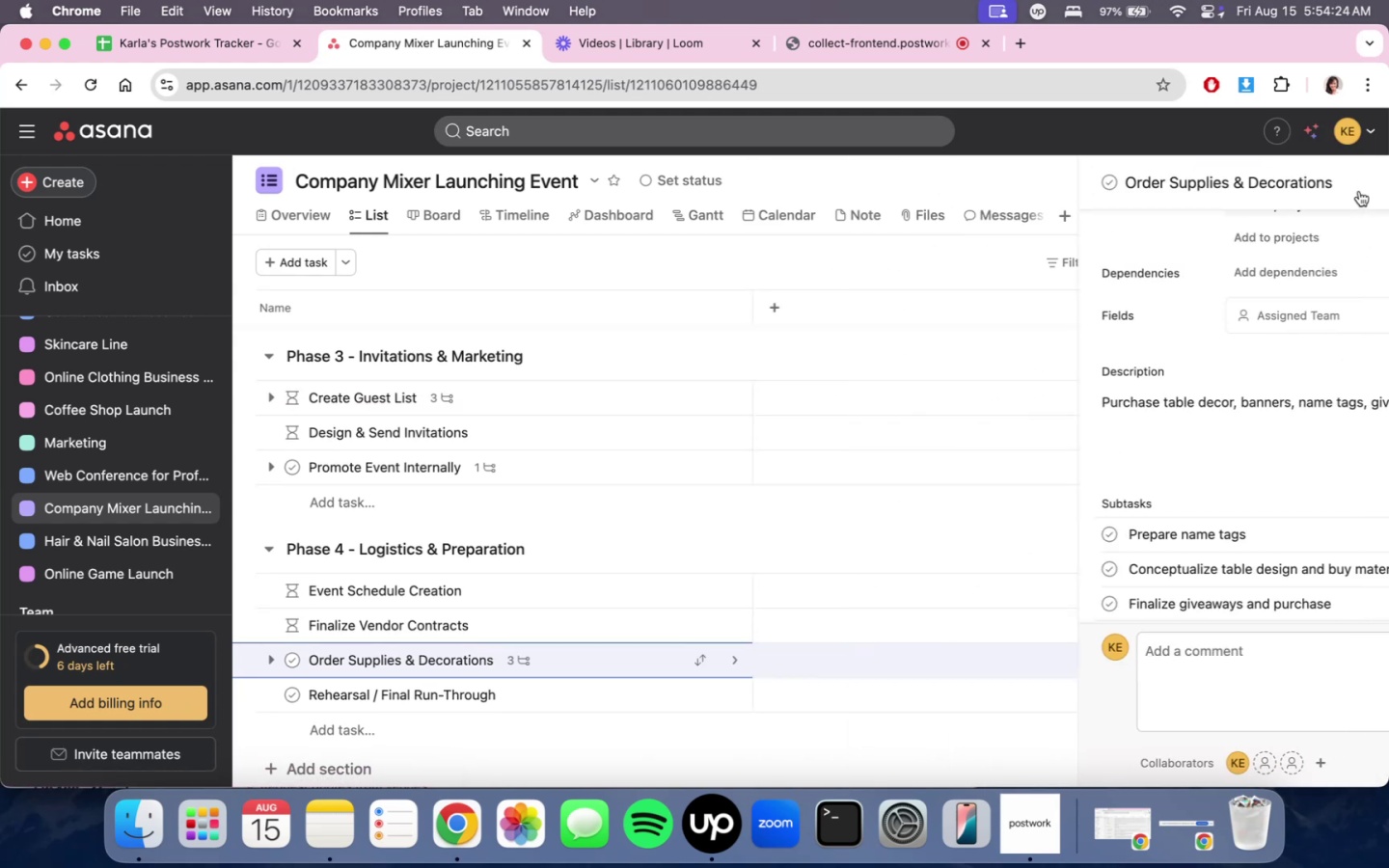 
left_click([621, 655])
 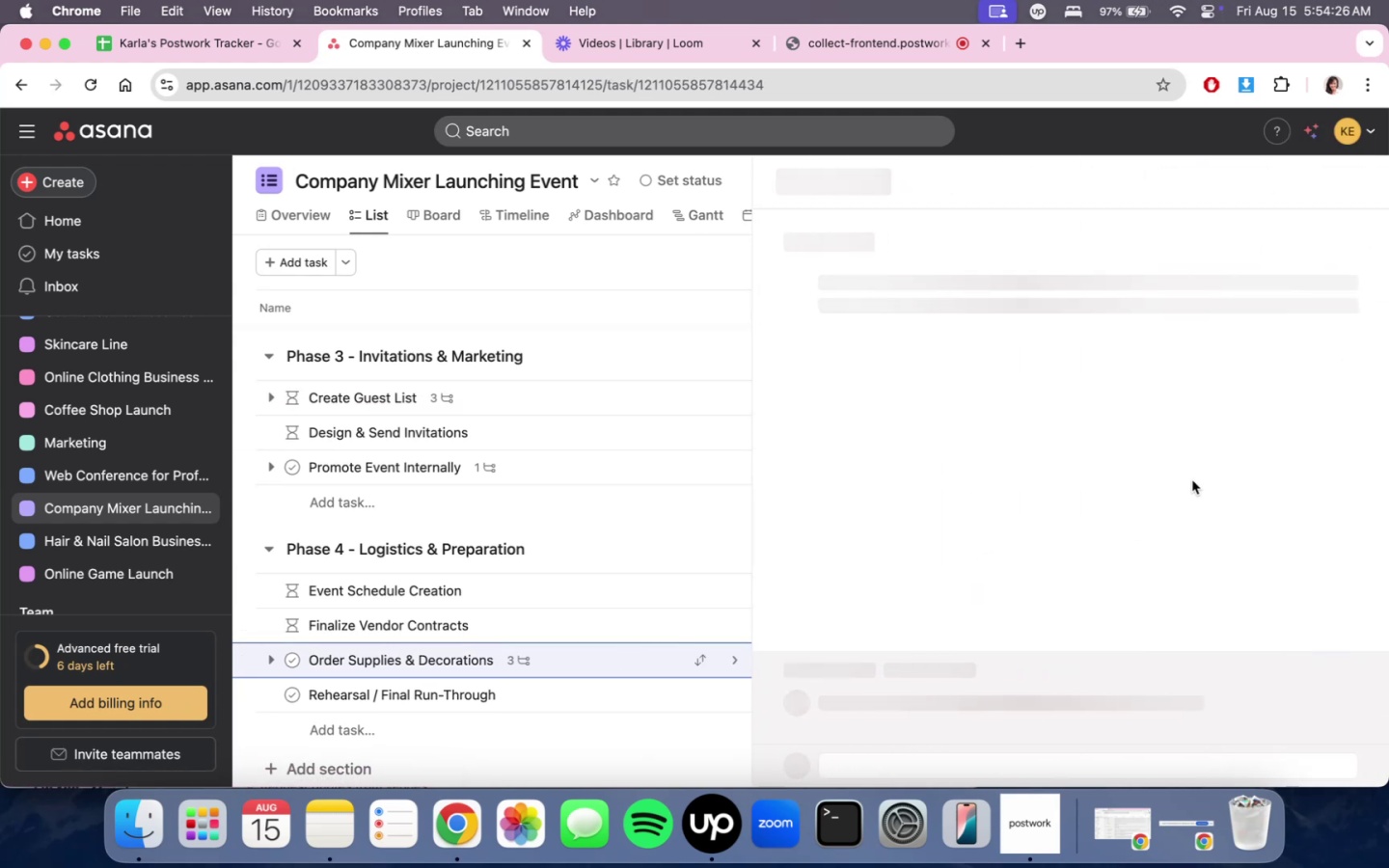 
scroll: coordinate [1192, 489], scroll_direction: down, amount: 8.0
 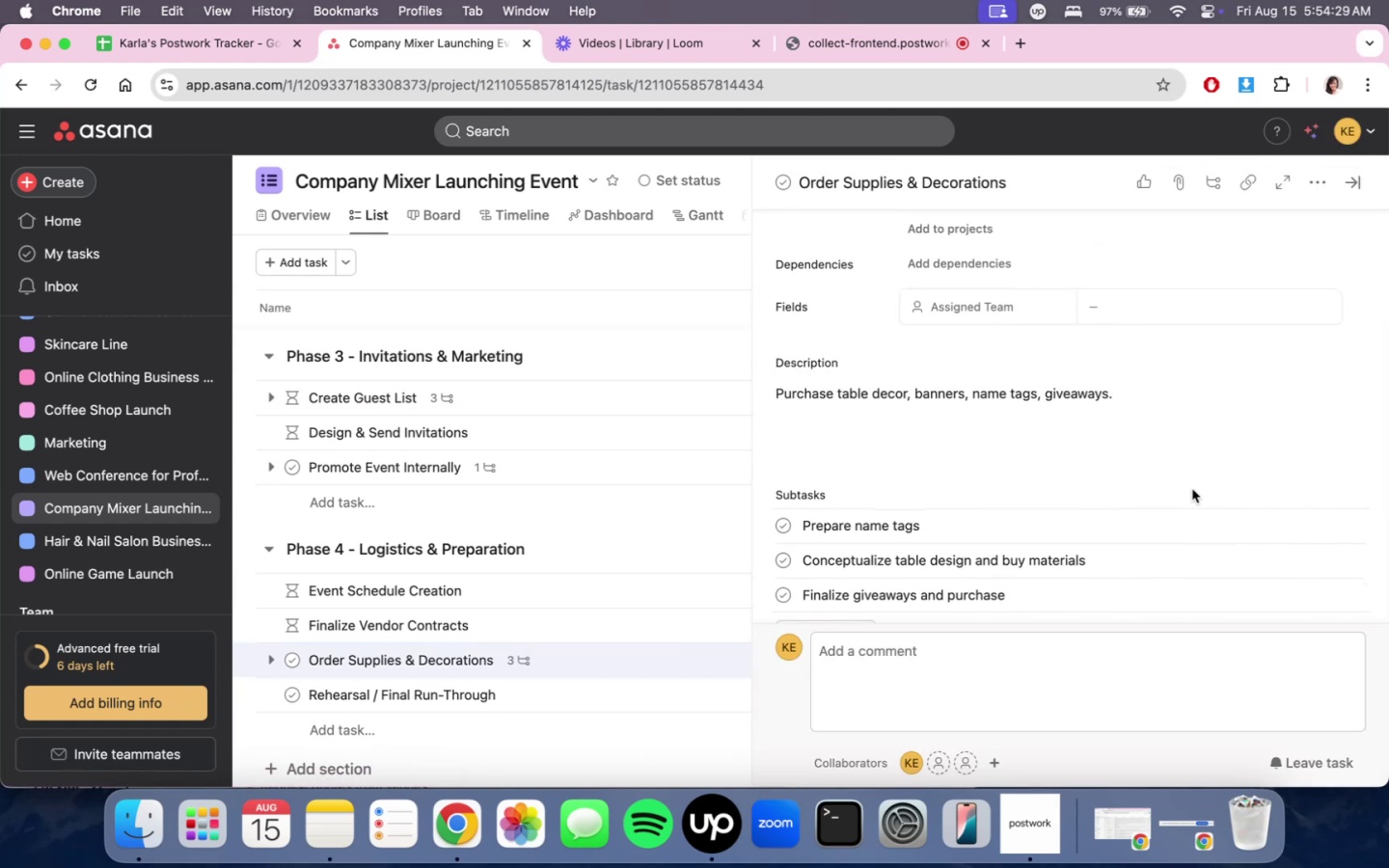 
scroll: coordinate [1192, 489], scroll_direction: up, amount: 12.0
 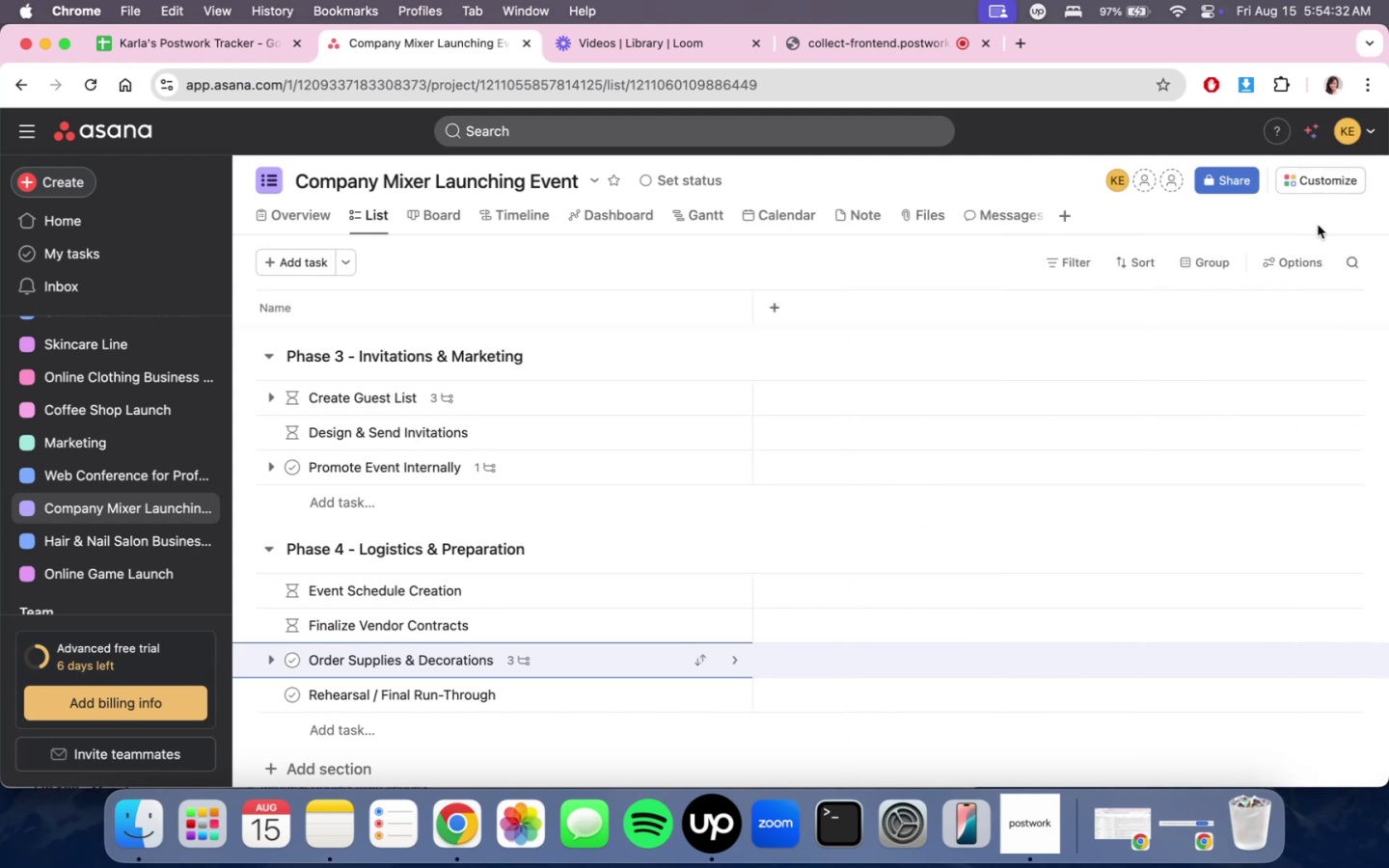 
left_click([621, 610])
 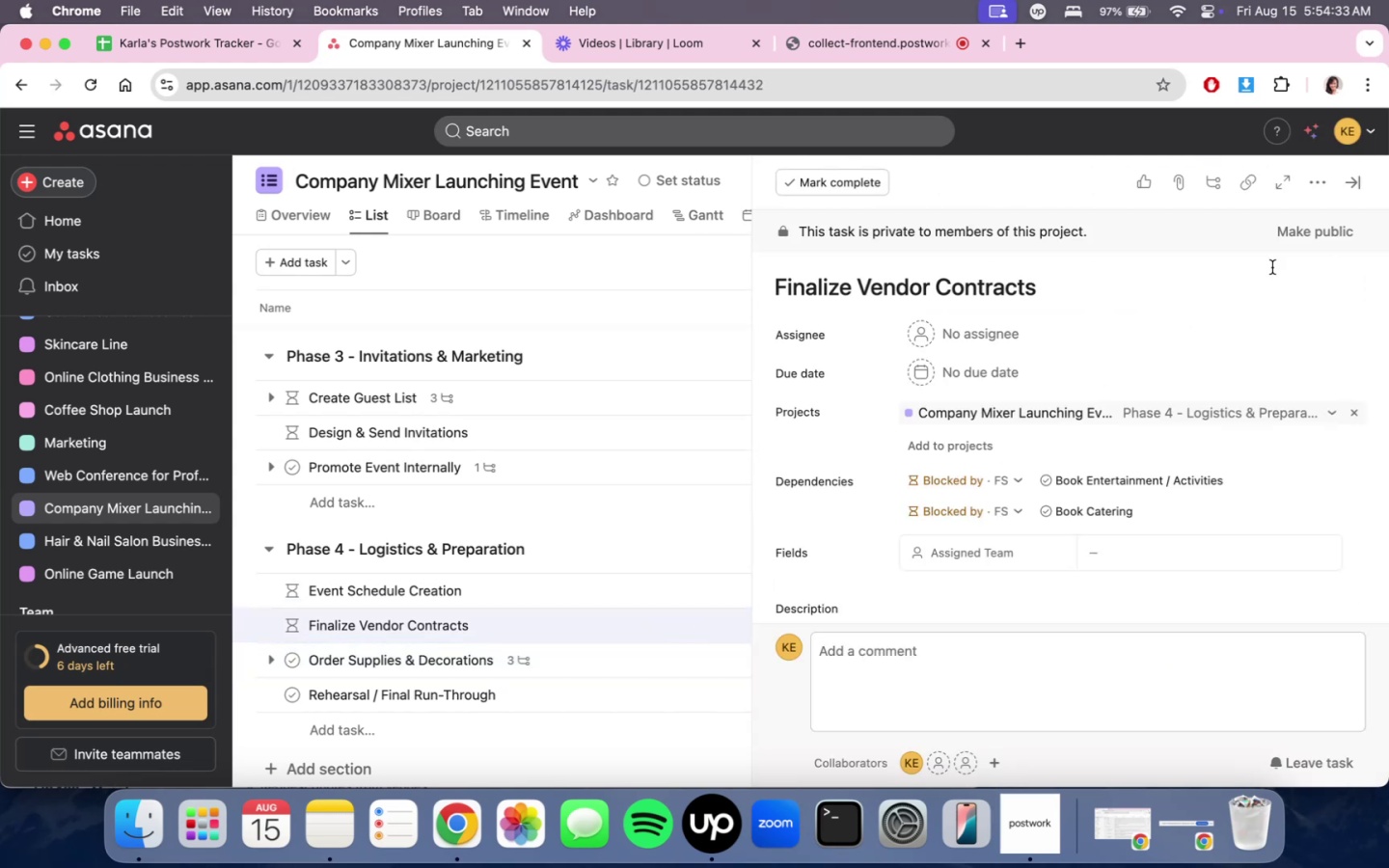 
scroll: coordinate [1249, 331], scroll_direction: down, amount: 8.0
 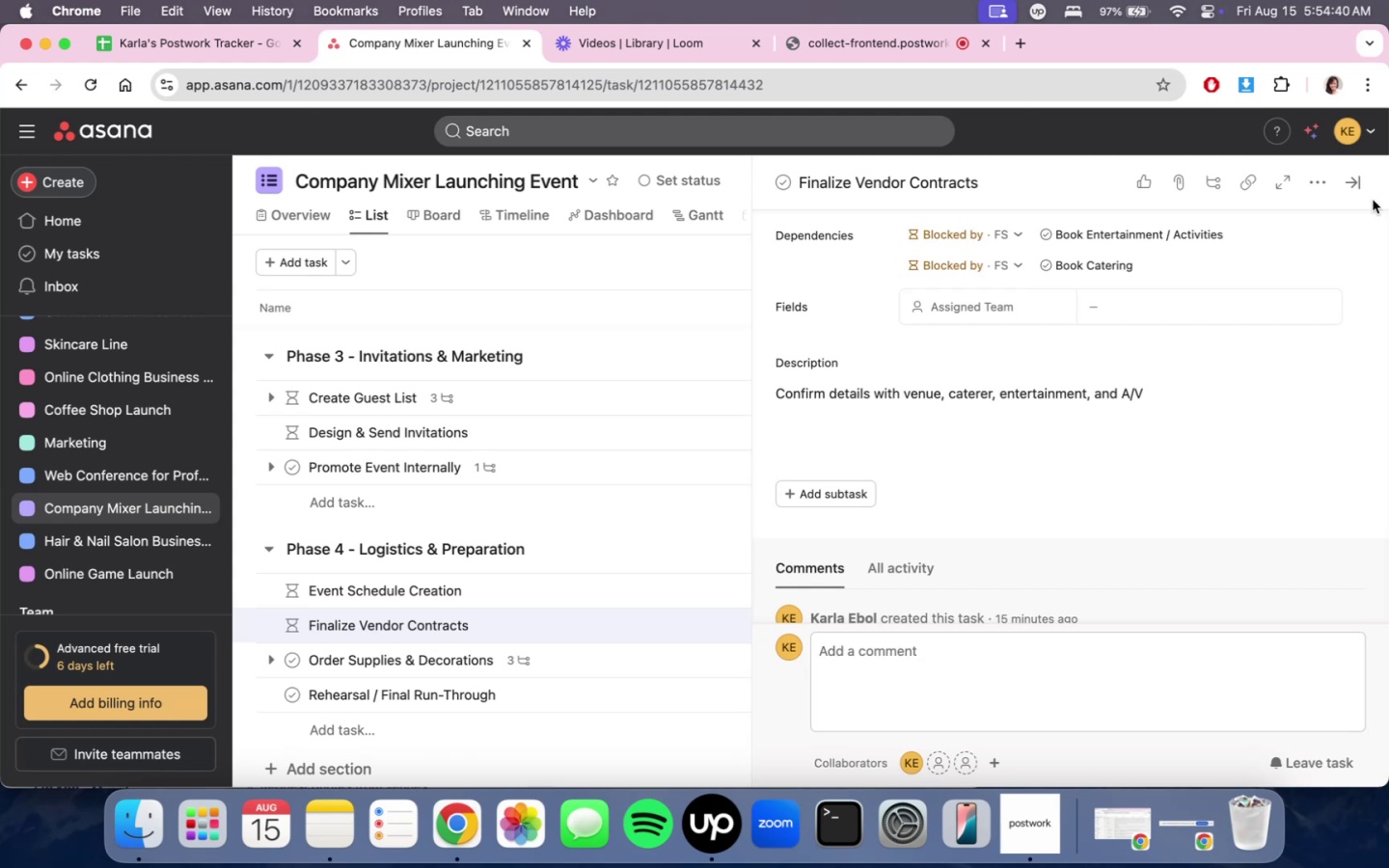 
wait(6.59)
 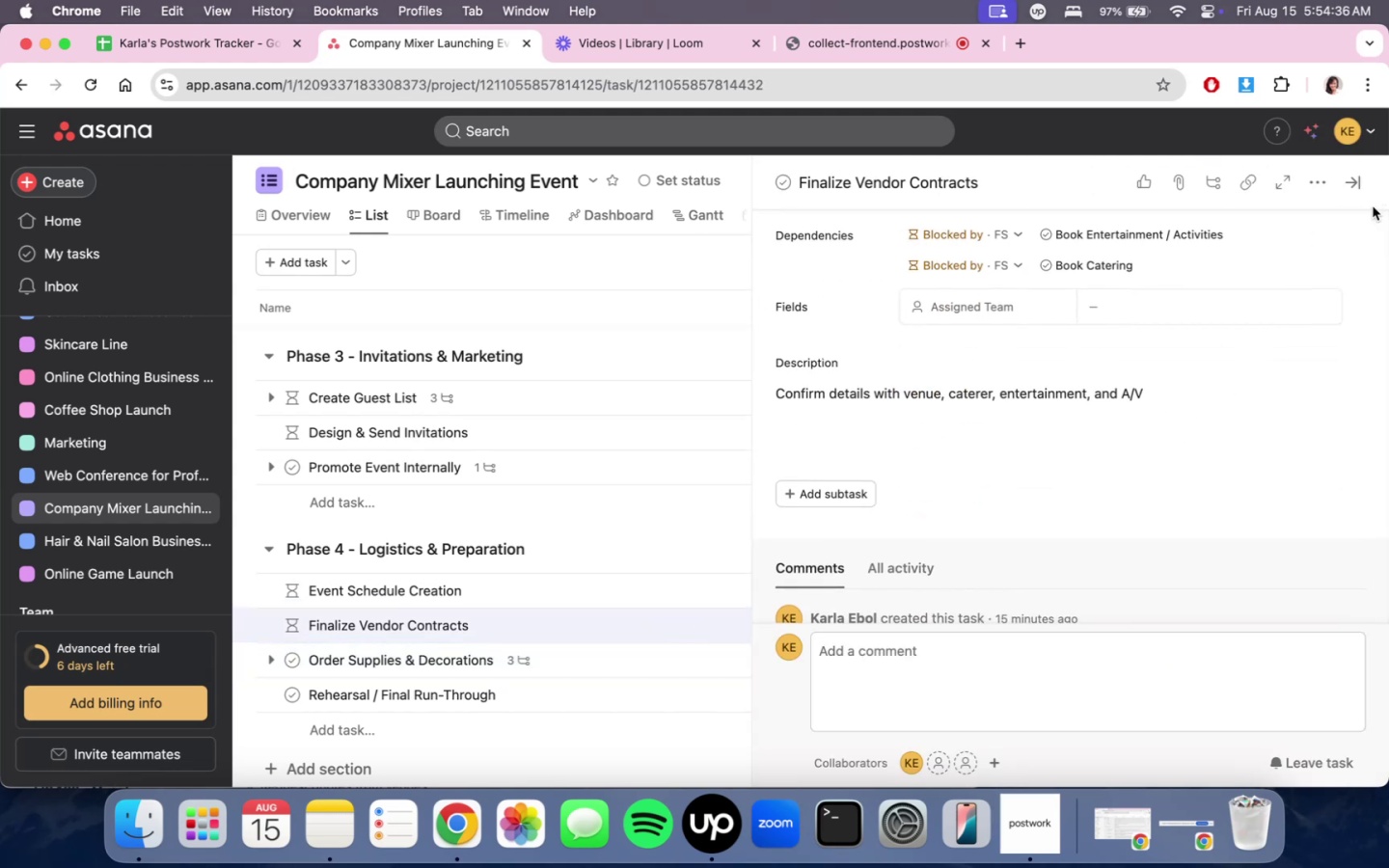 
scroll: coordinate [1262, 332], scroll_direction: up, amount: 1.0
 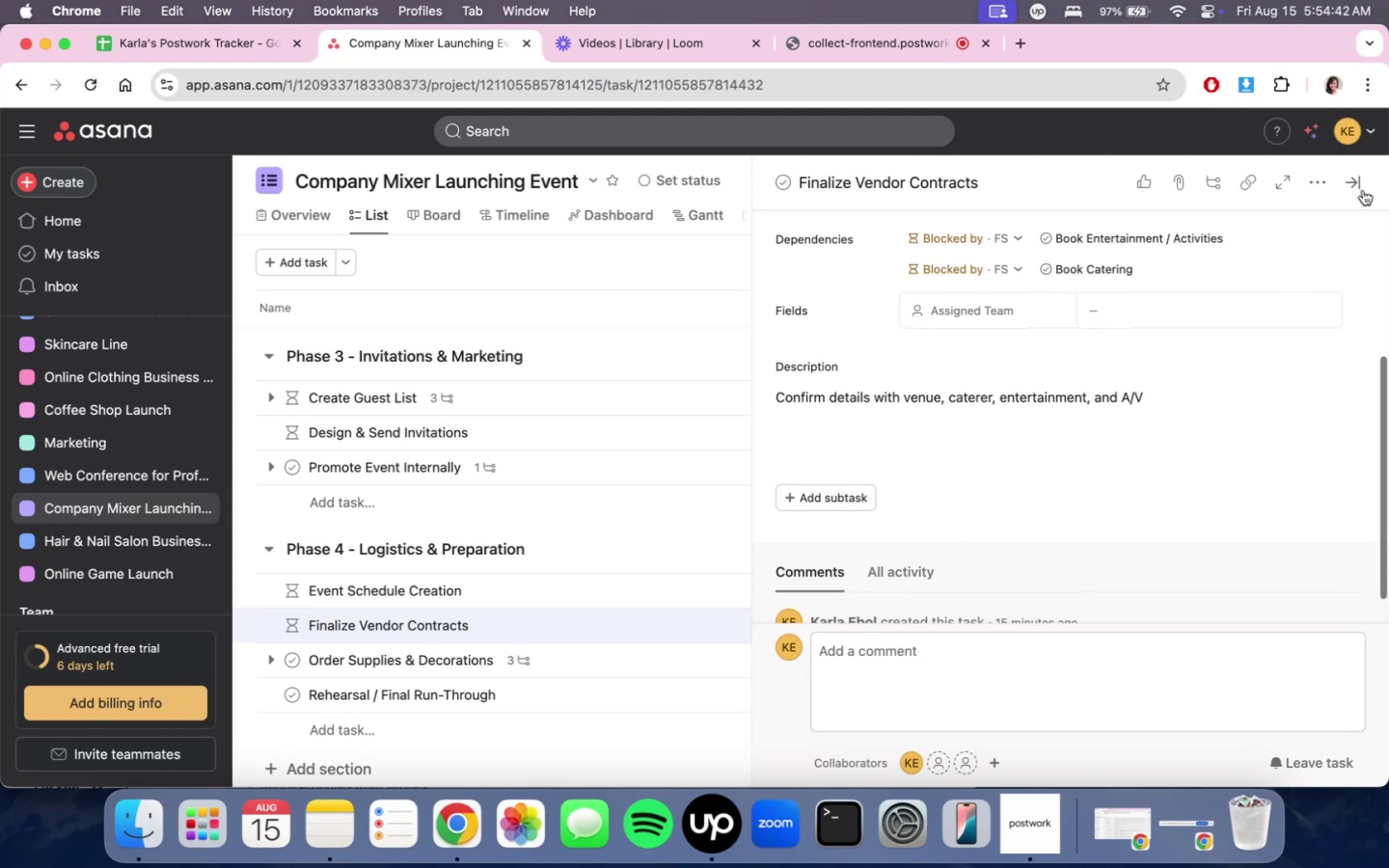 
left_click([1363, 189])
 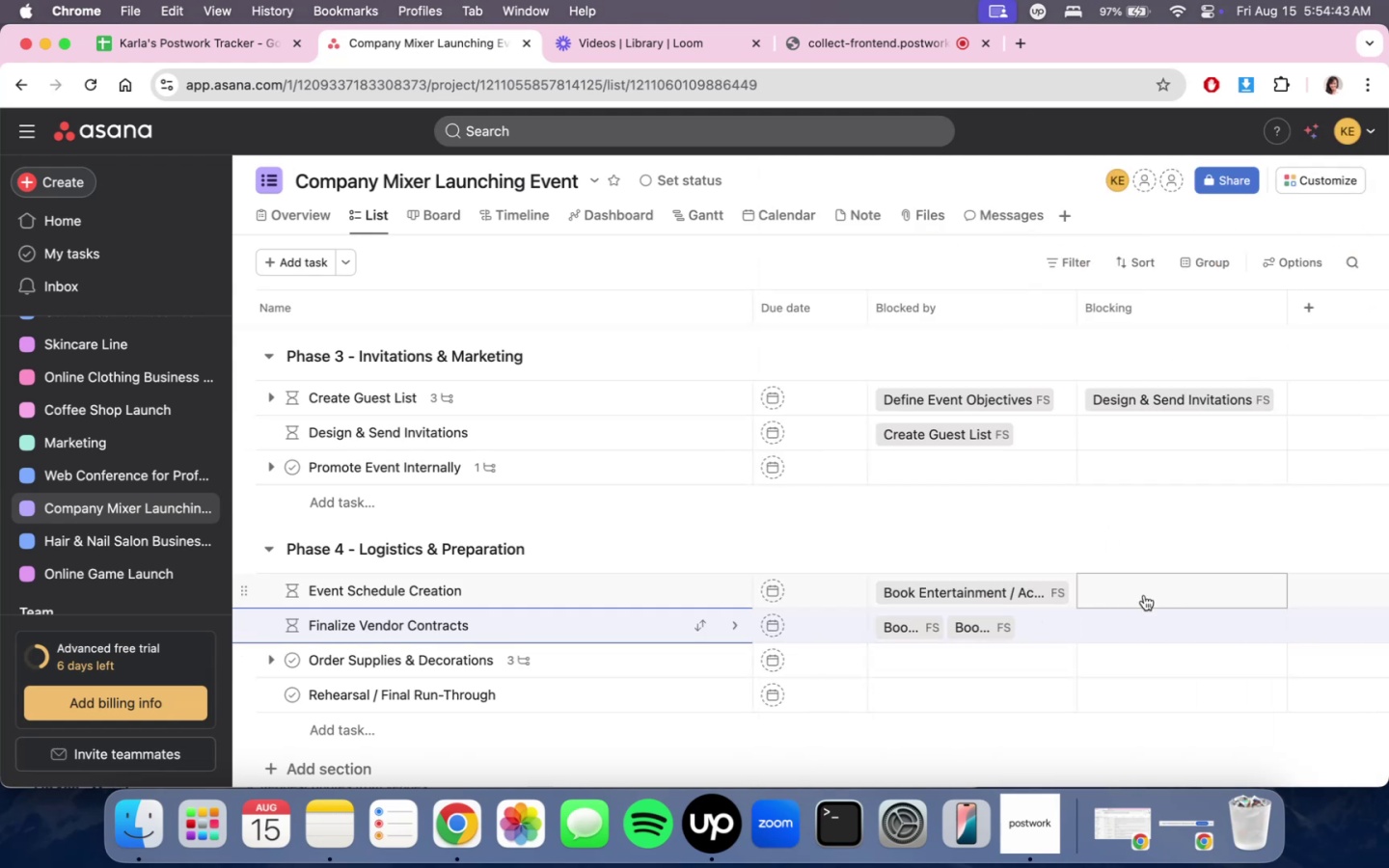 
mouse_move([693, 676])
 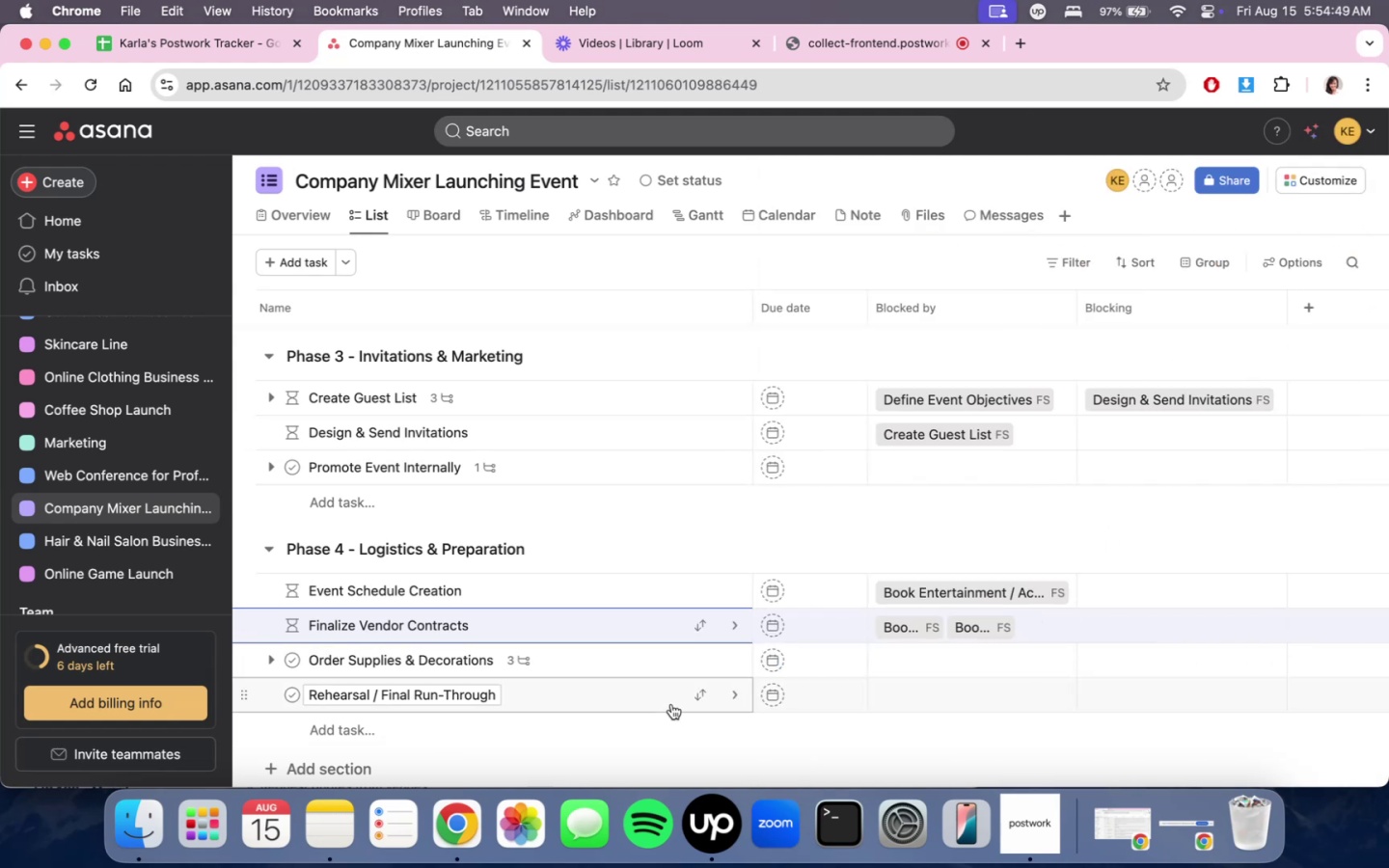 
left_click([671, 704])
 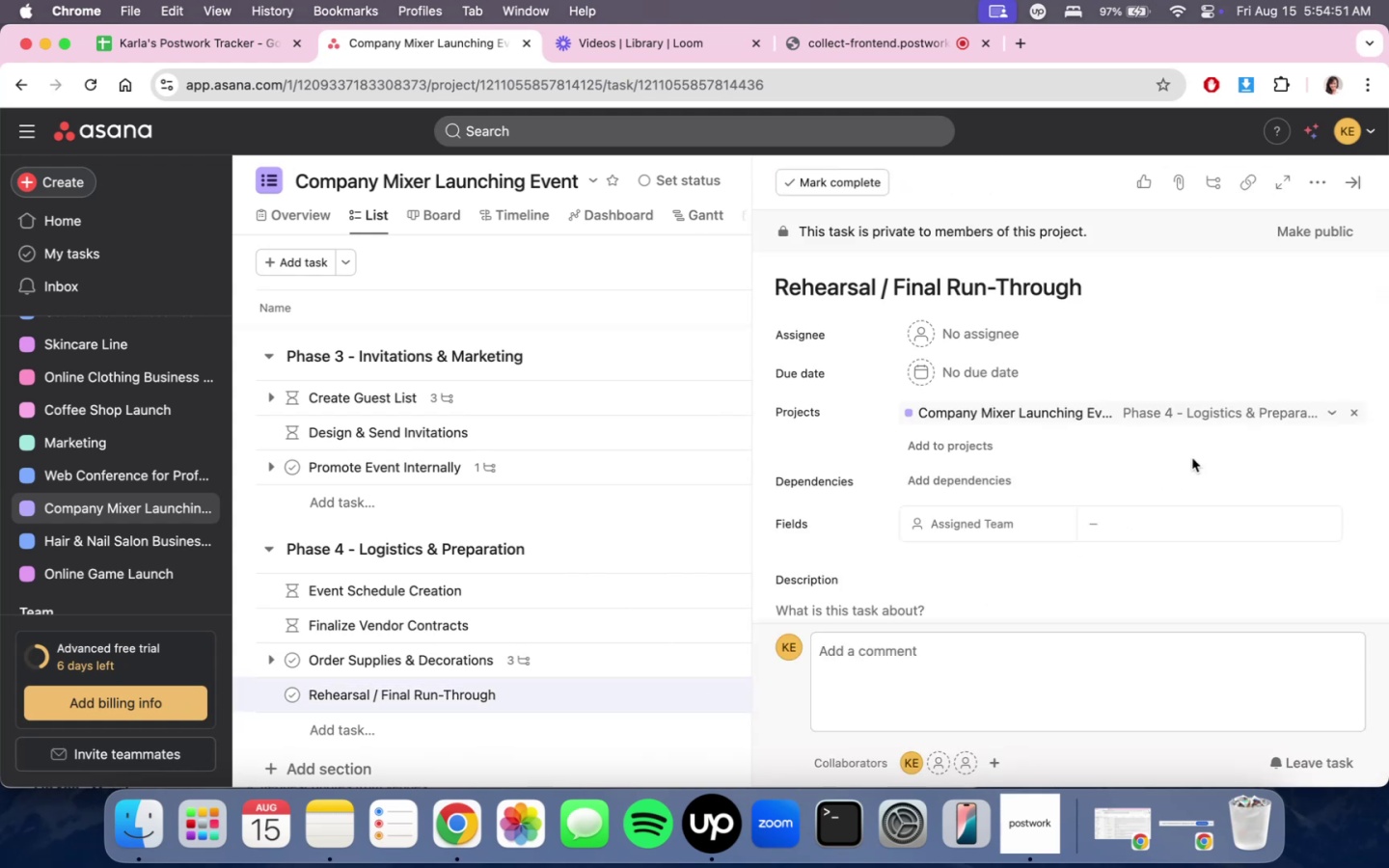 
scroll: coordinate [1199, 455], scroll_direction: down, amount: 6.0
 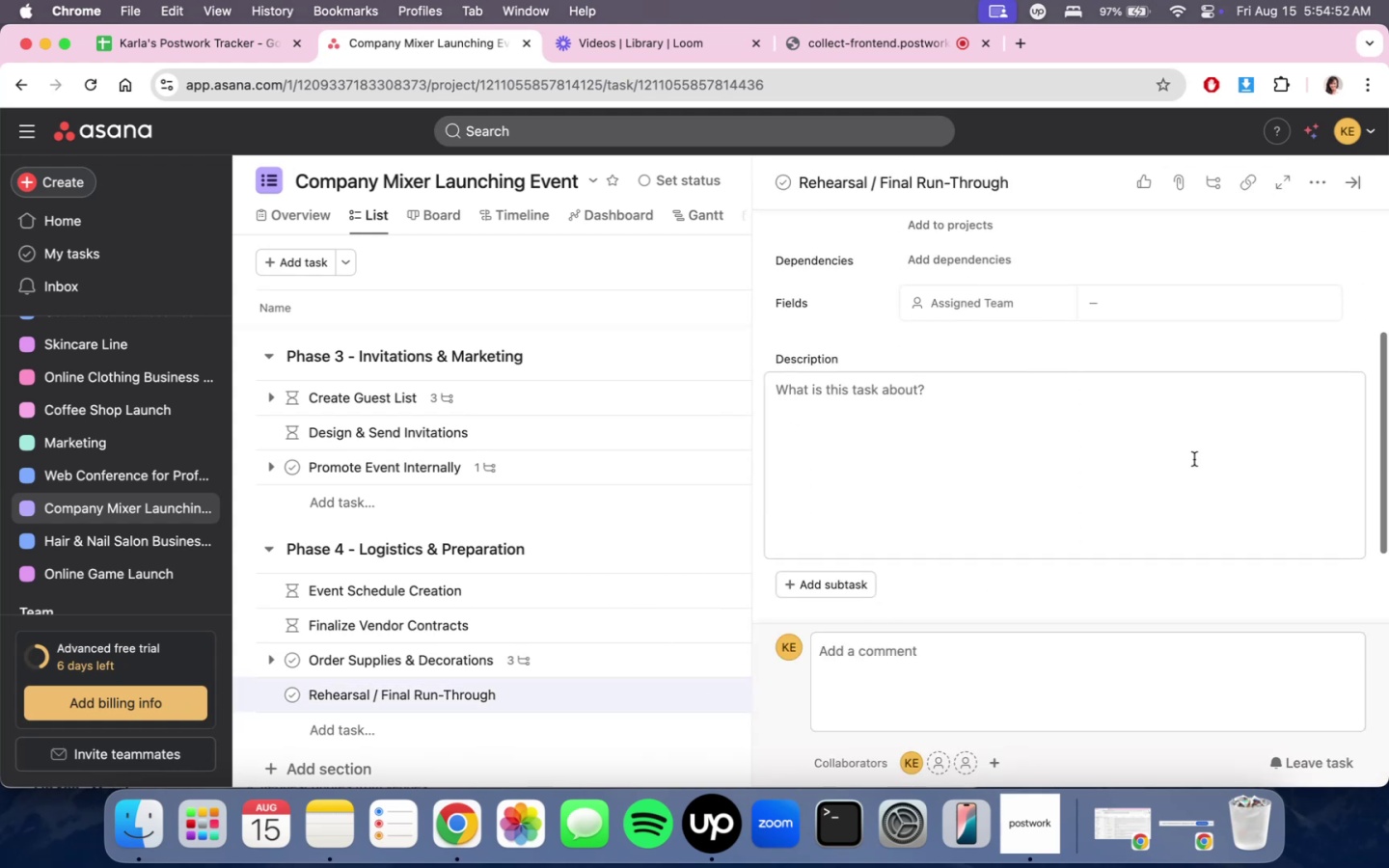 
left_click([1194, 459])
 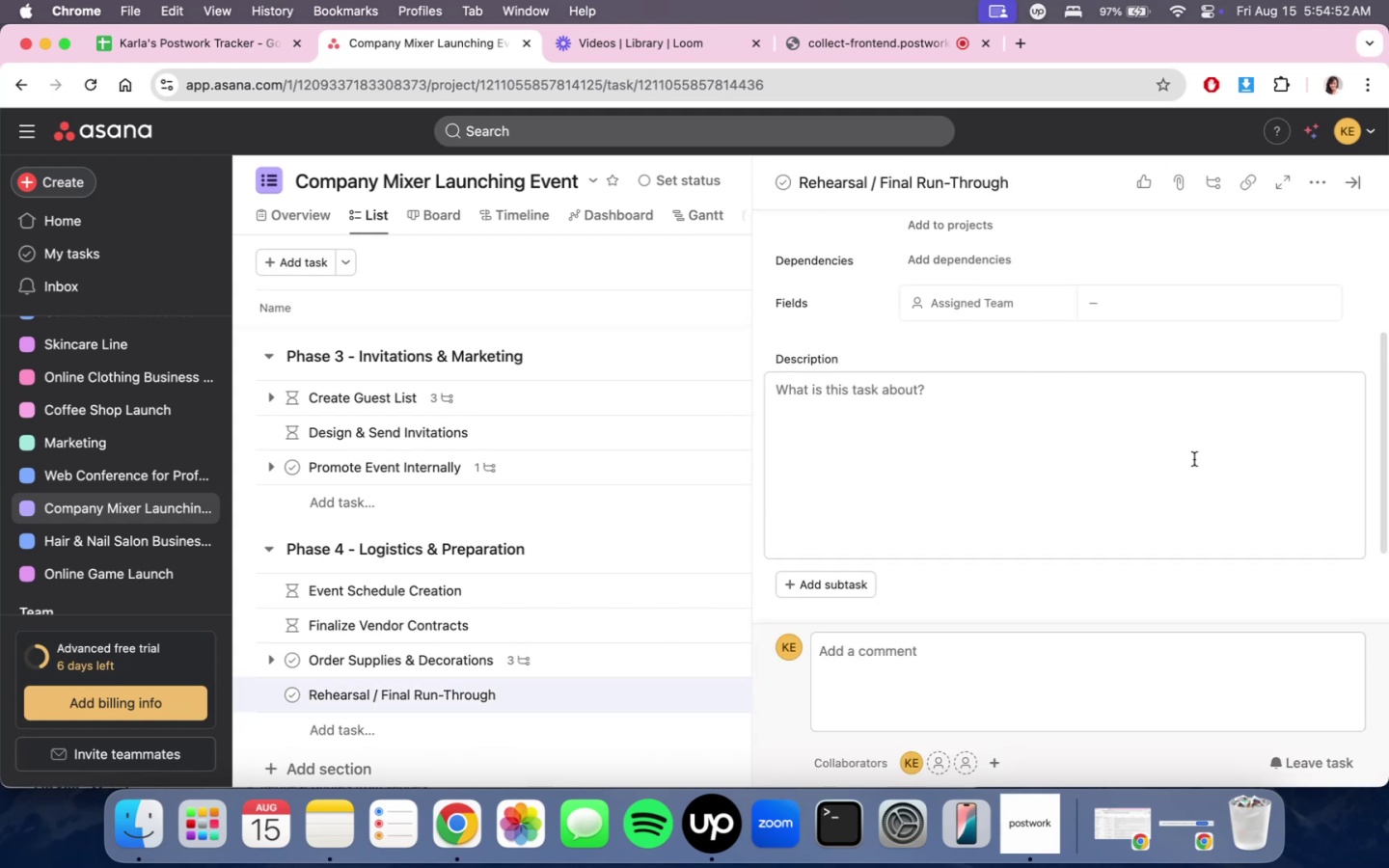 
type(Walk through event setup with kep staf )
key(Backspace)
type(g )
key(Backspace)
key(Backspace)
key(Backspace)
key(Backspace)
key(Backspace)
key(Backspace)
key(Backspace)
key(Backspace)
type(y staff and vendors.)
 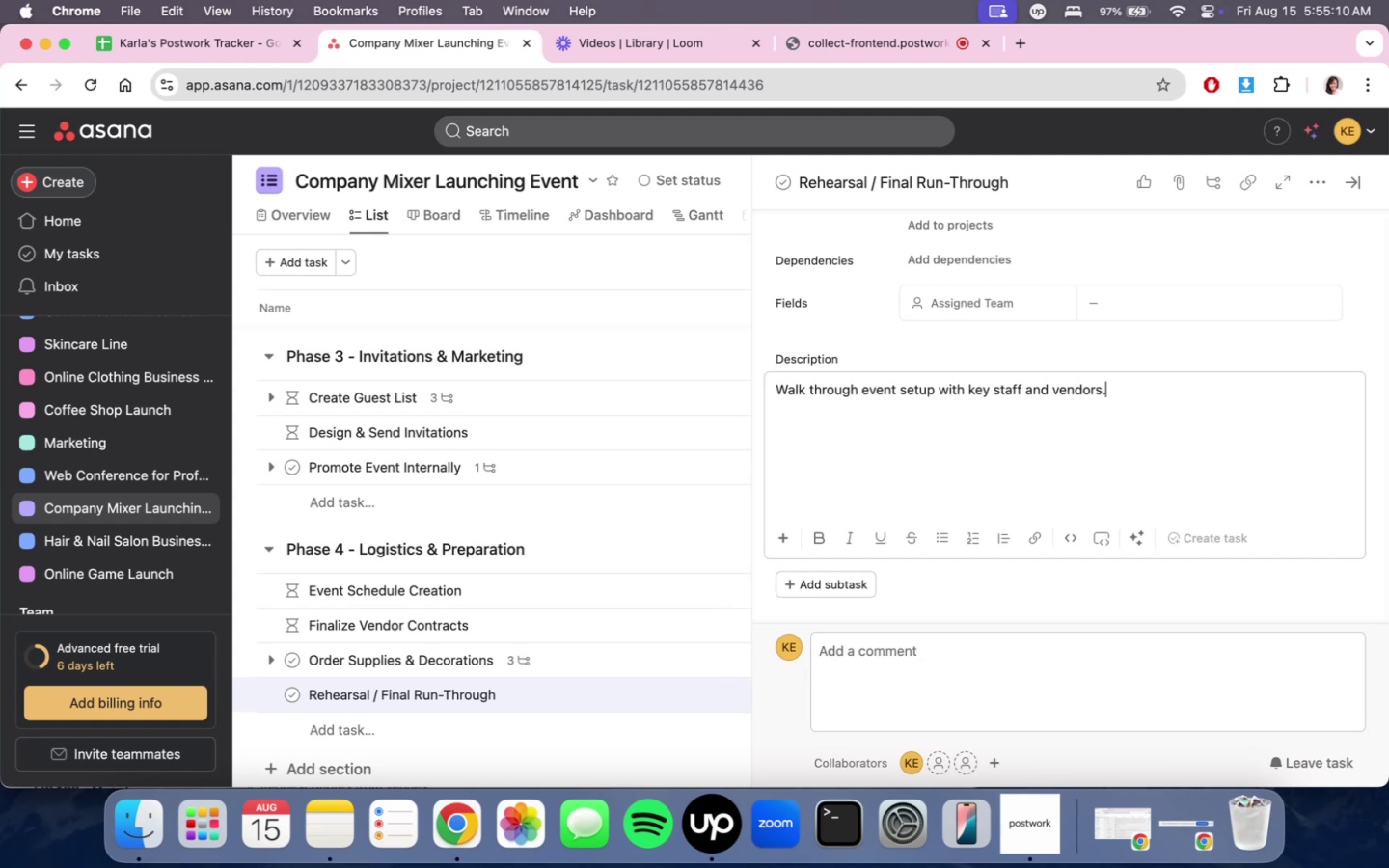 
scroll: coordinate [1295, 436], scroll_direction: up, amount: 2.0
 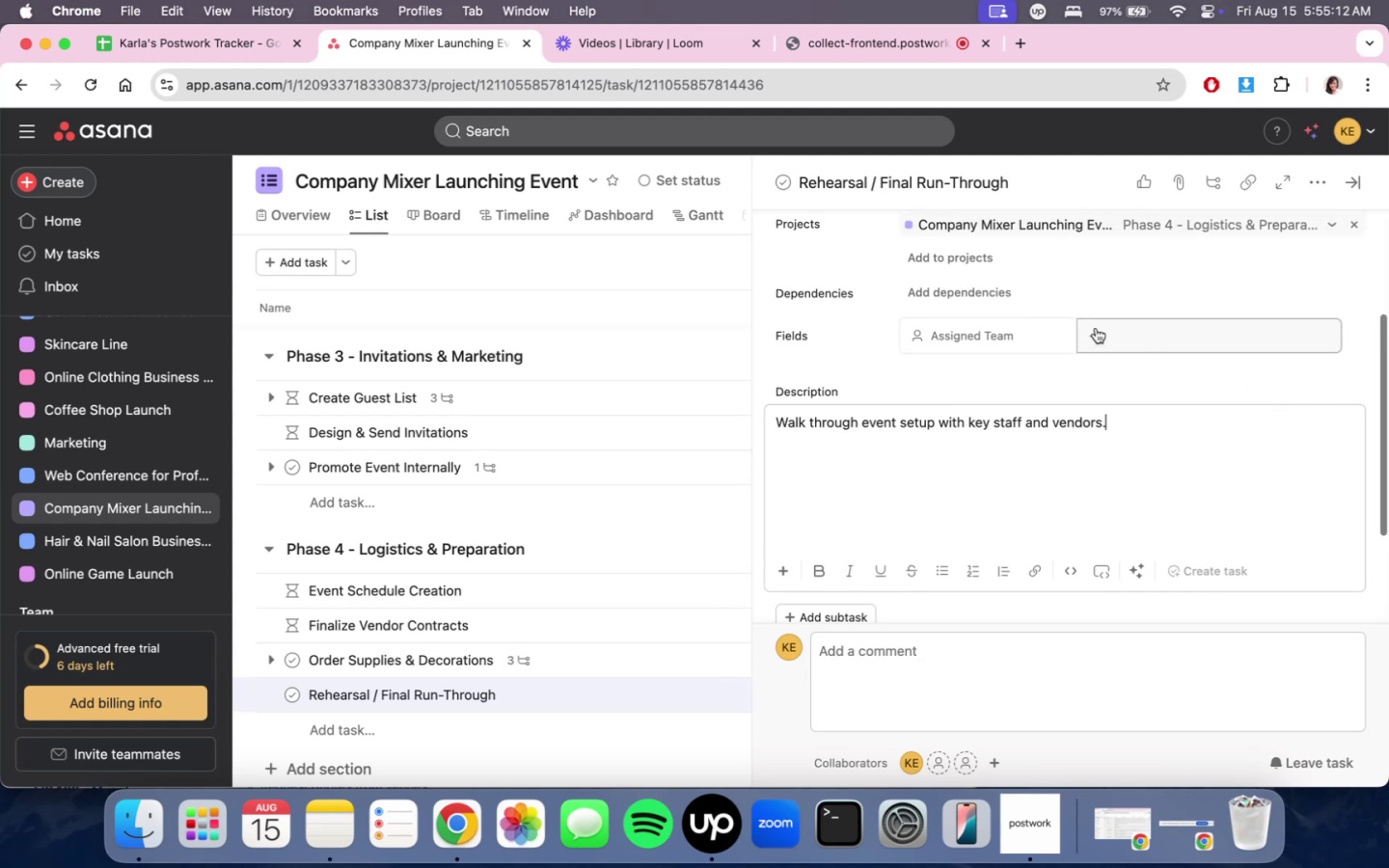 
left_click([1016, 290])
 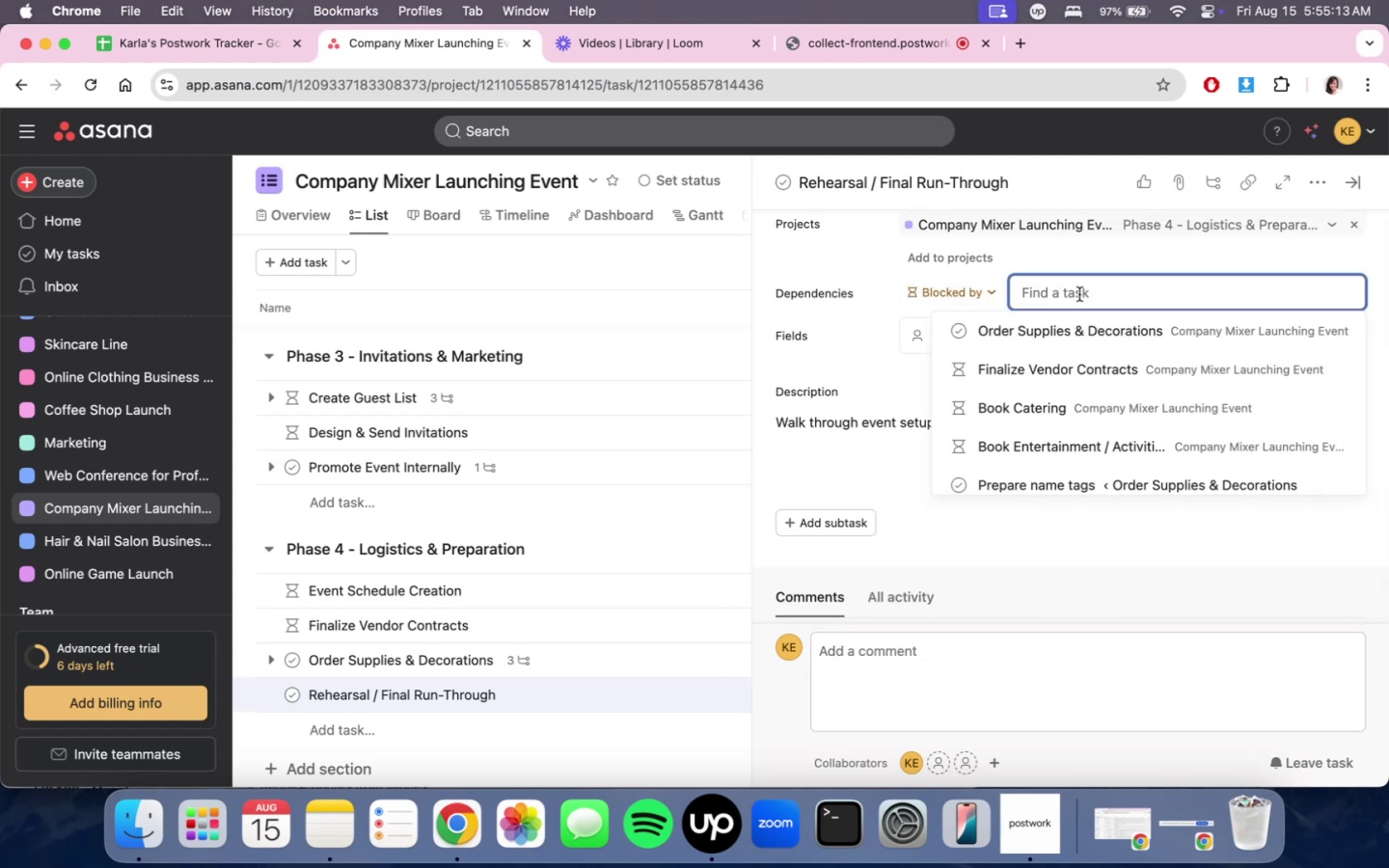 
left_click([1097, 356])
 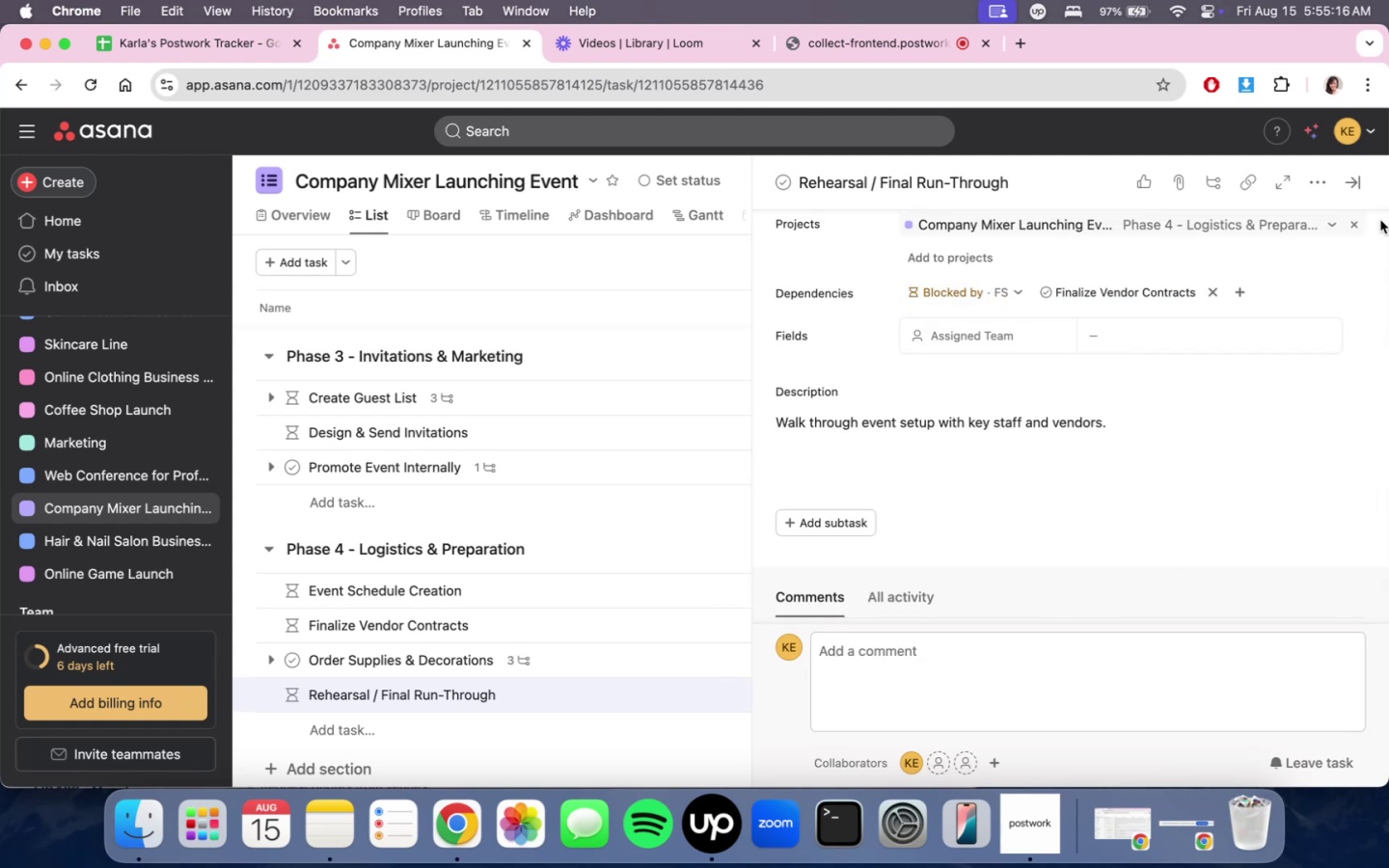 
left_click([1359, 184])
 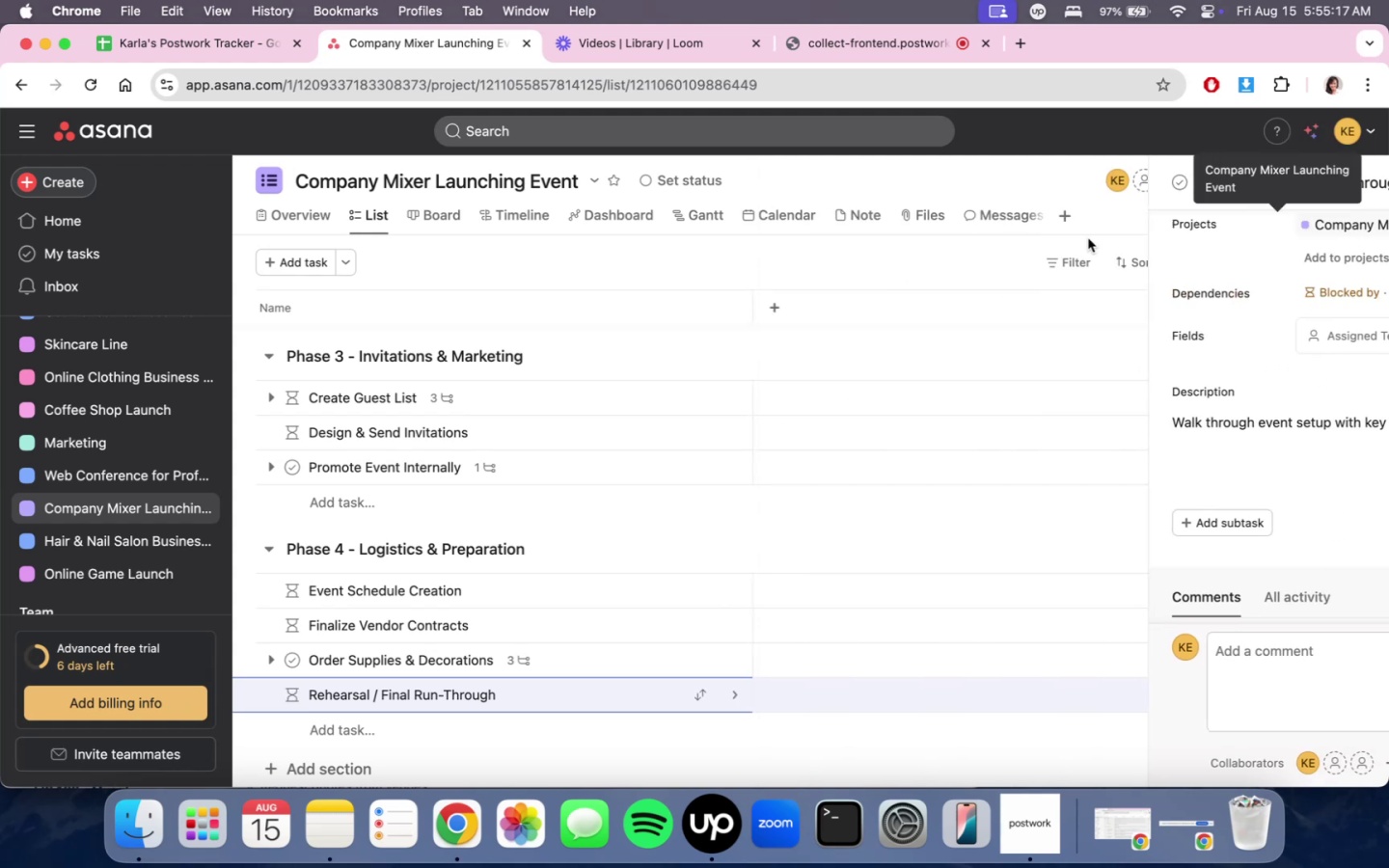 
scroll: coordinate [687, 608], scroll_direction: down, amount: 9.0
 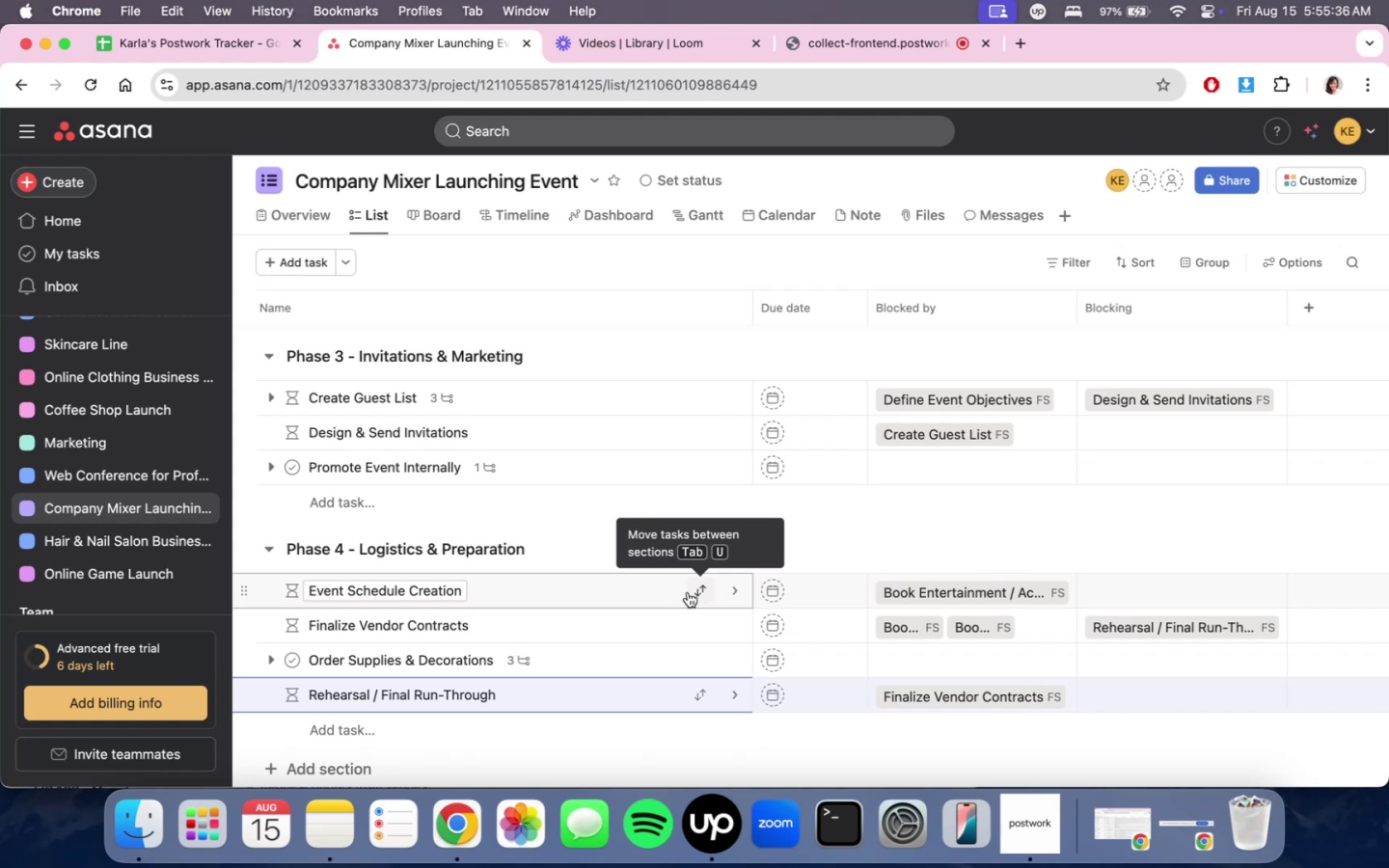 
wait(20.44)
 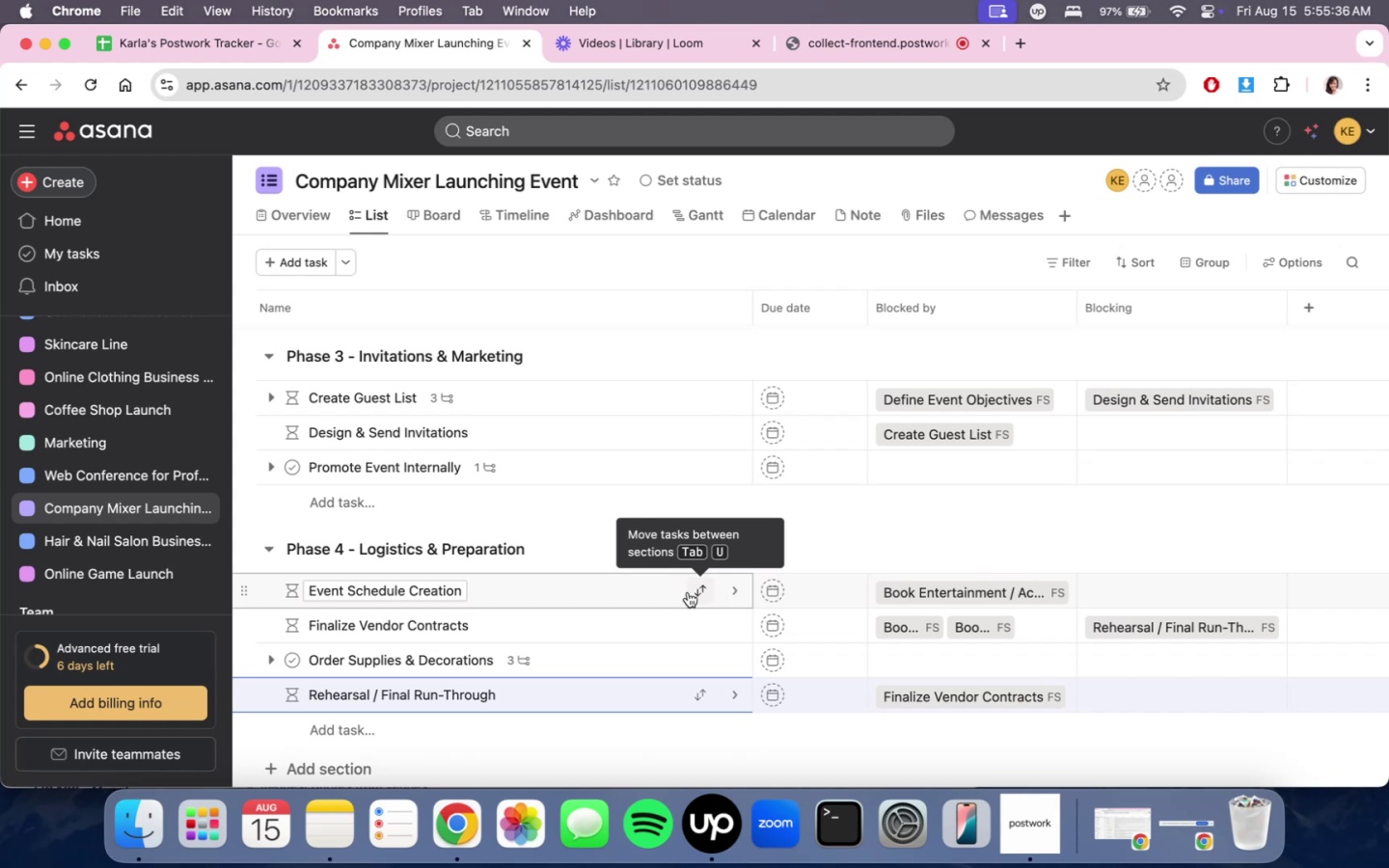 
left_click([888, 43])
 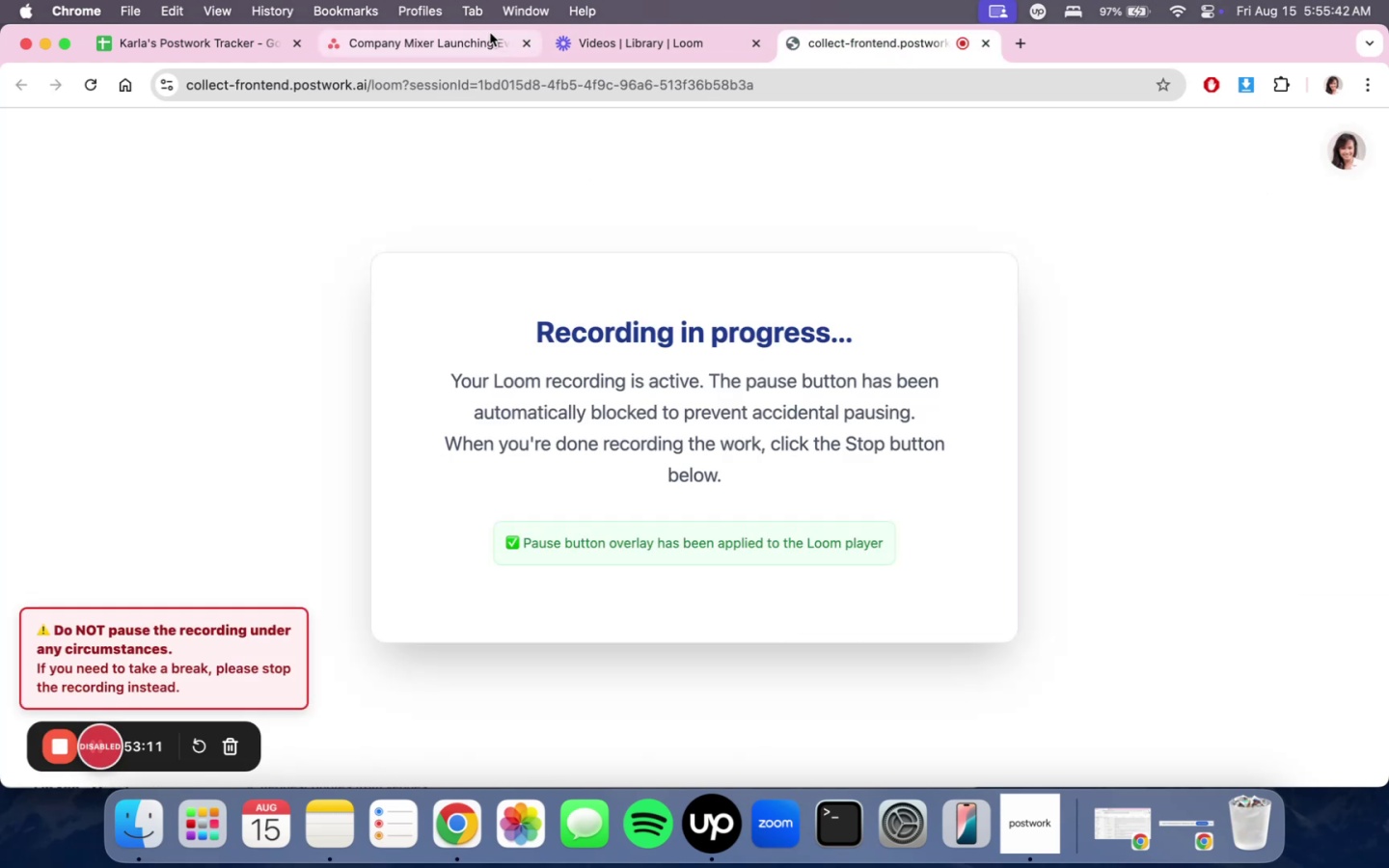 
left_click([490, 33])
 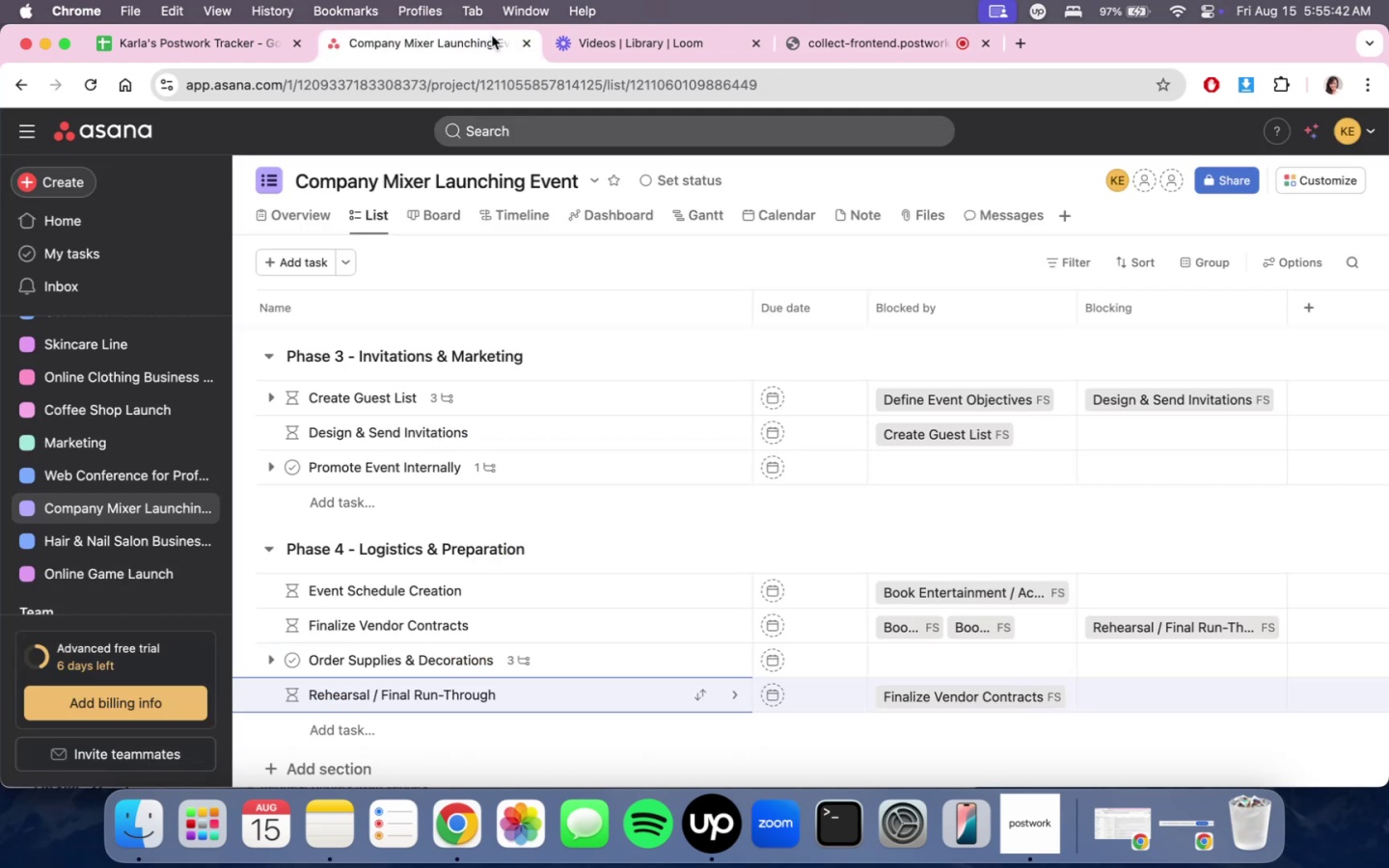 
scroll: coordinate [699, 535], scroll_direction: down, amount: 12.0
 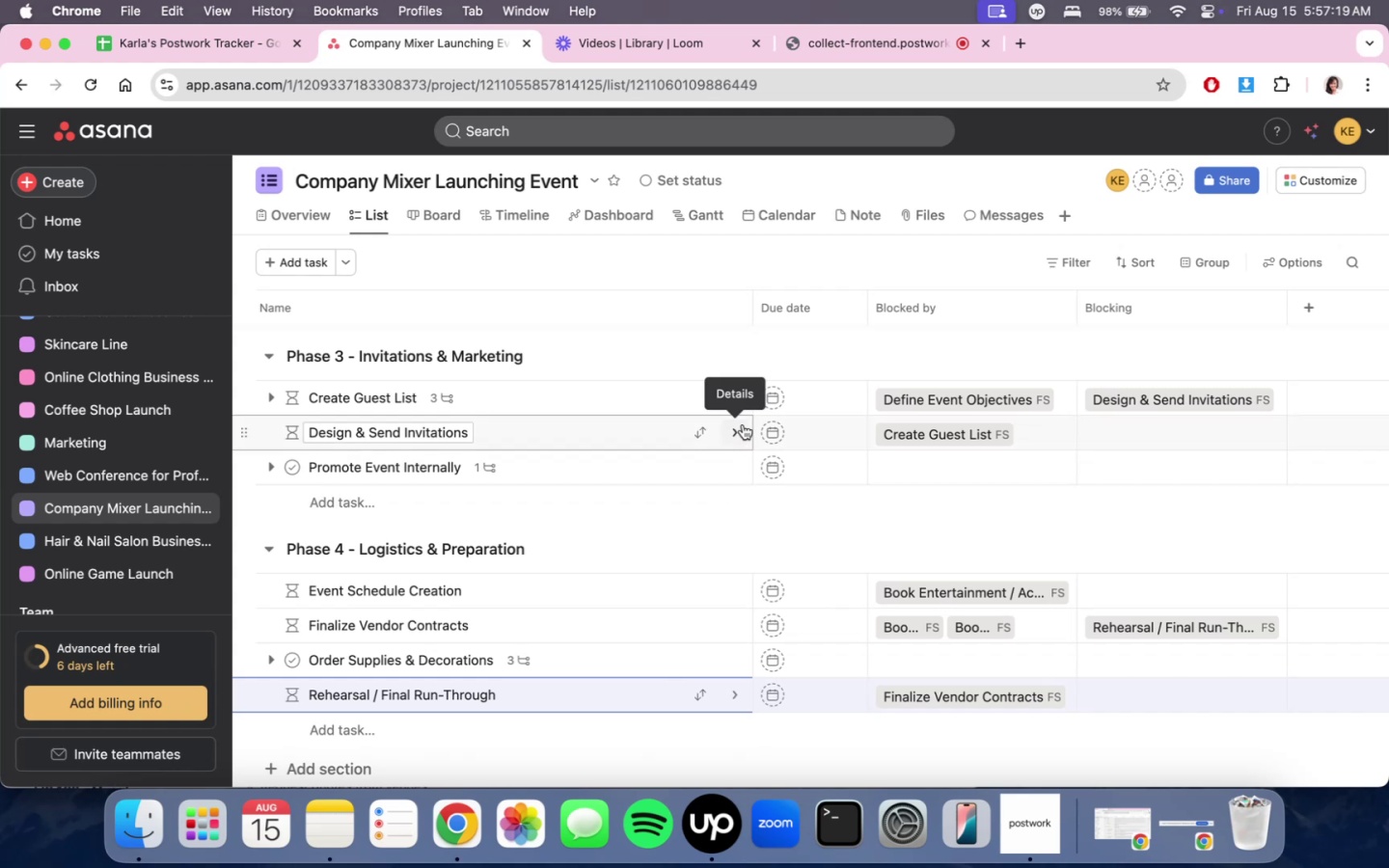 
wait(101.15)
 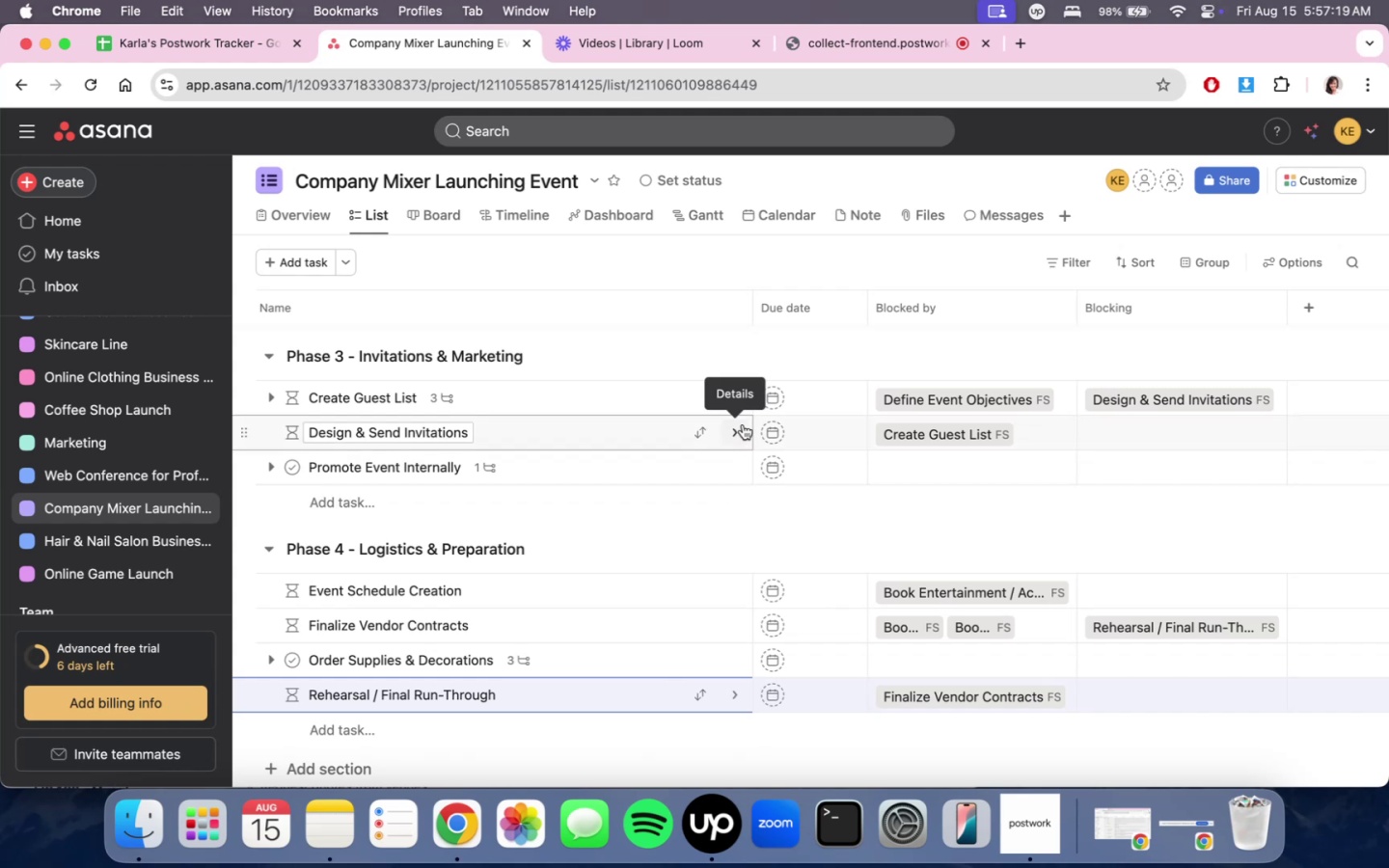 
scroll: coordinate [623, 631], scroll_direction: down, amount: 3.0
 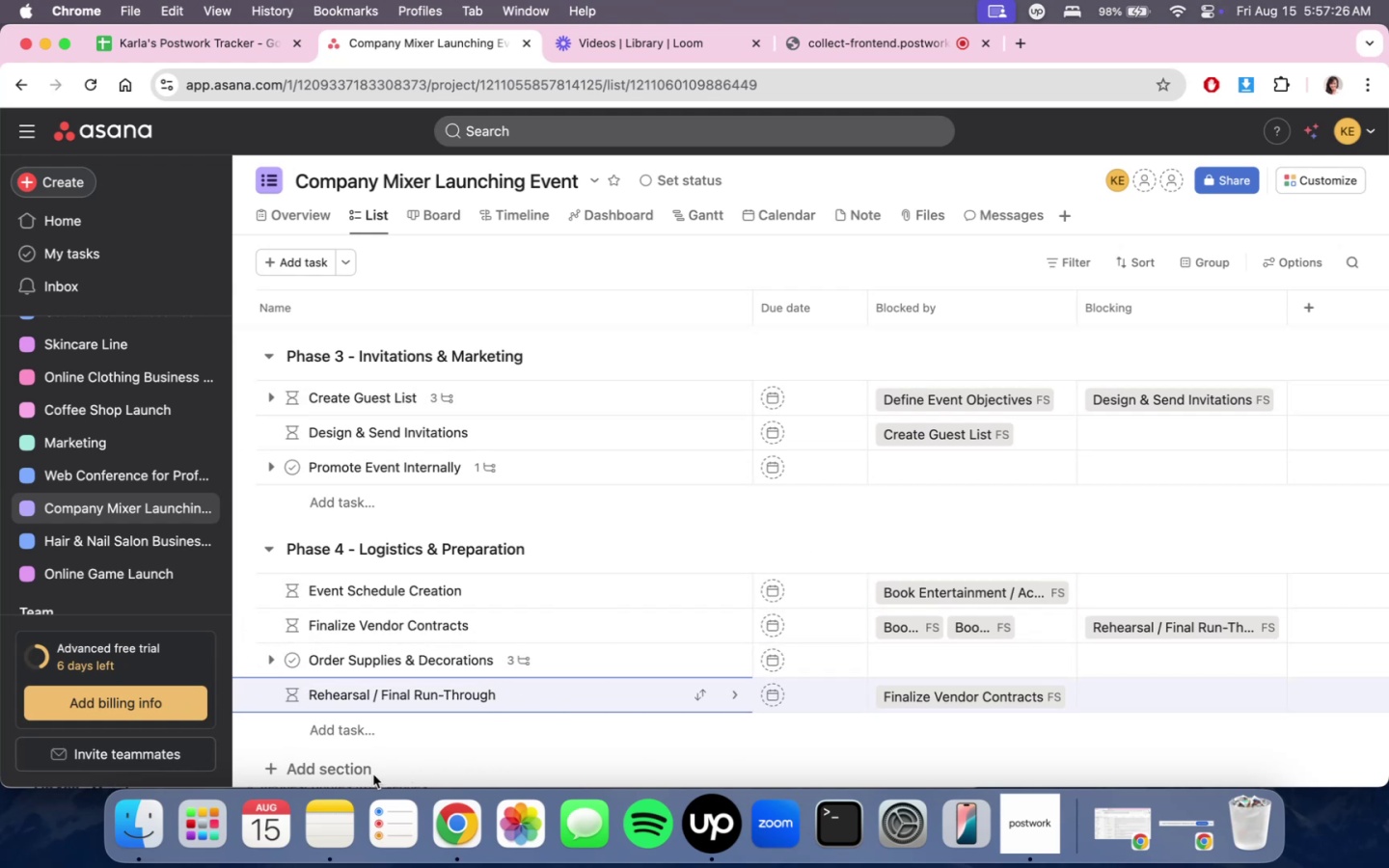 
double_click([356, 767])
 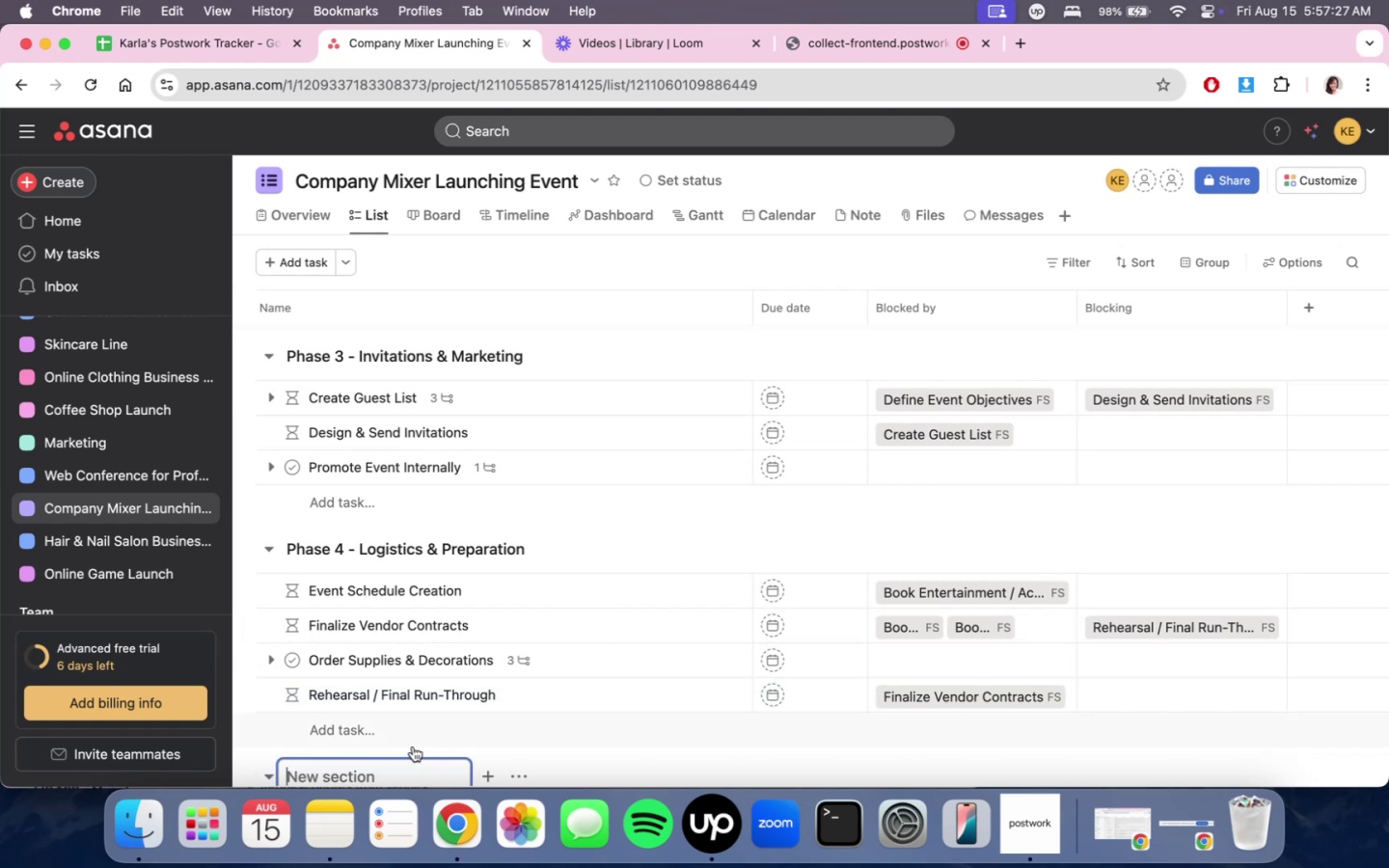 
scroll: coordinate [582, 552], scroll_direction: down, amount: 6.0
 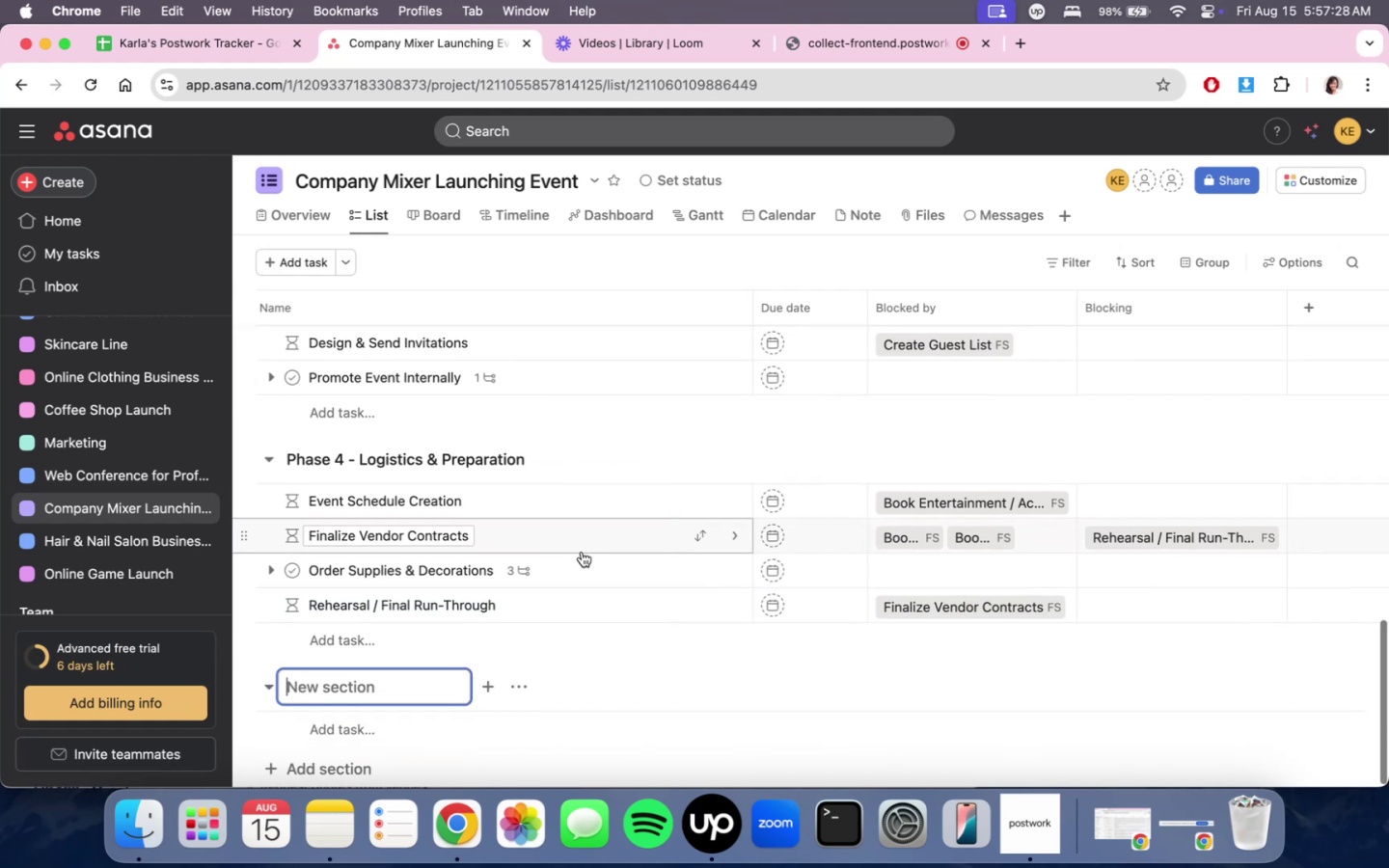 
type(Phase 5: )
key(Backspace)
key(Backspace)
type( - ve)
key(Backspace)
key(Backspace)
type(Ebe)
key(Backspace)
key(Backspace)
type(vent Exce)
key(Backspace)
key(Backspace)
type(ecution & Follow-Up )
key(Backspace)
 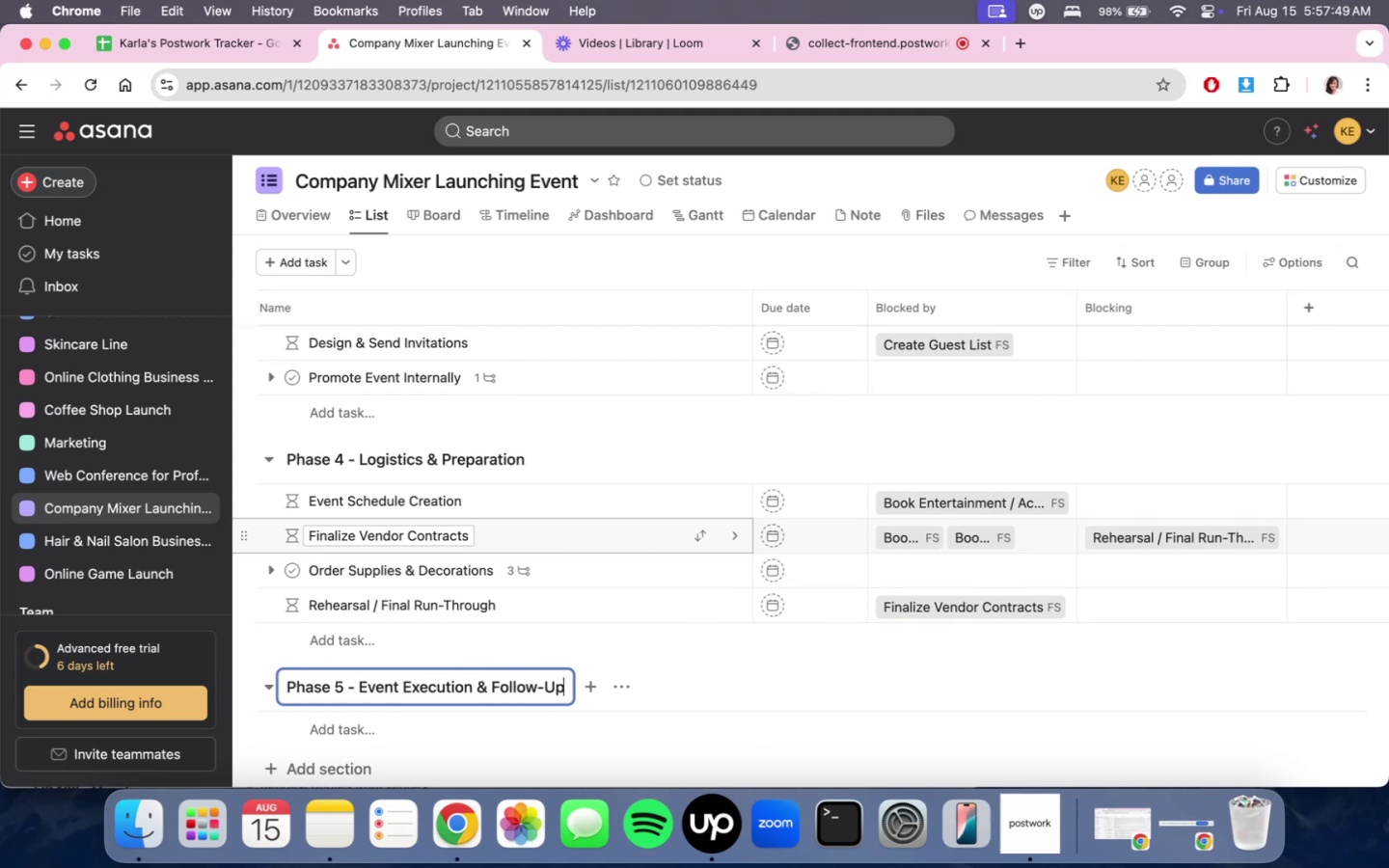 
left_click([330, 726])
 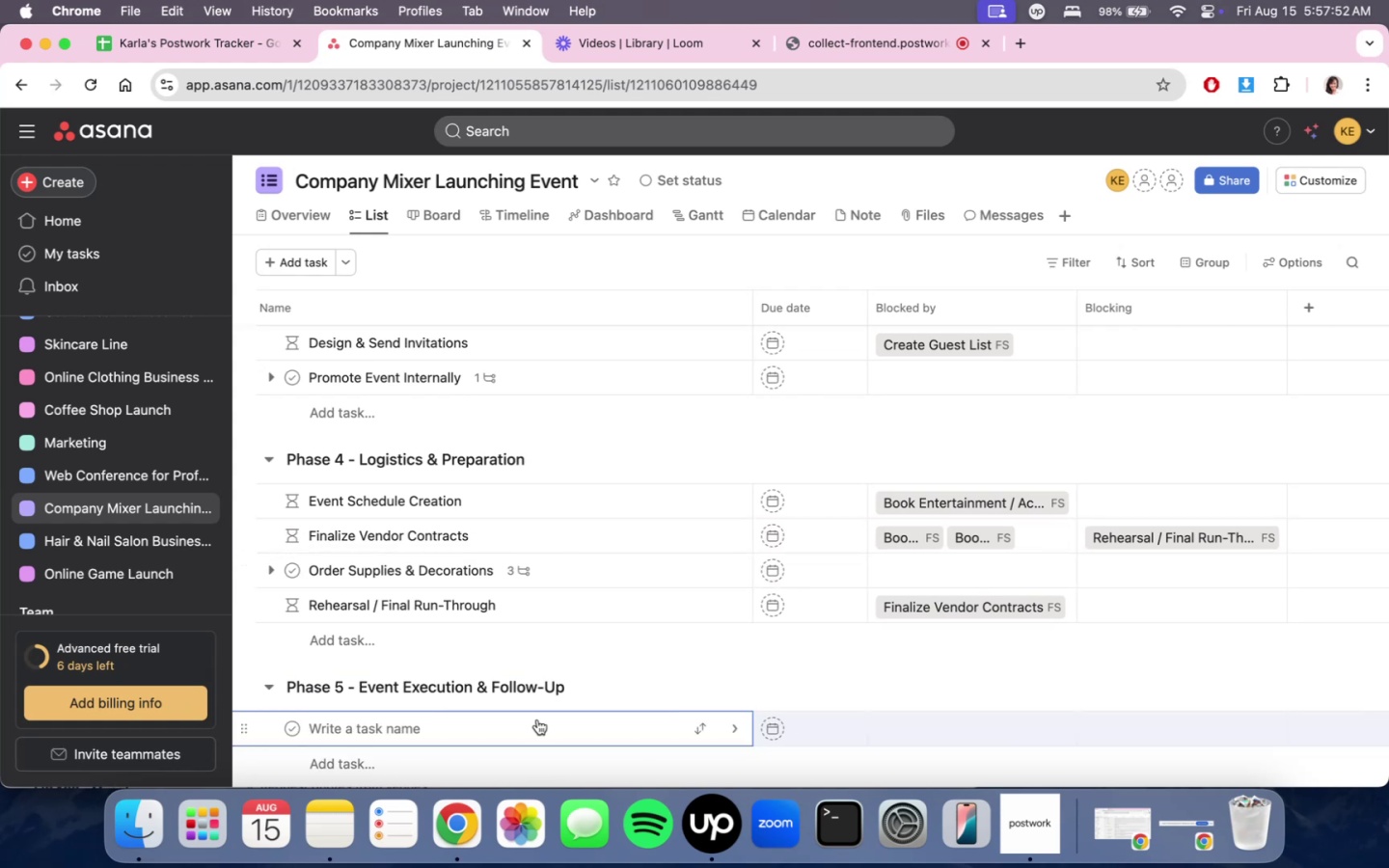 
type(Event Day Coordination)
 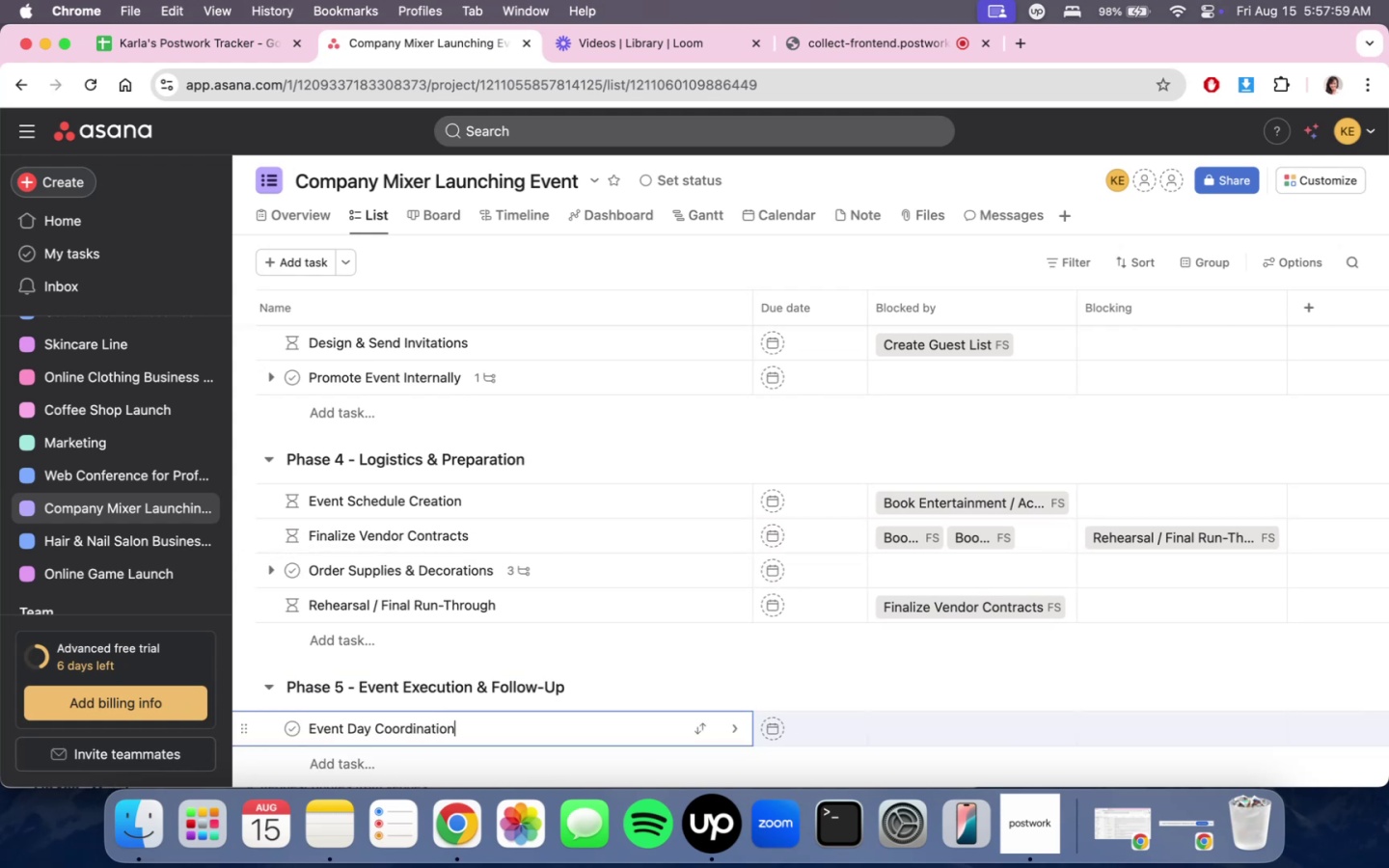 
 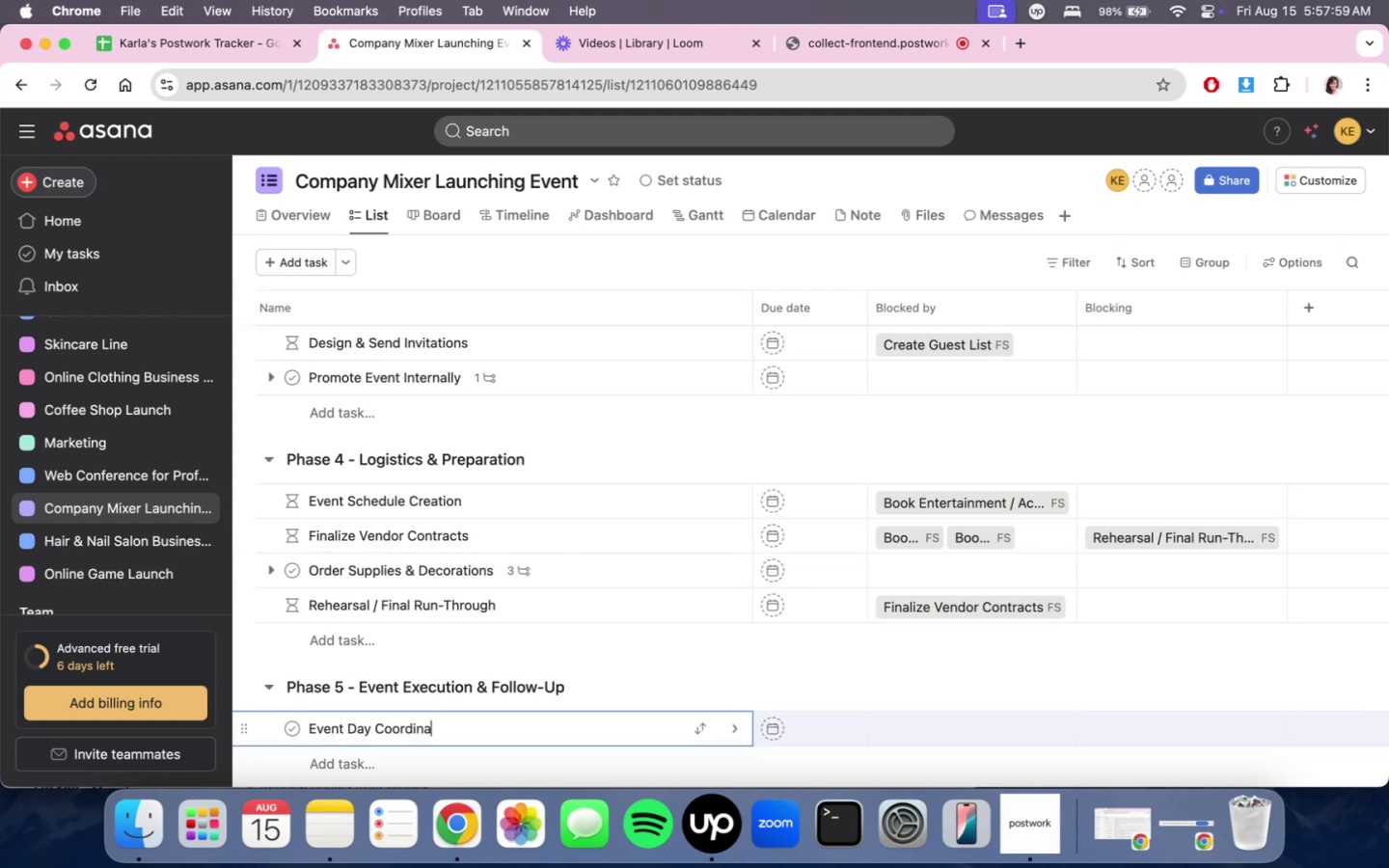 
key(Enter)
 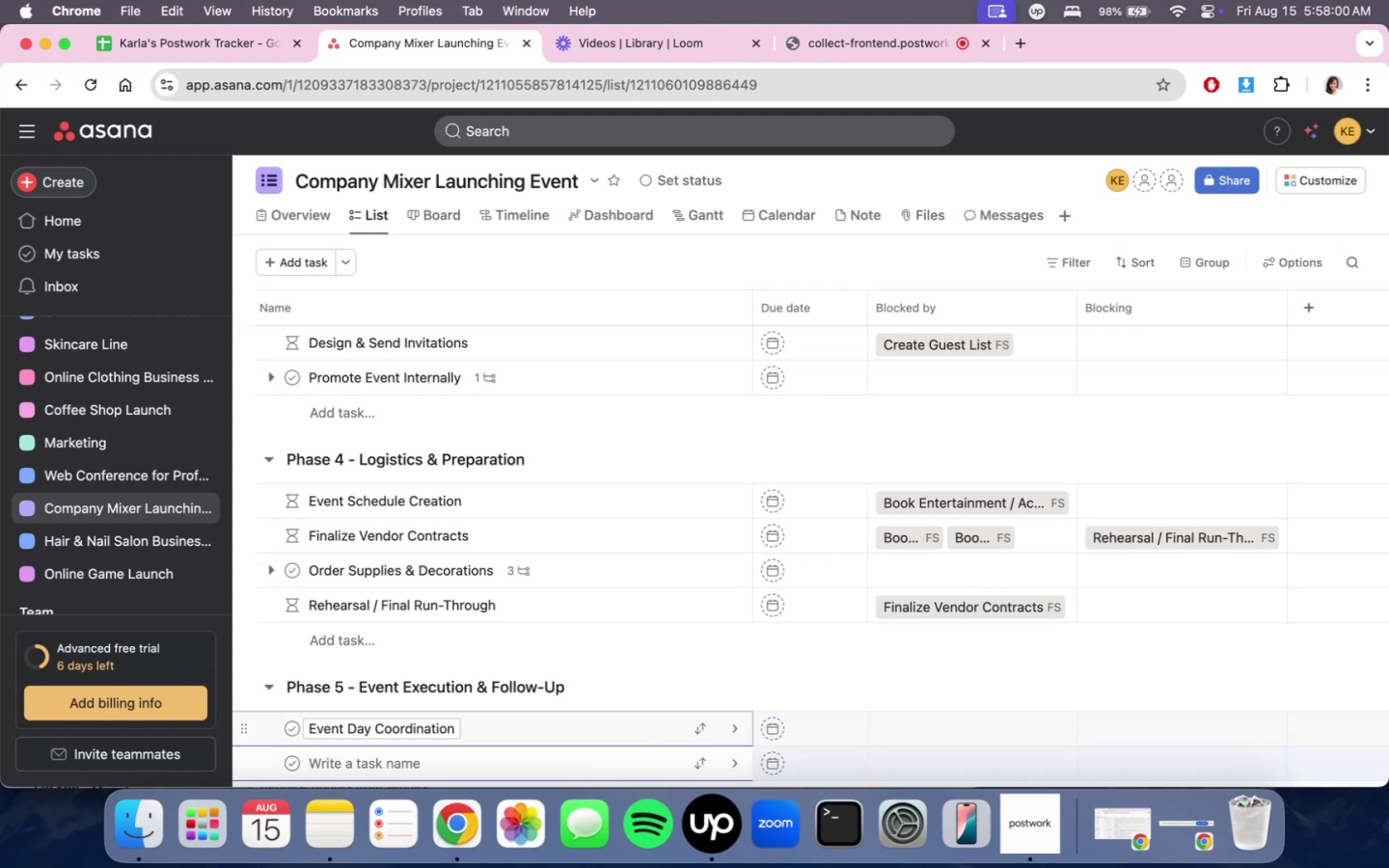 
type(Take Evenet )
key(Backspace)
key(Backspace)
key(Backspace)
type(t Photos & Videos)
 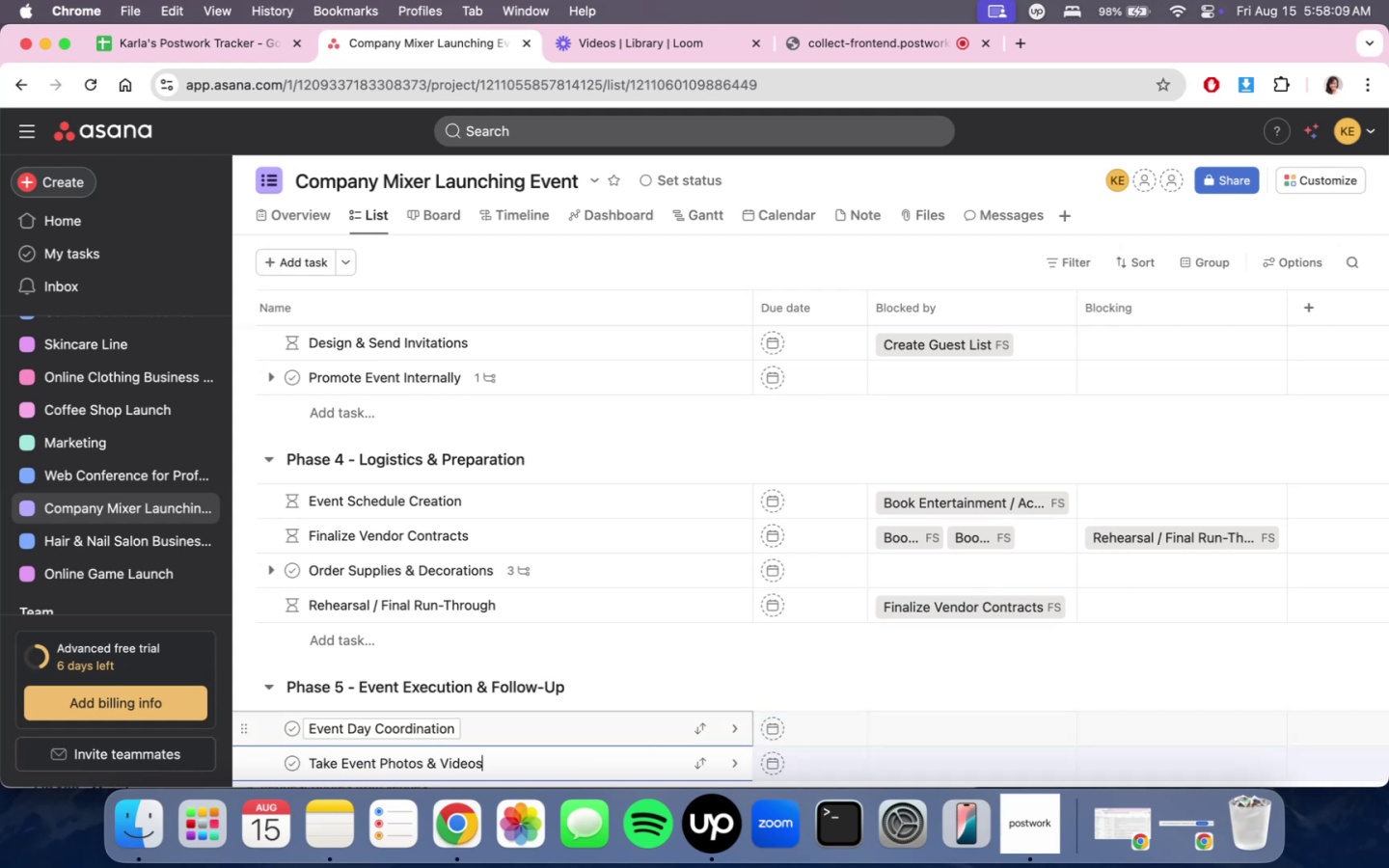 
 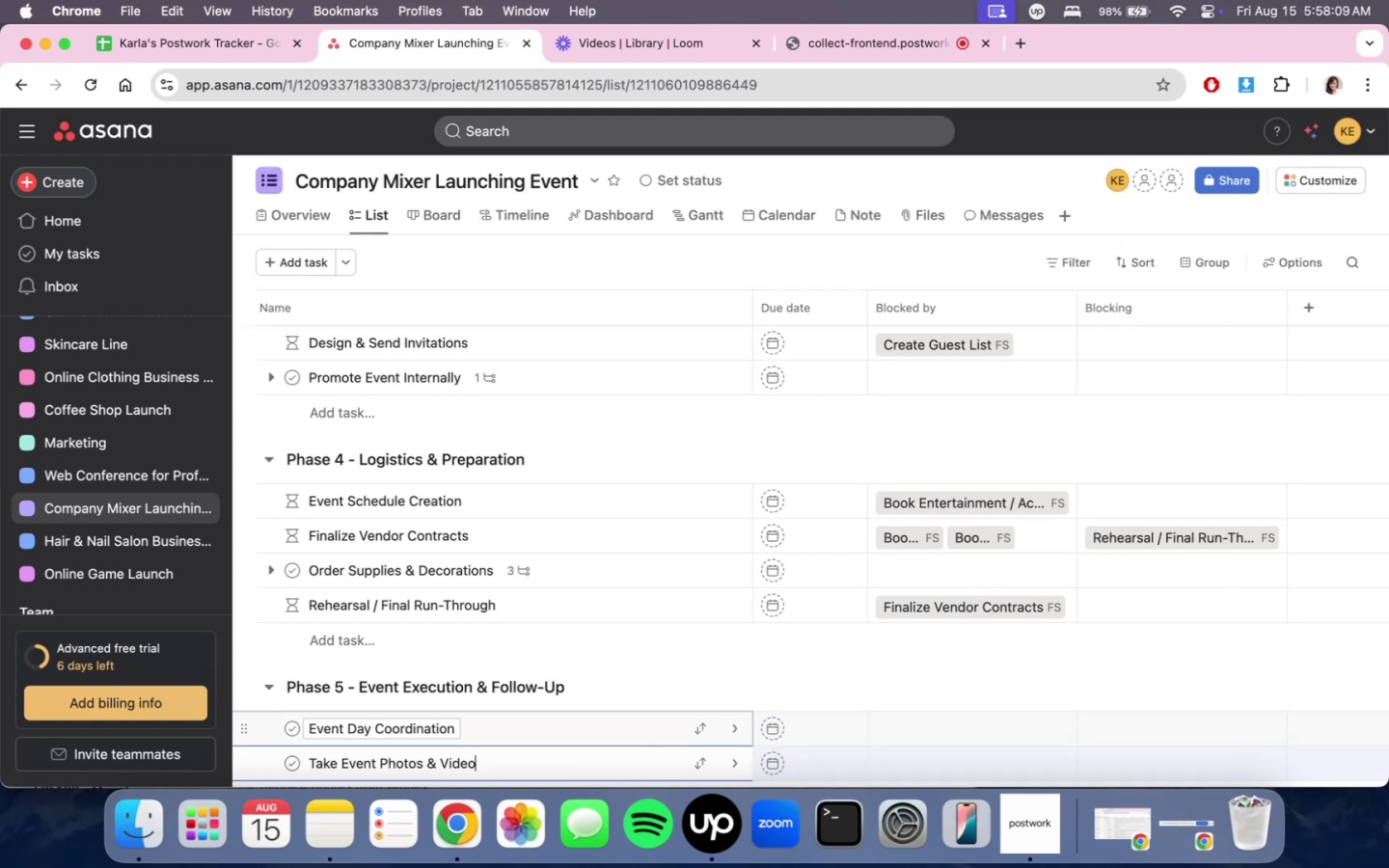 
key(Enter)
 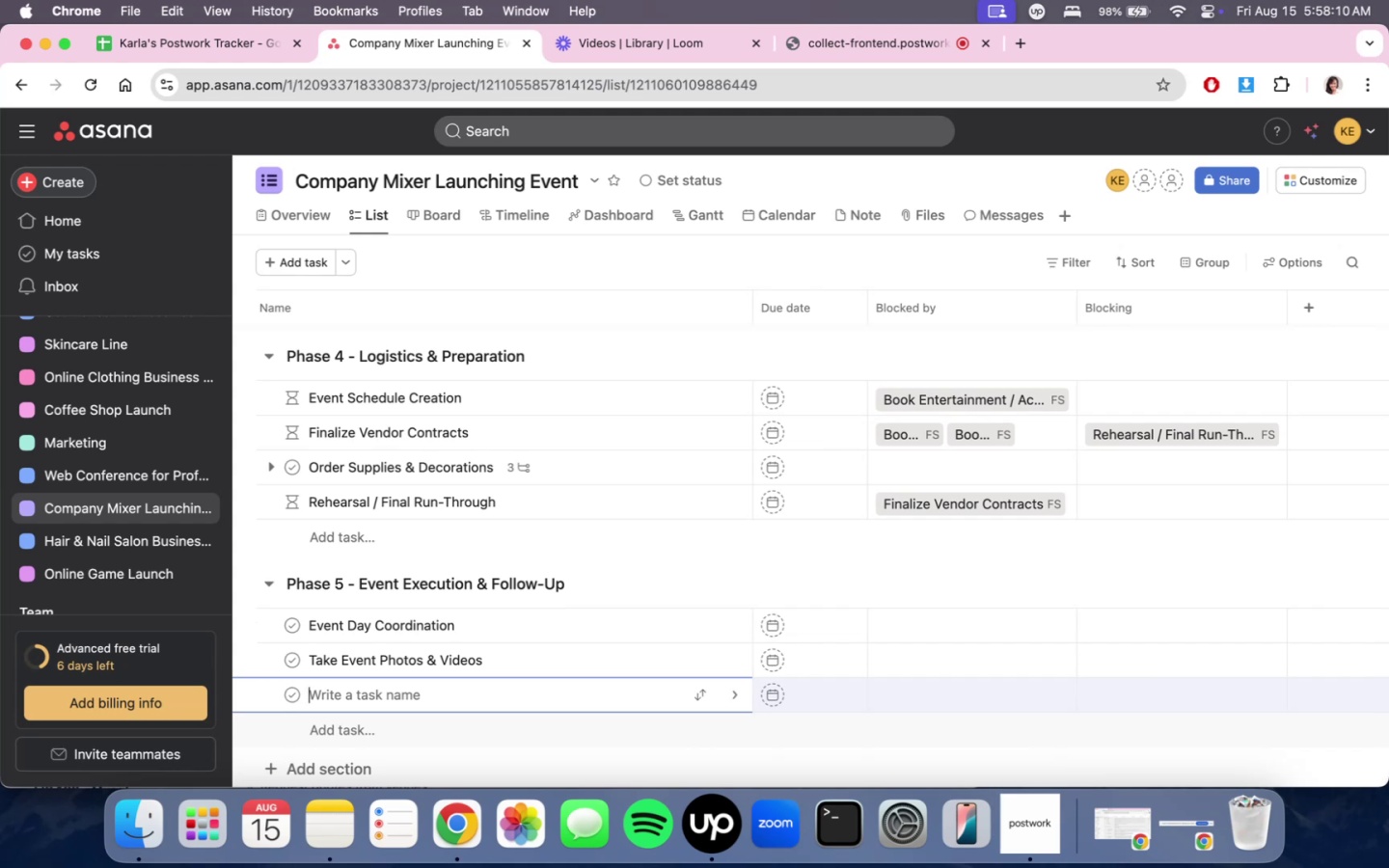 
type(Post-EV)
key(Backspace)
type(vent Tah)
key(Backspace)
type(hank)
key(Backspace)
key(Backspace)
key(Backspace)
key(Backspace)
key(Backspace)
type(hank YO)
key(Backspace)
type(ous)
 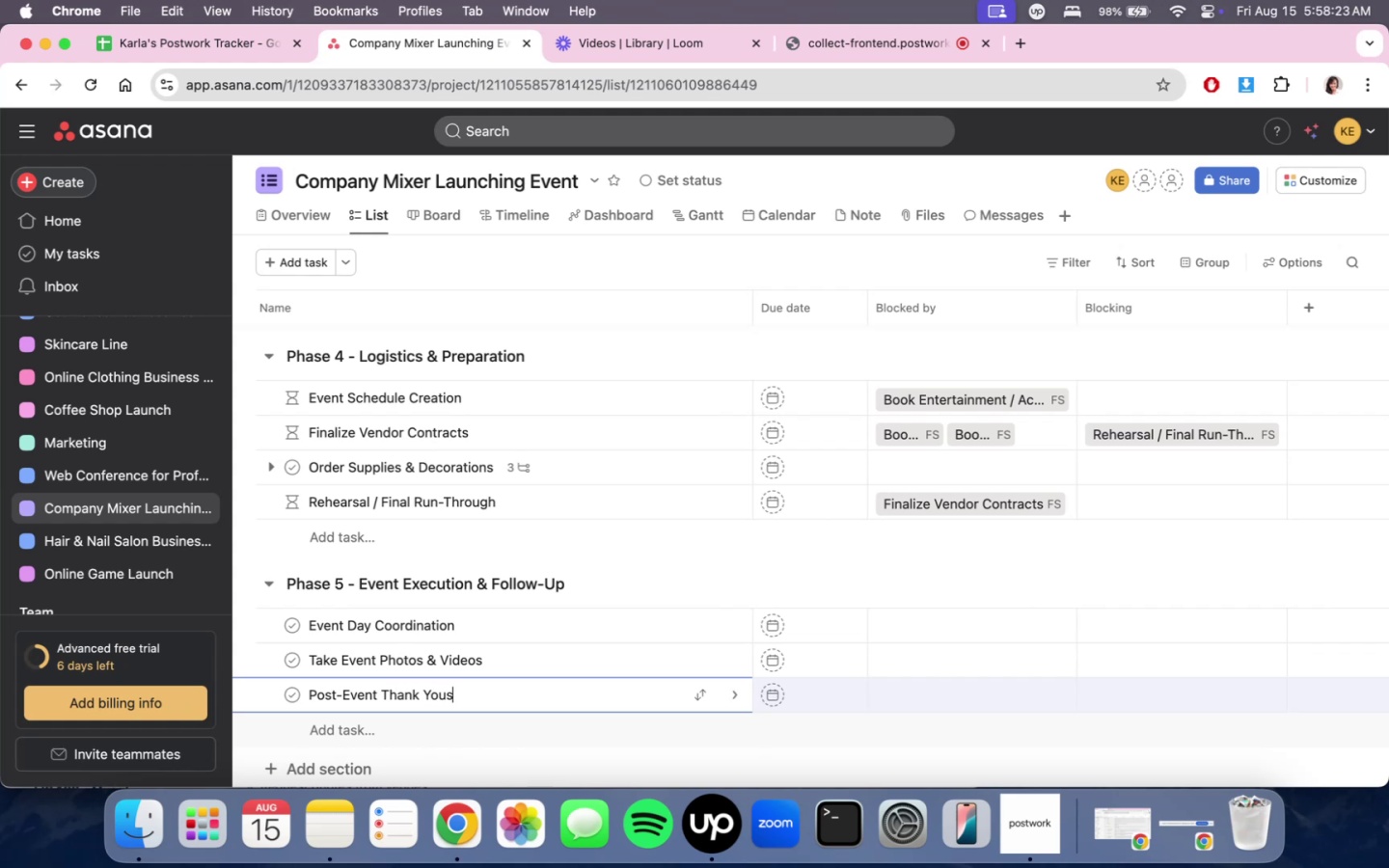 
key(Enter)
 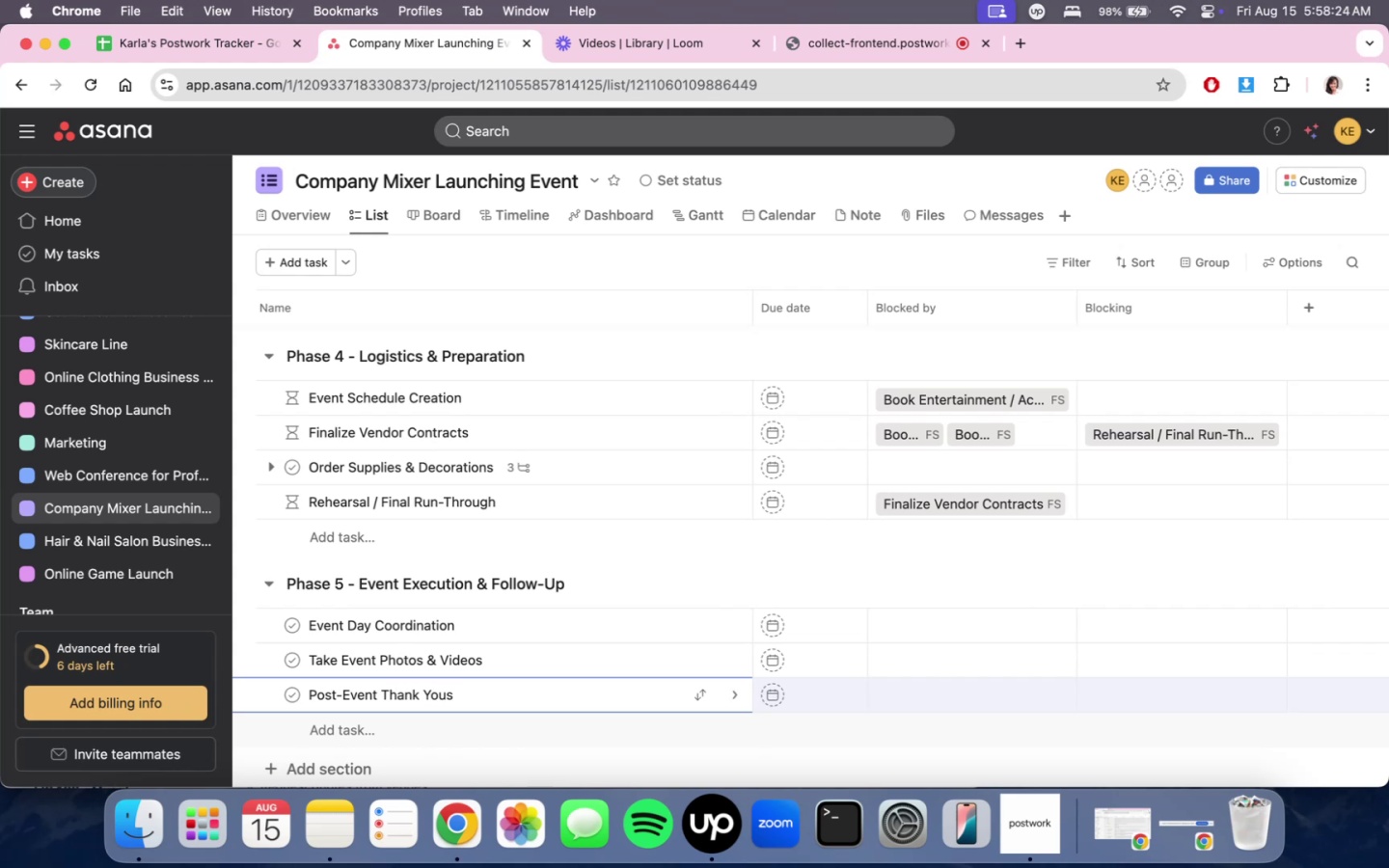 
type(O)
key(Backspace)
type(Post Evene)
key(Backspace)
type(t Repos)
key(Backspace)
type(rt)
 